 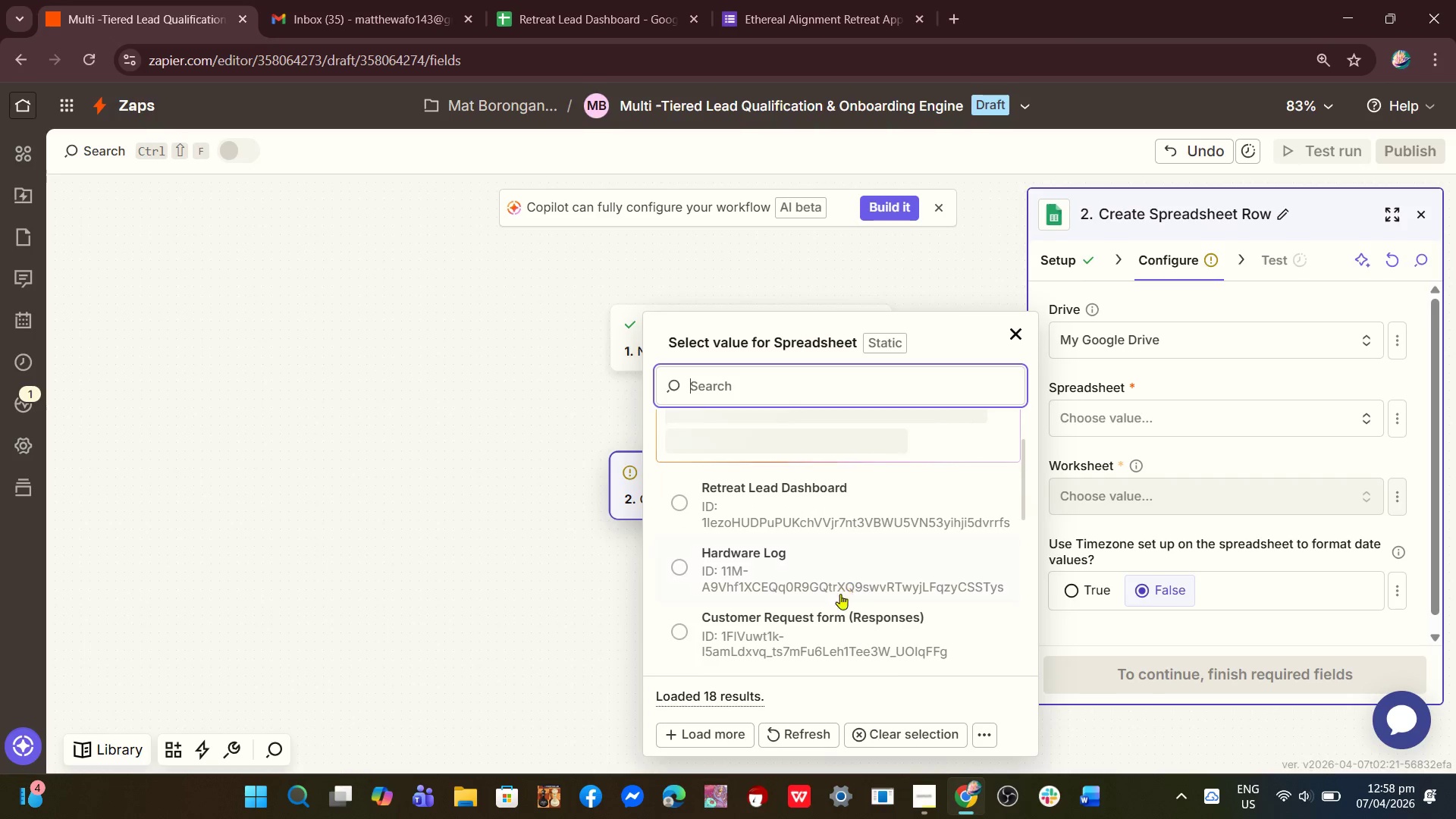 
left_click([832, 514])
 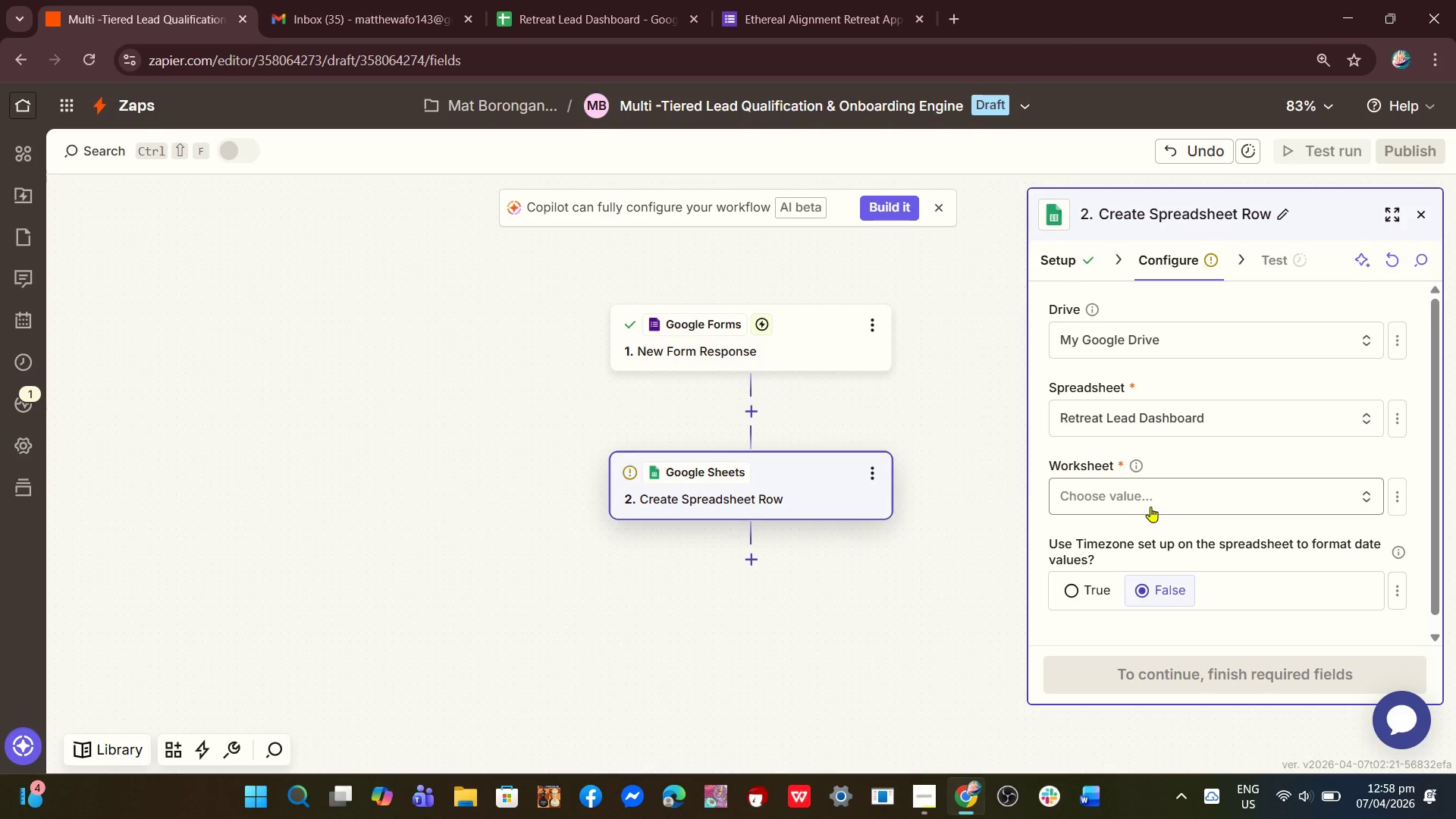 
left_click([1150, 507])
 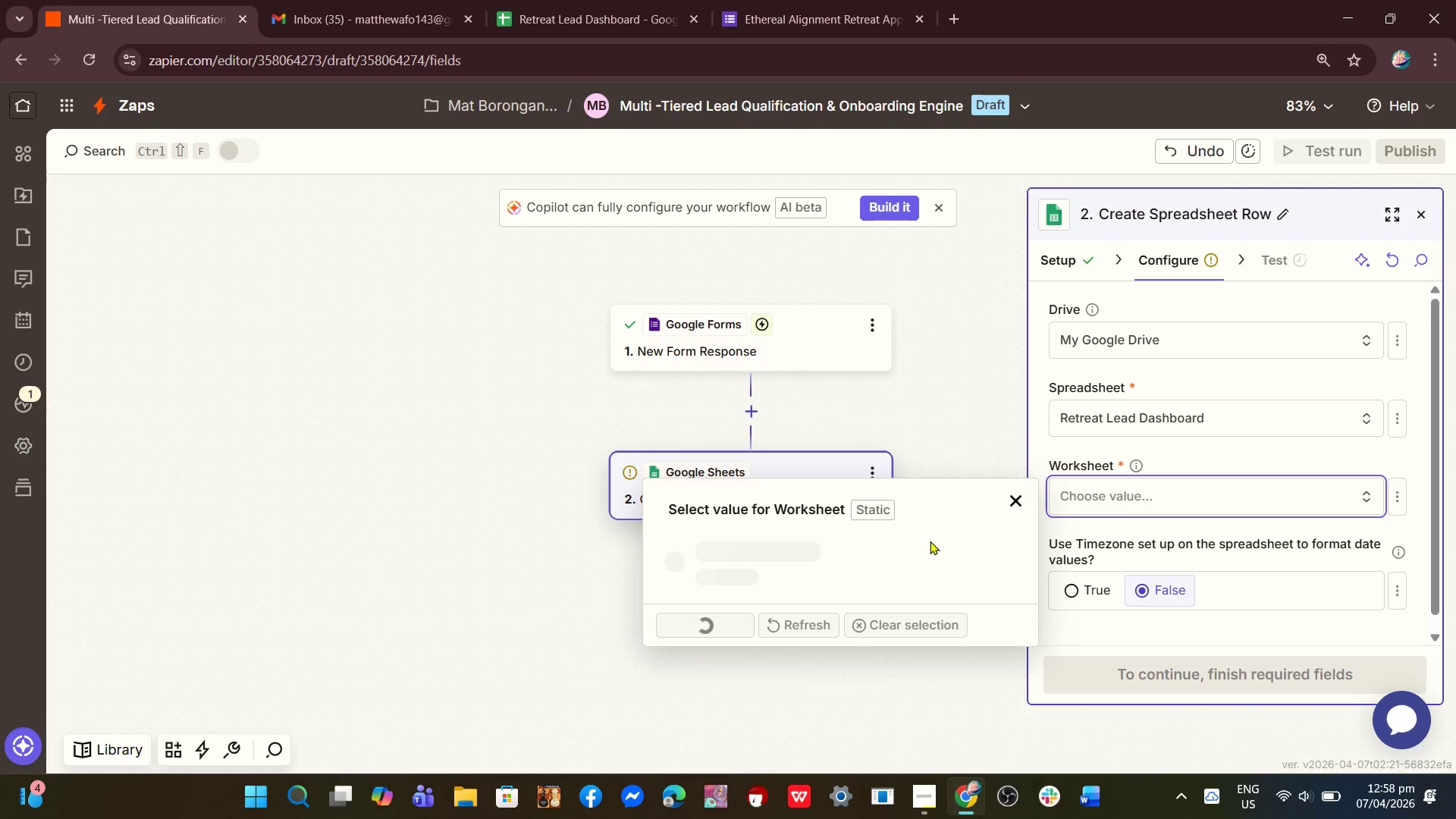 
mouse_move([887, 563])
 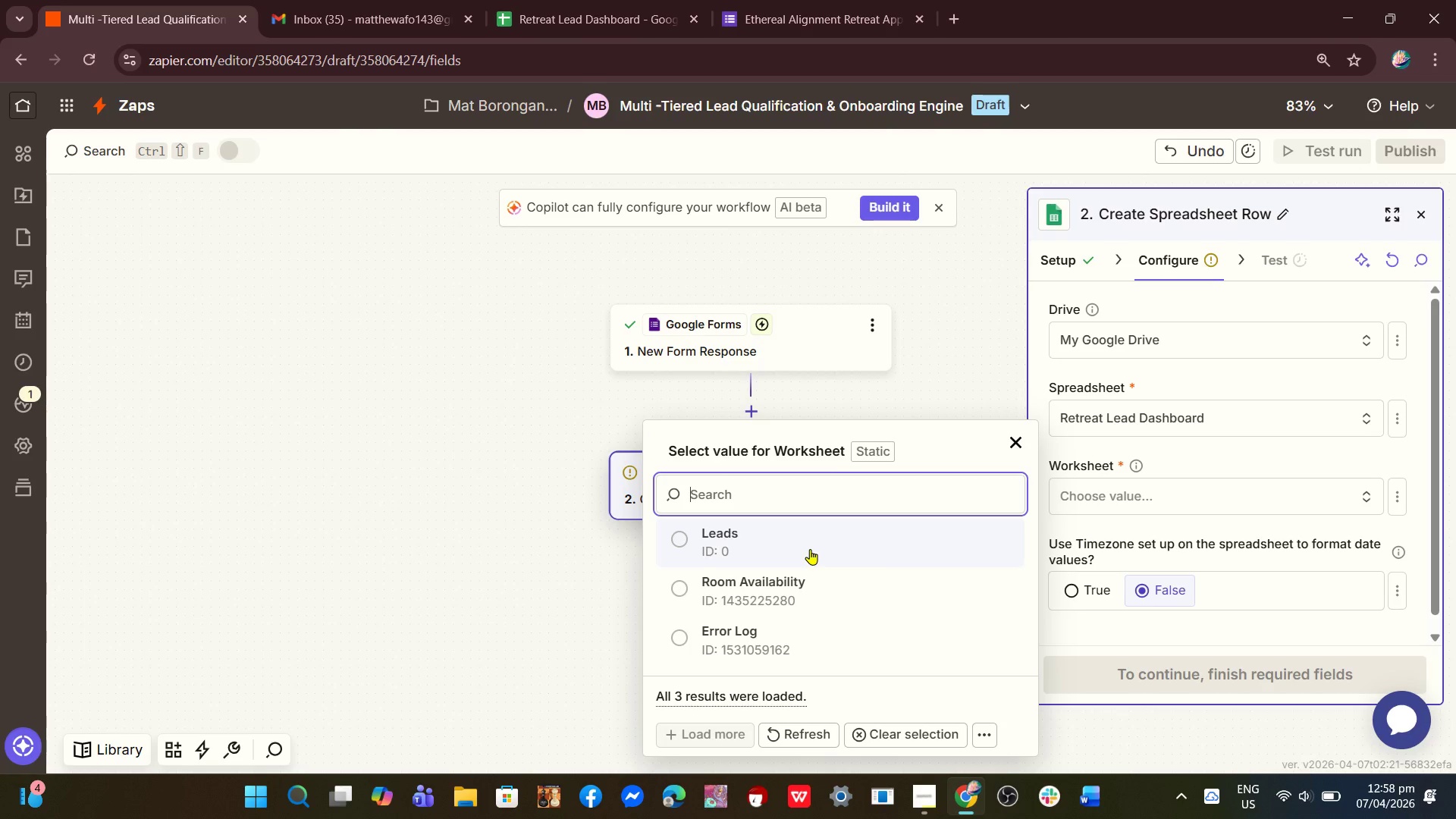 
left_click([783, 548])
 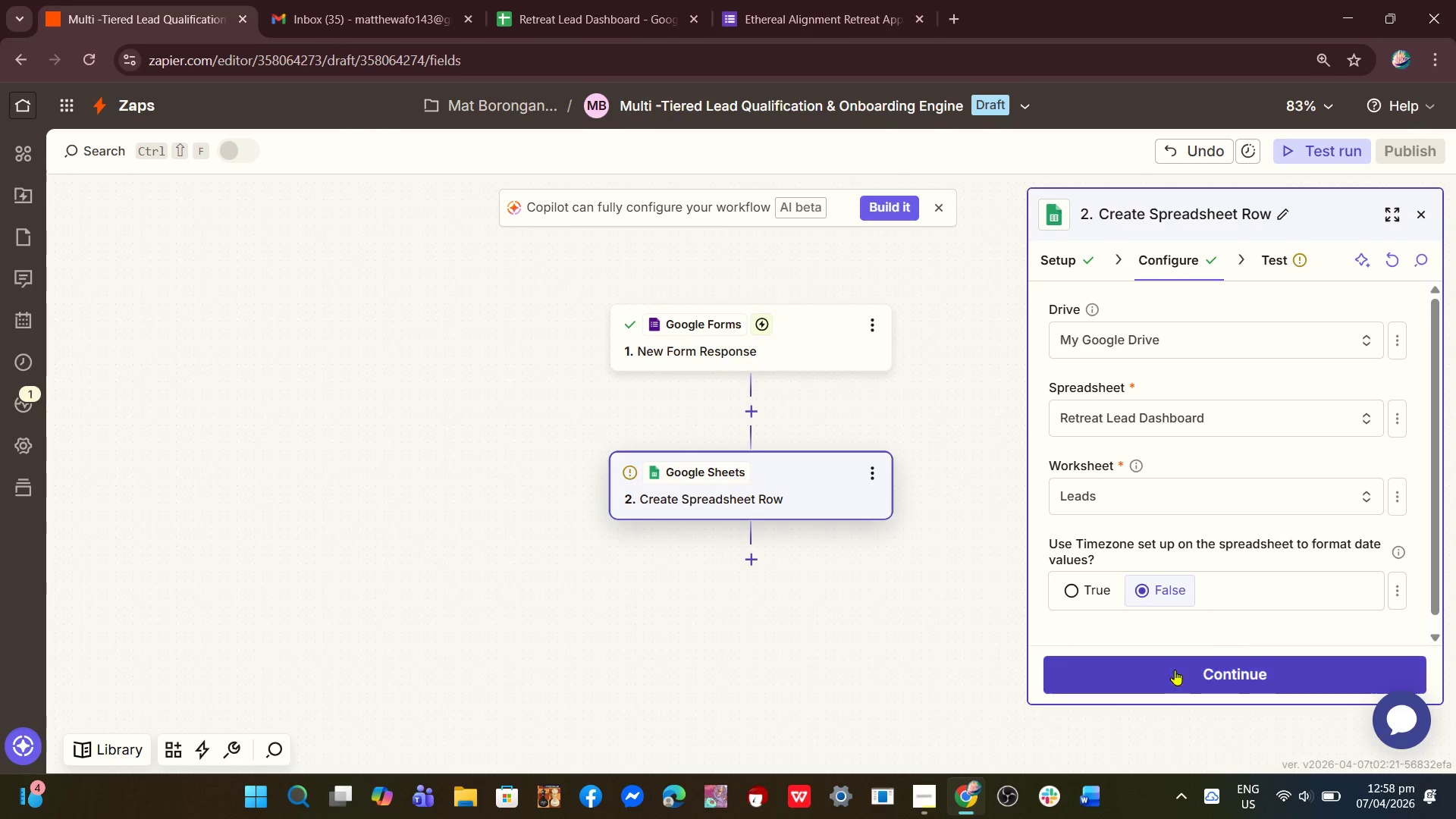 
left_click([1177, 677])
 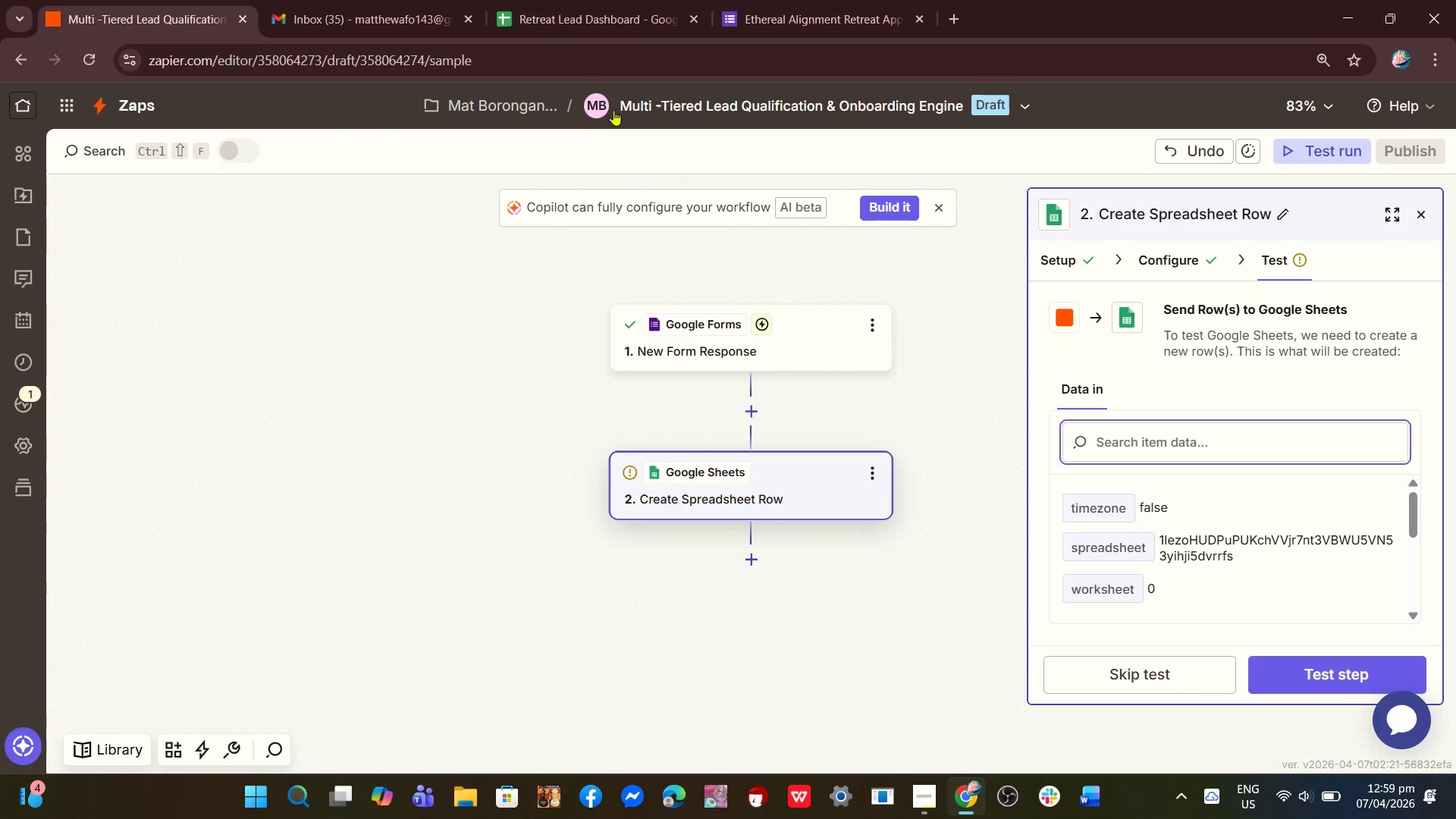 
left_click([532, 0])
 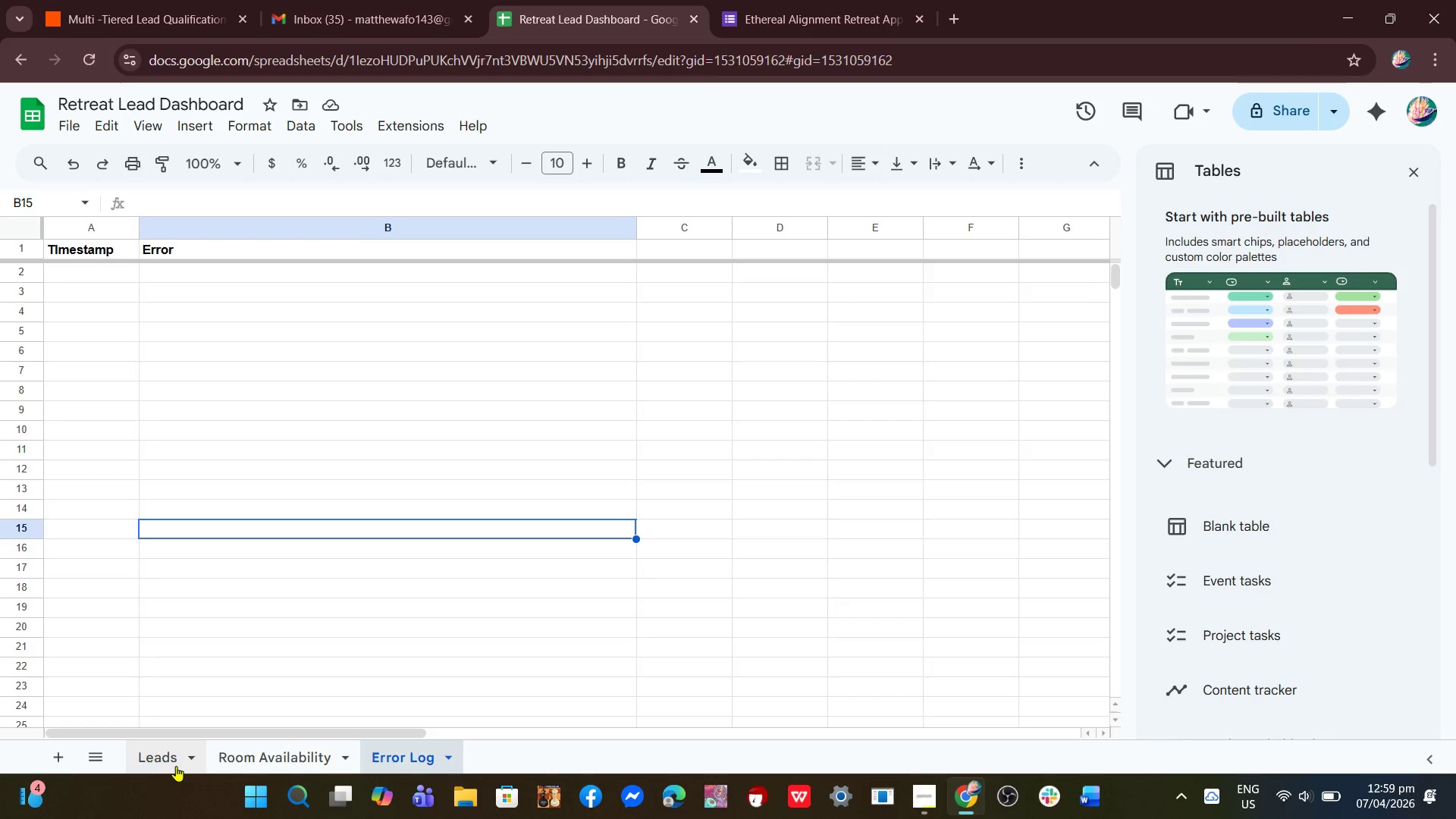 
double_click([273, 761])
 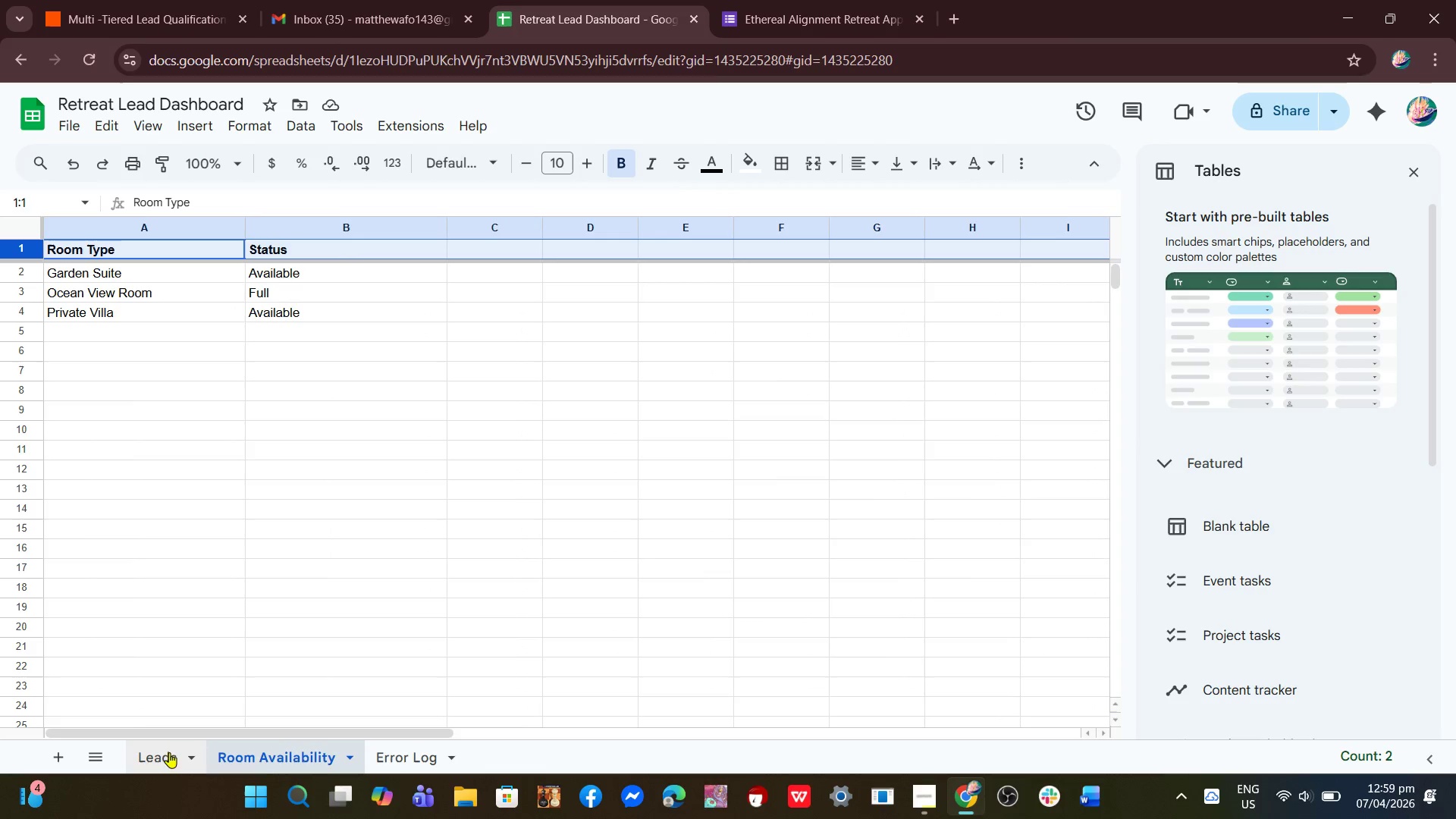 
left_click([167, 752])
 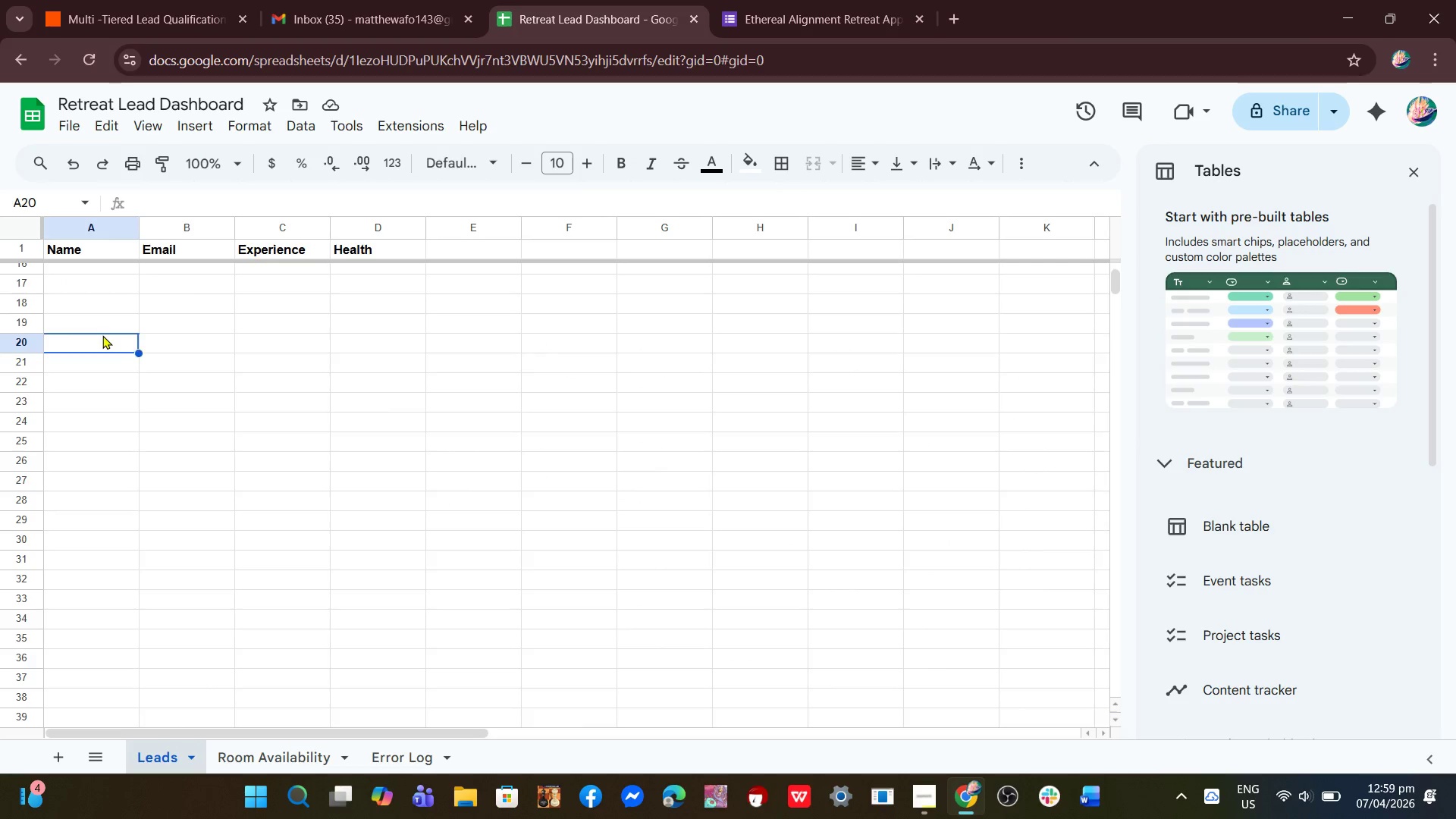 
double_click([94, 275])
 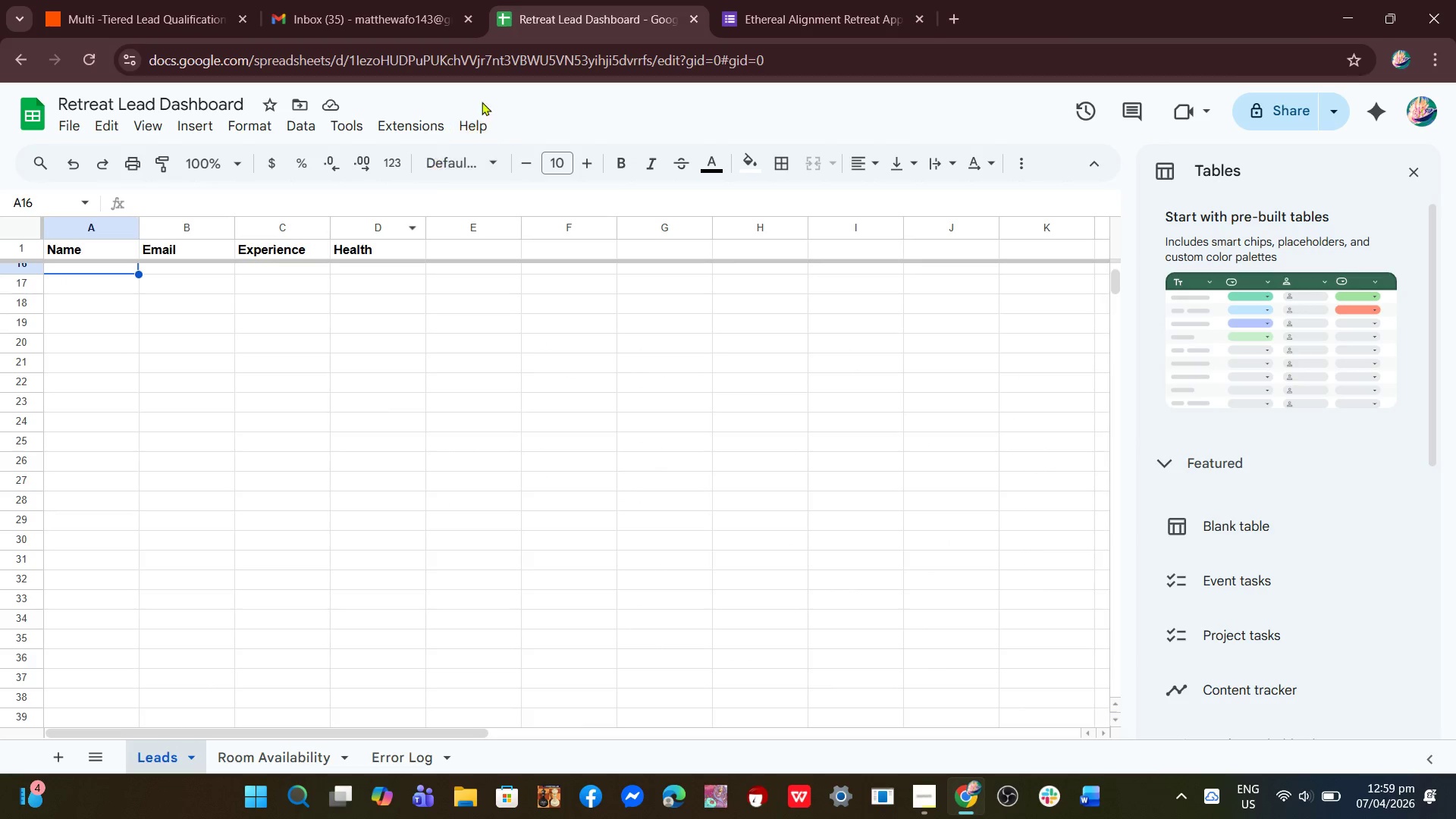 
left_click([452, 0])
 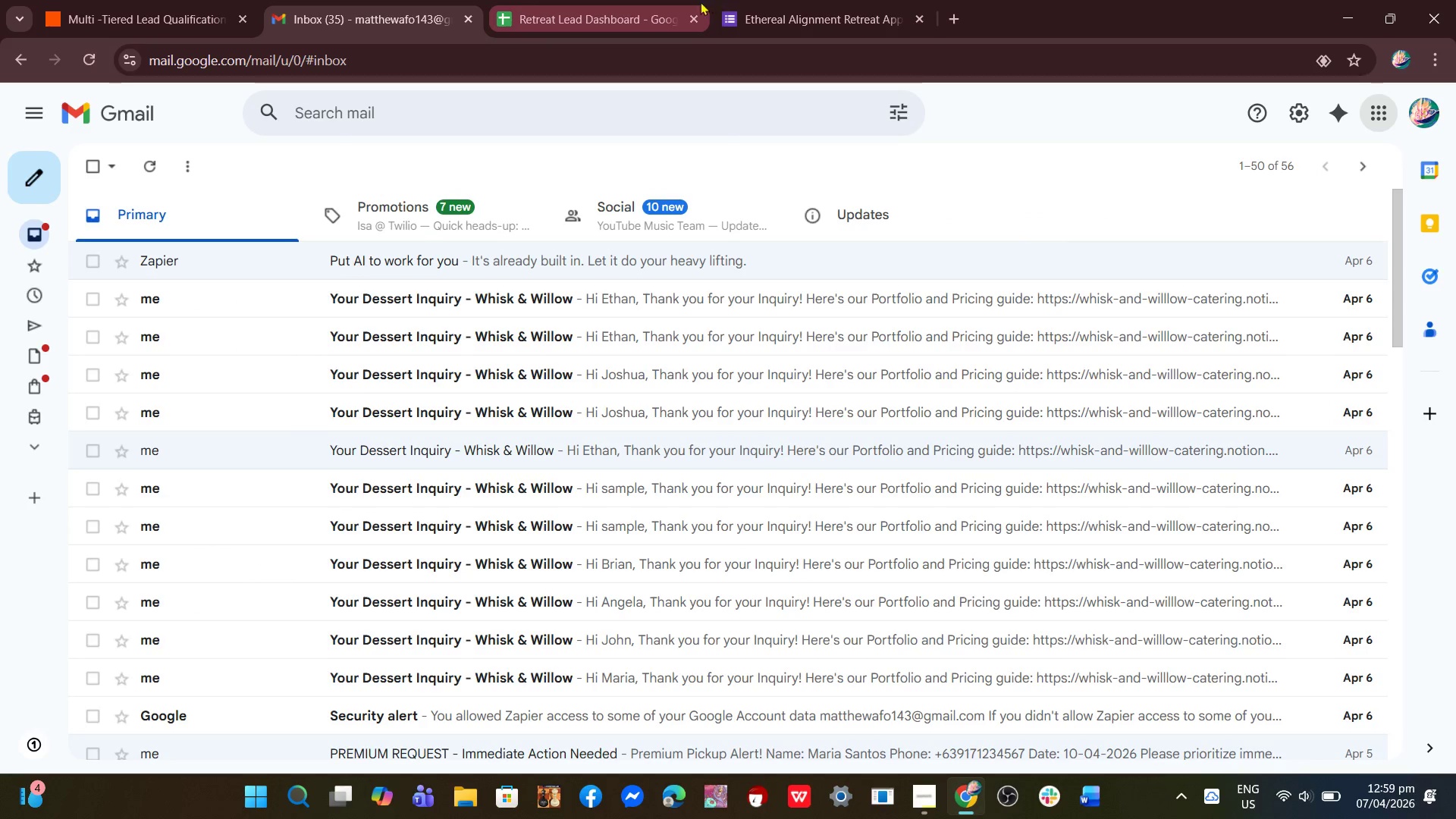 
left_click([640, 2])
 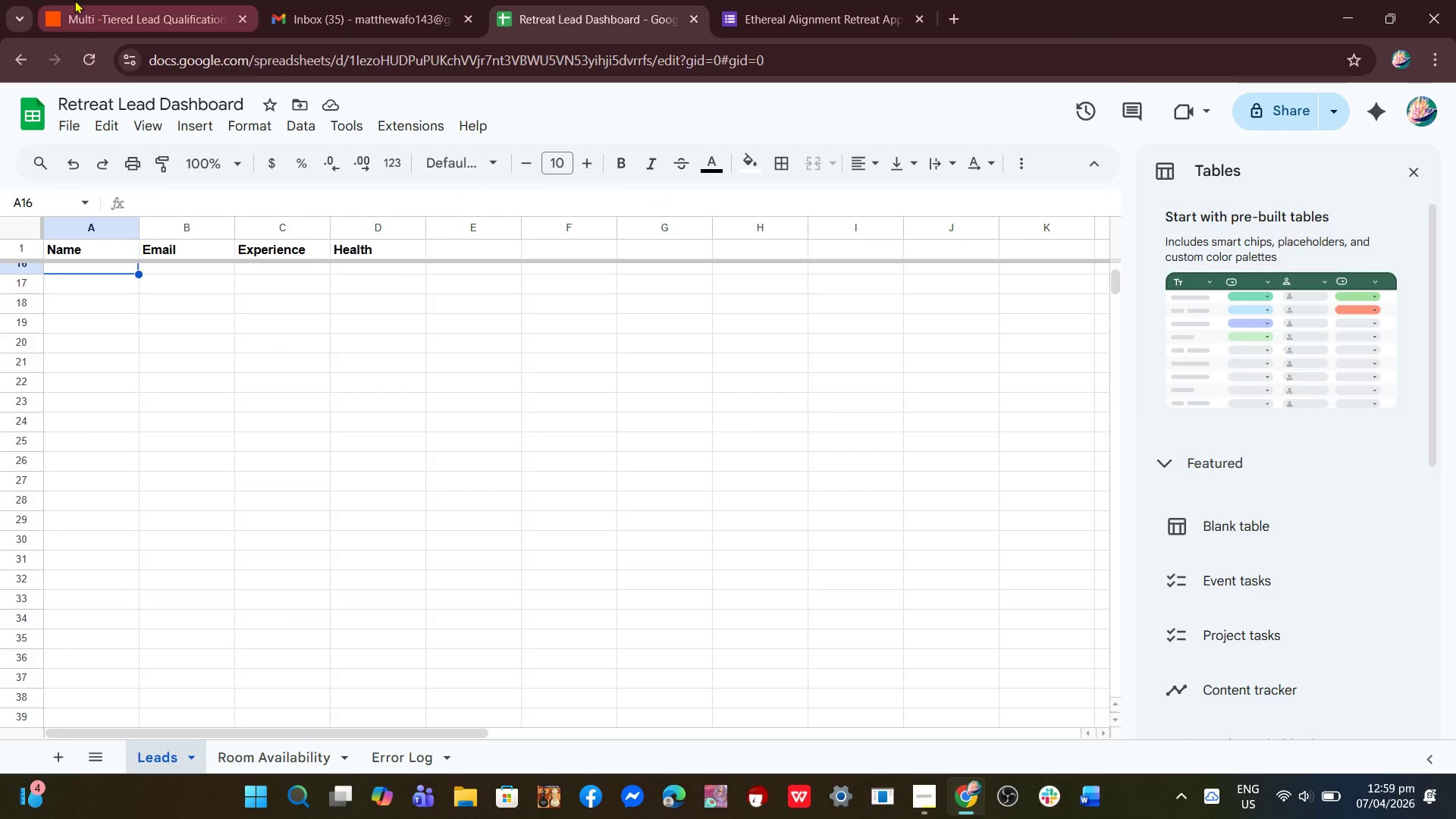 
left_click([71, 0])
 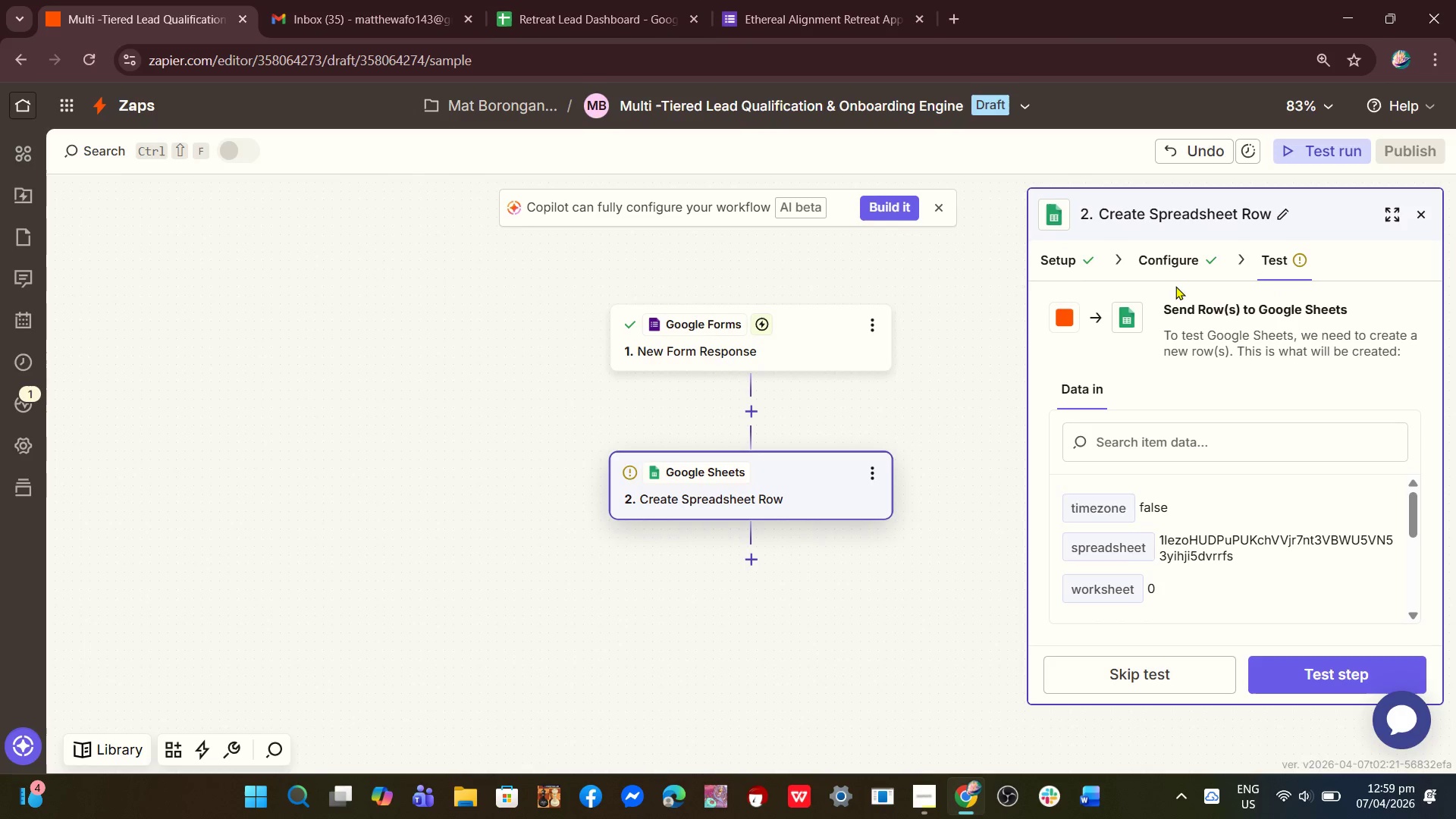 
left_click([1172, 266])
 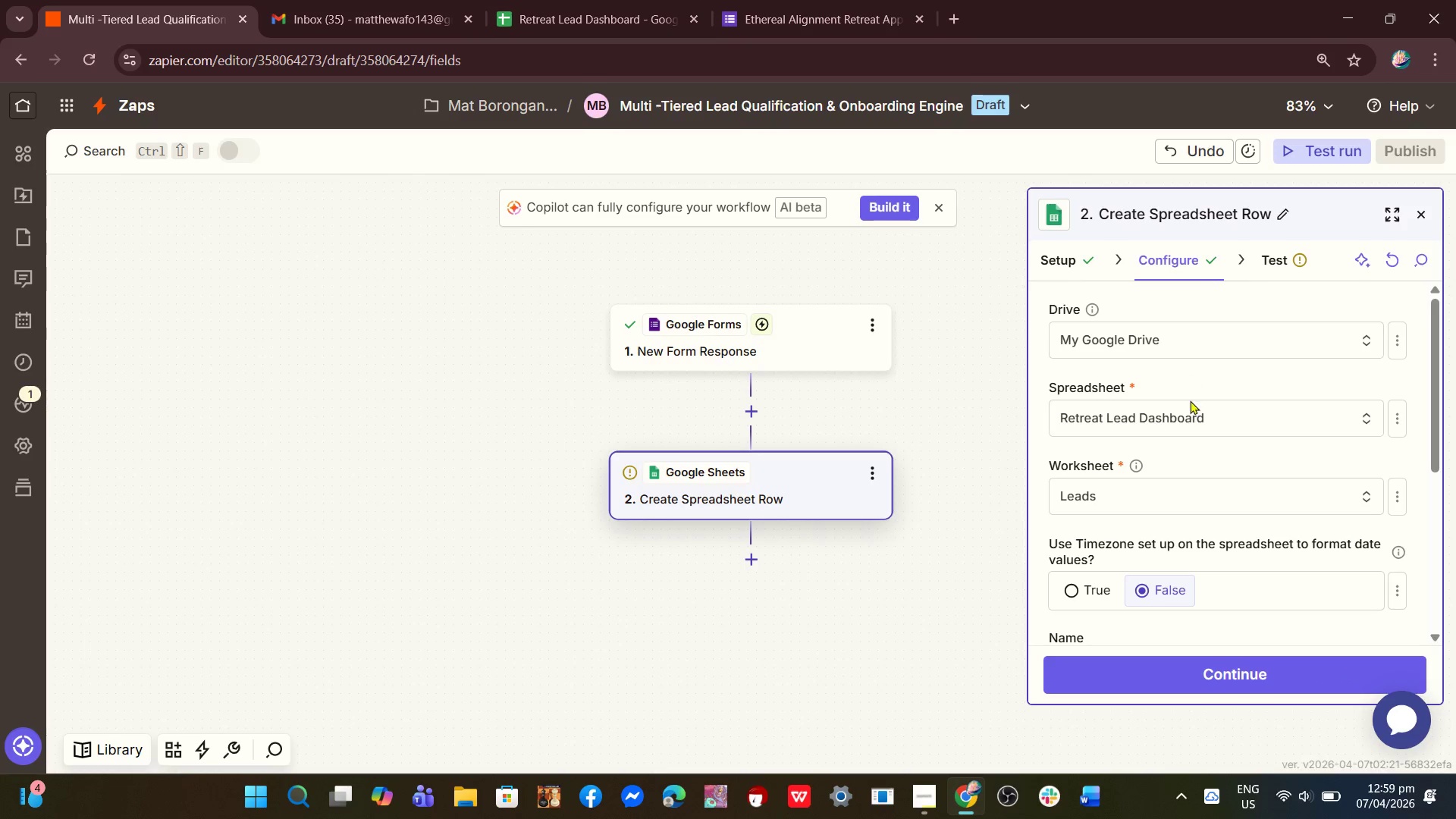 
scroll: coordinate [1147, 462], scroll_direction: down, amount: 3.0
 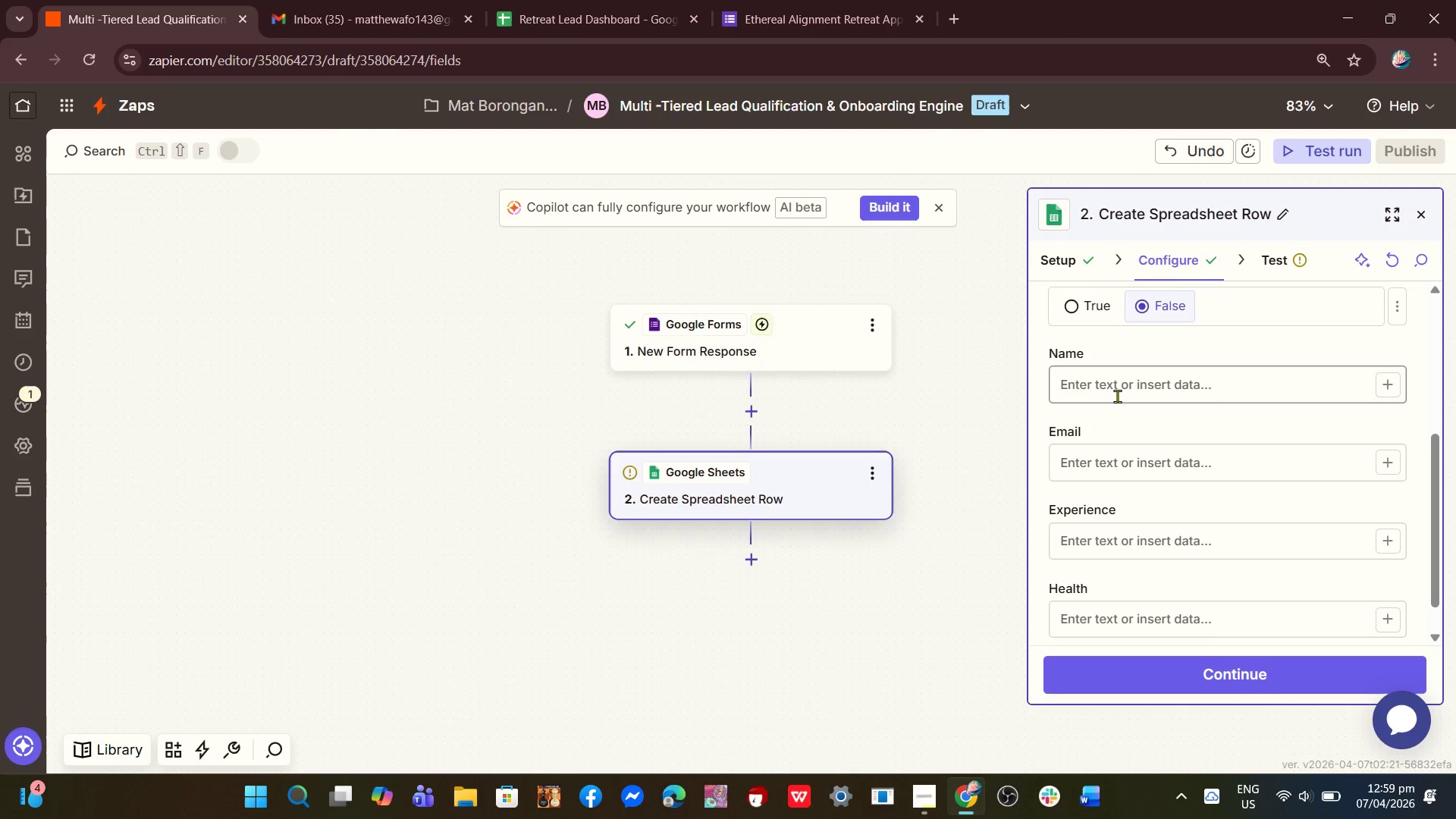 
left_click([1117, 384])
 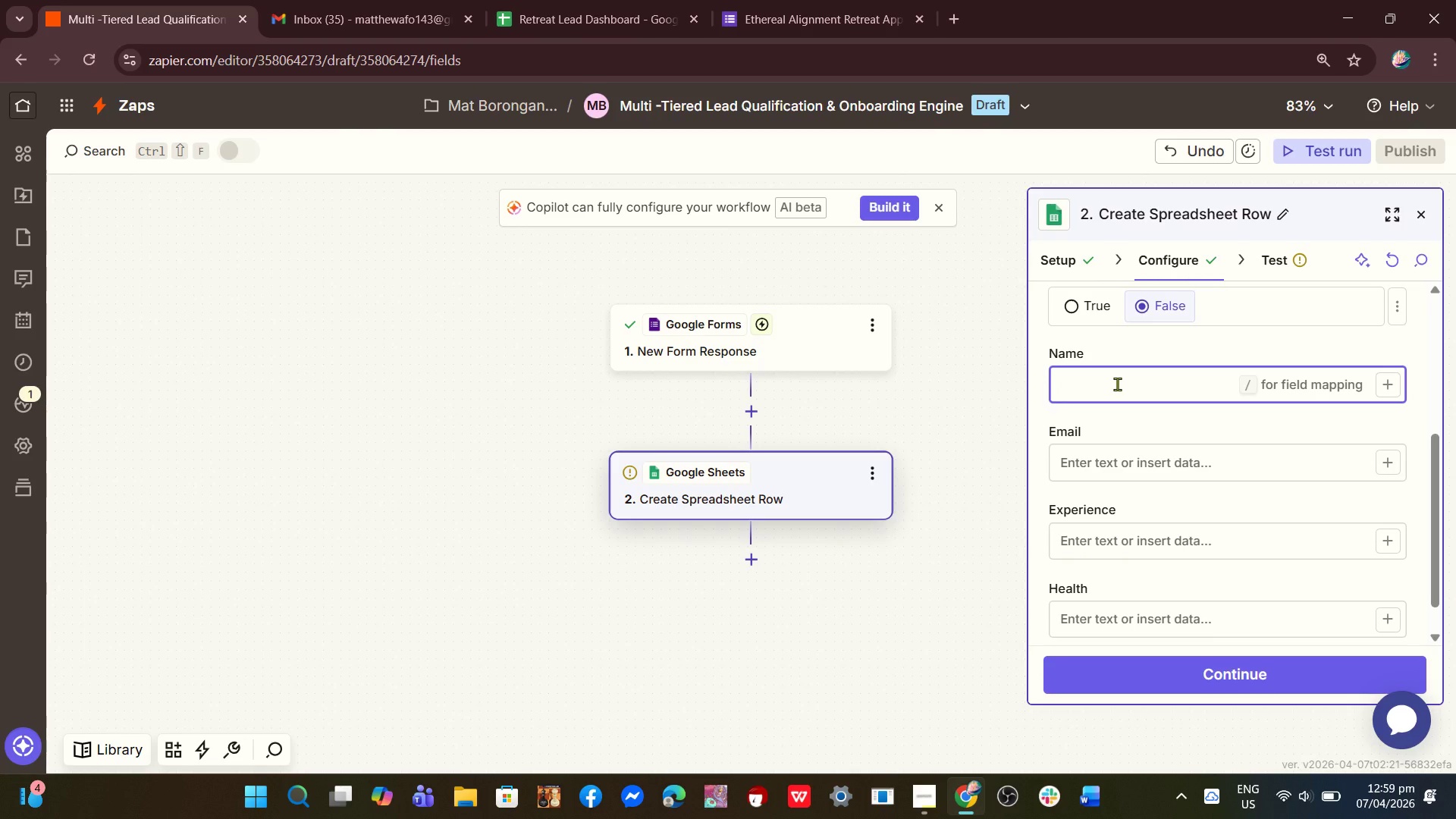 
key(Slash)
 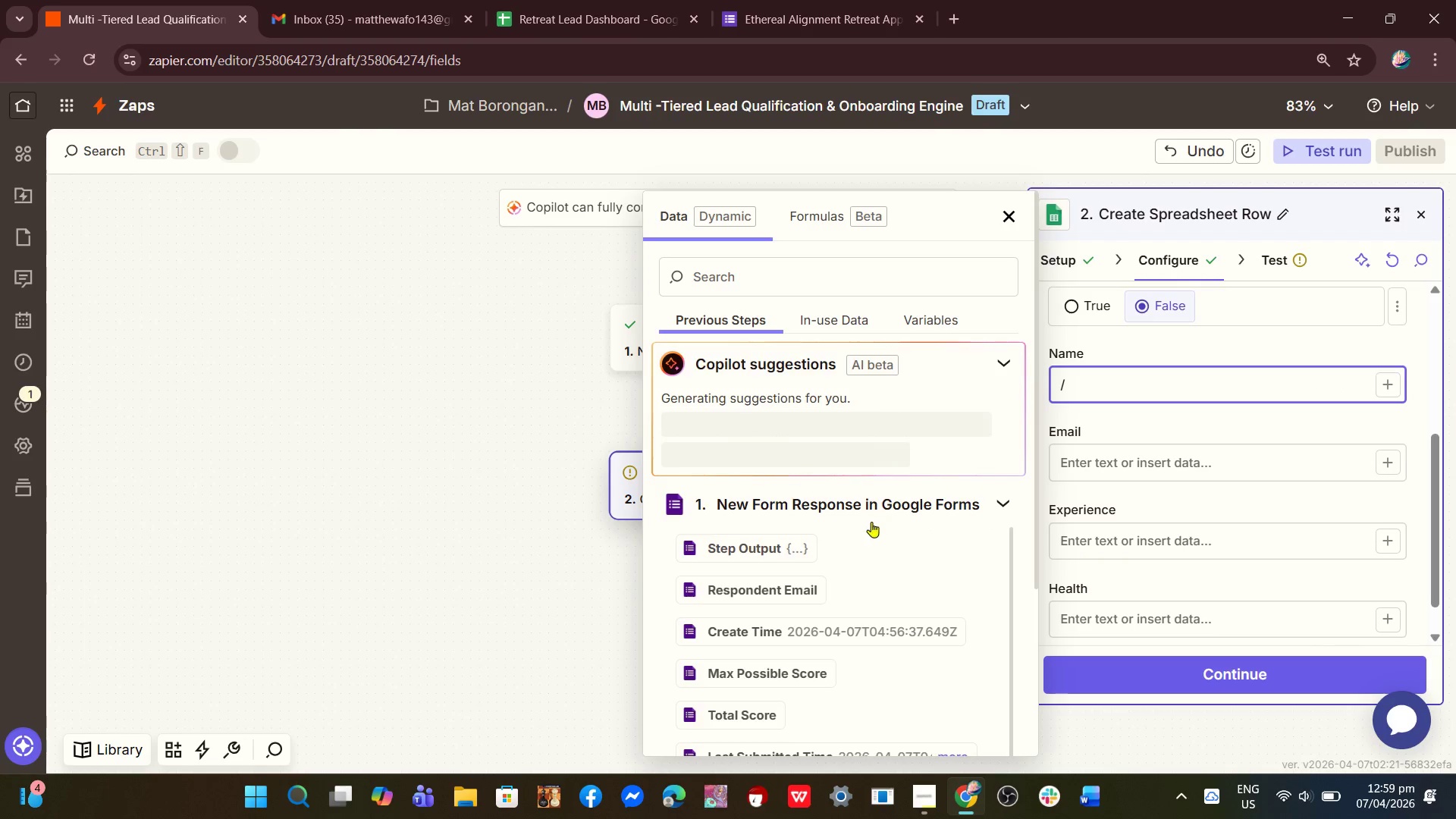 
left_click([846, 510])
 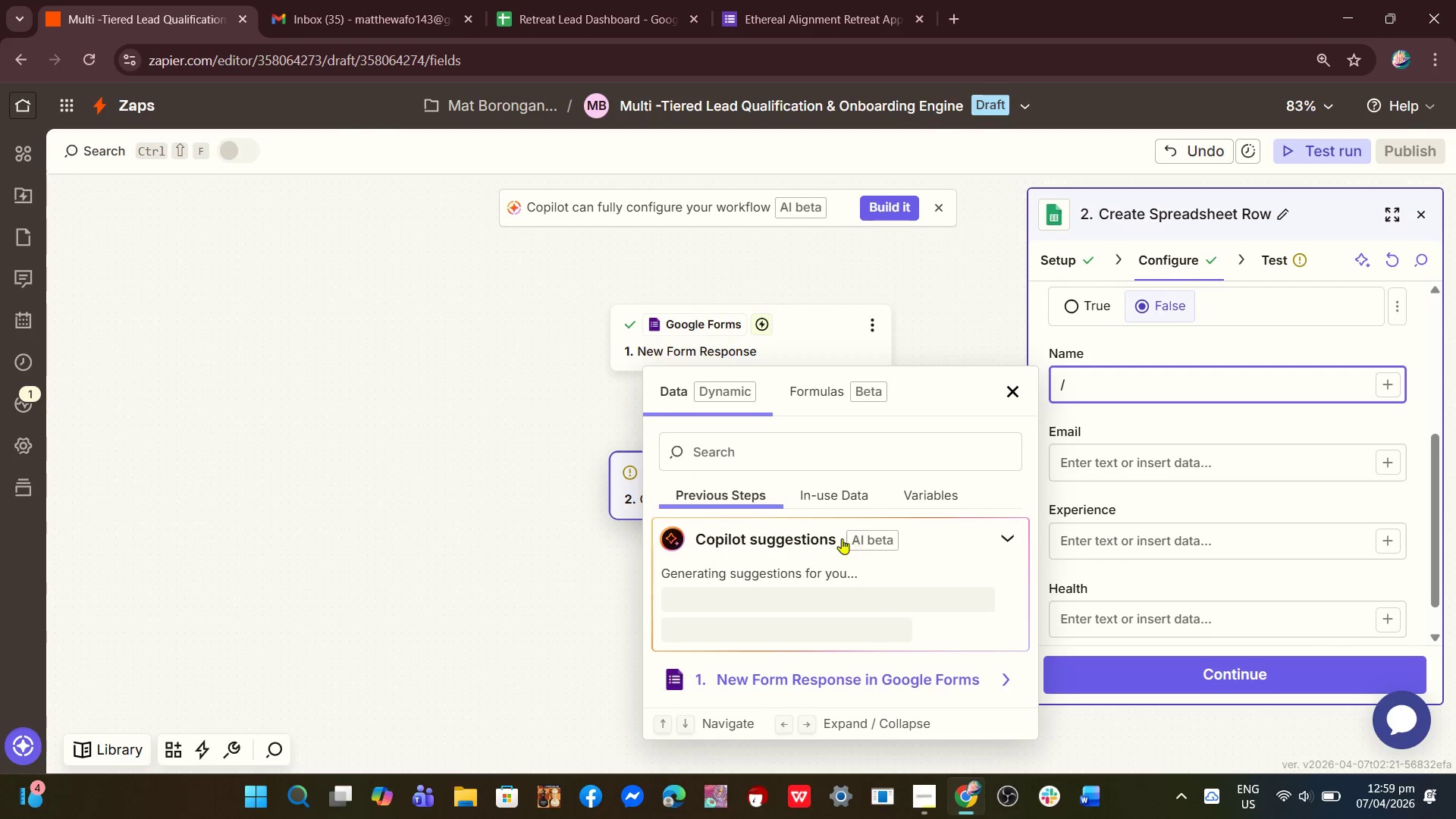 
scroll: coordinate [818, 560], scroll_direction: down, amount: 3.0
 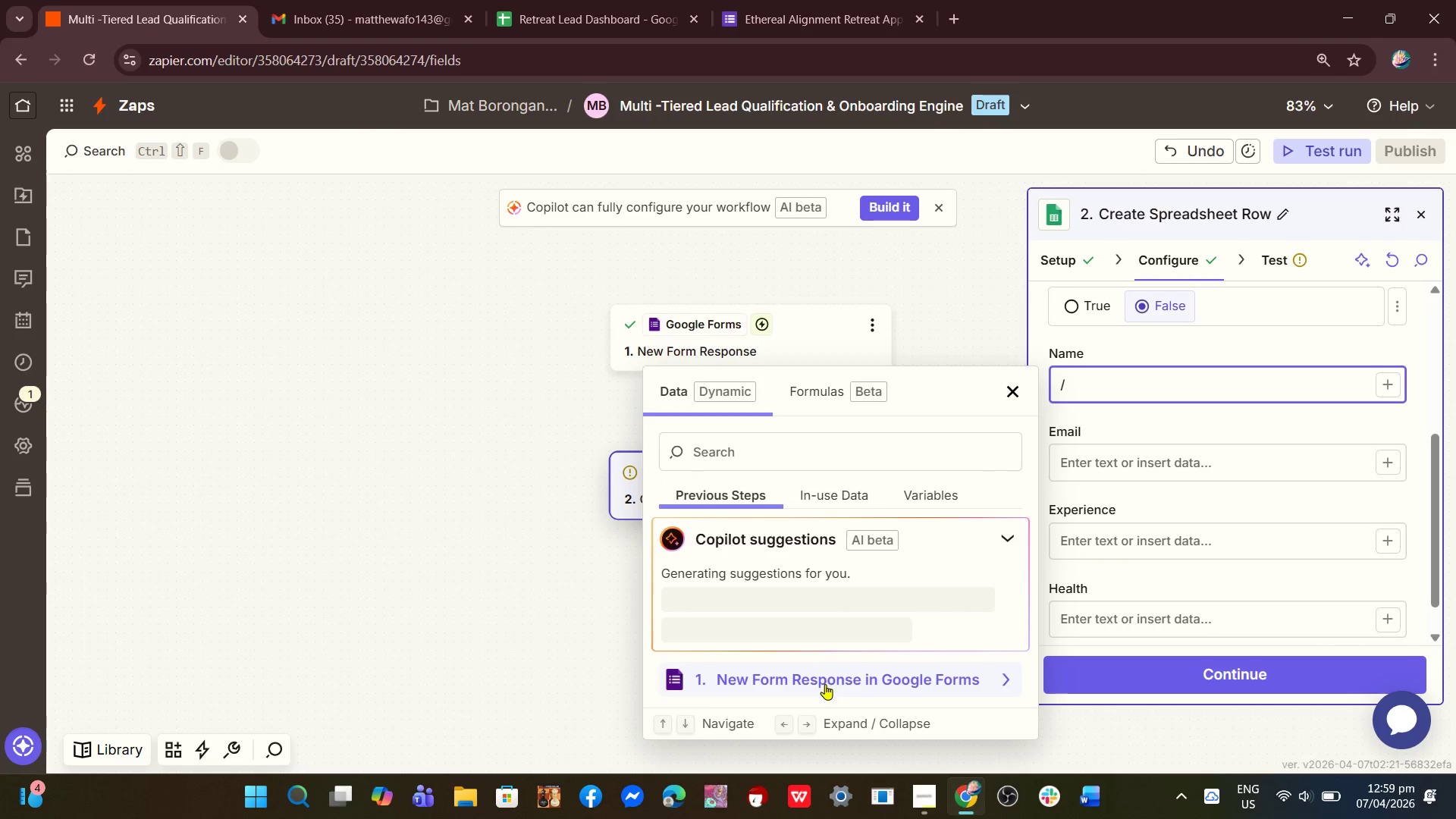 
left_click([825, 685])
 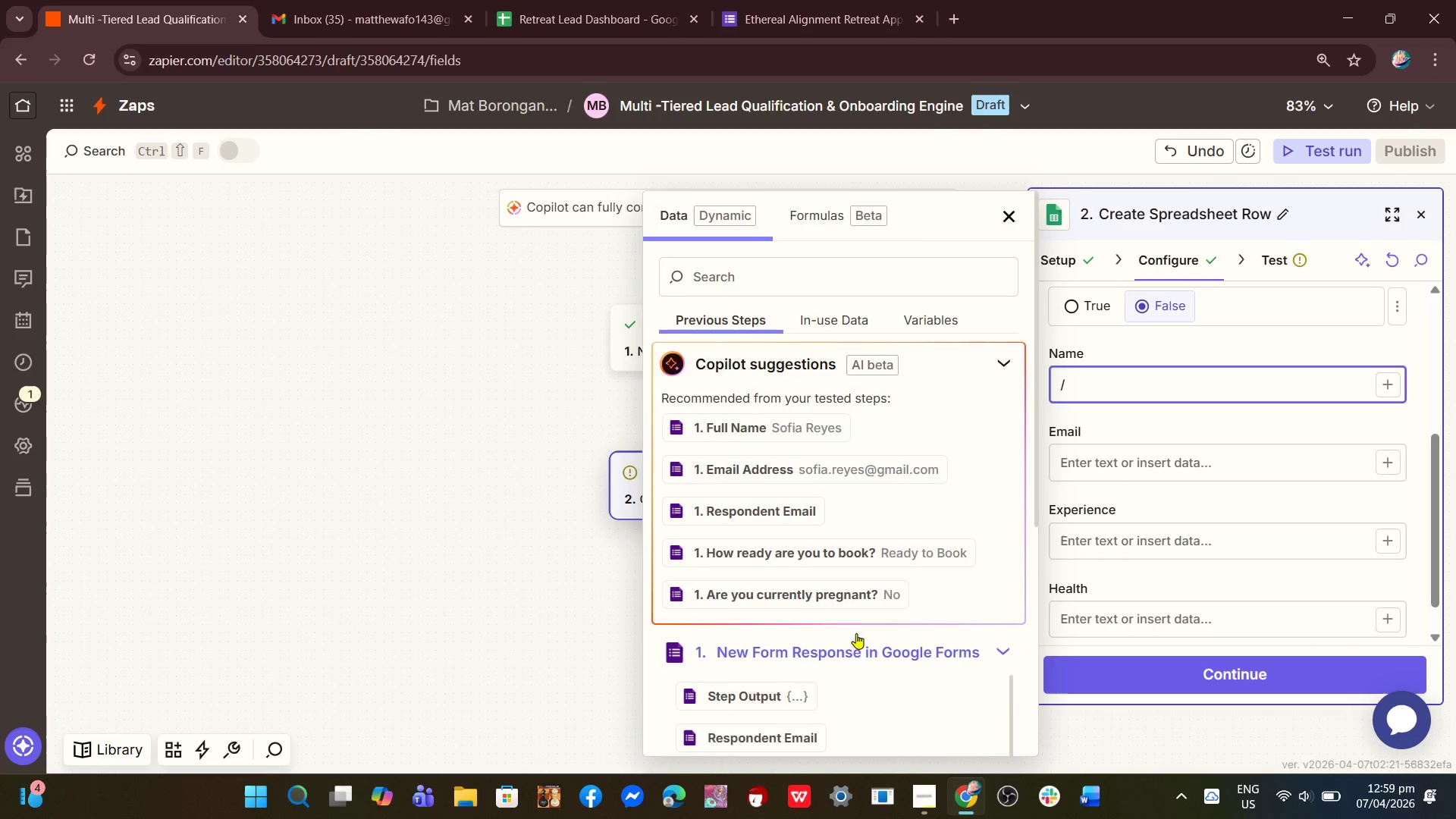 
scroll: coordinate [849, 607], scroll_direction: down, amount: 16.0
 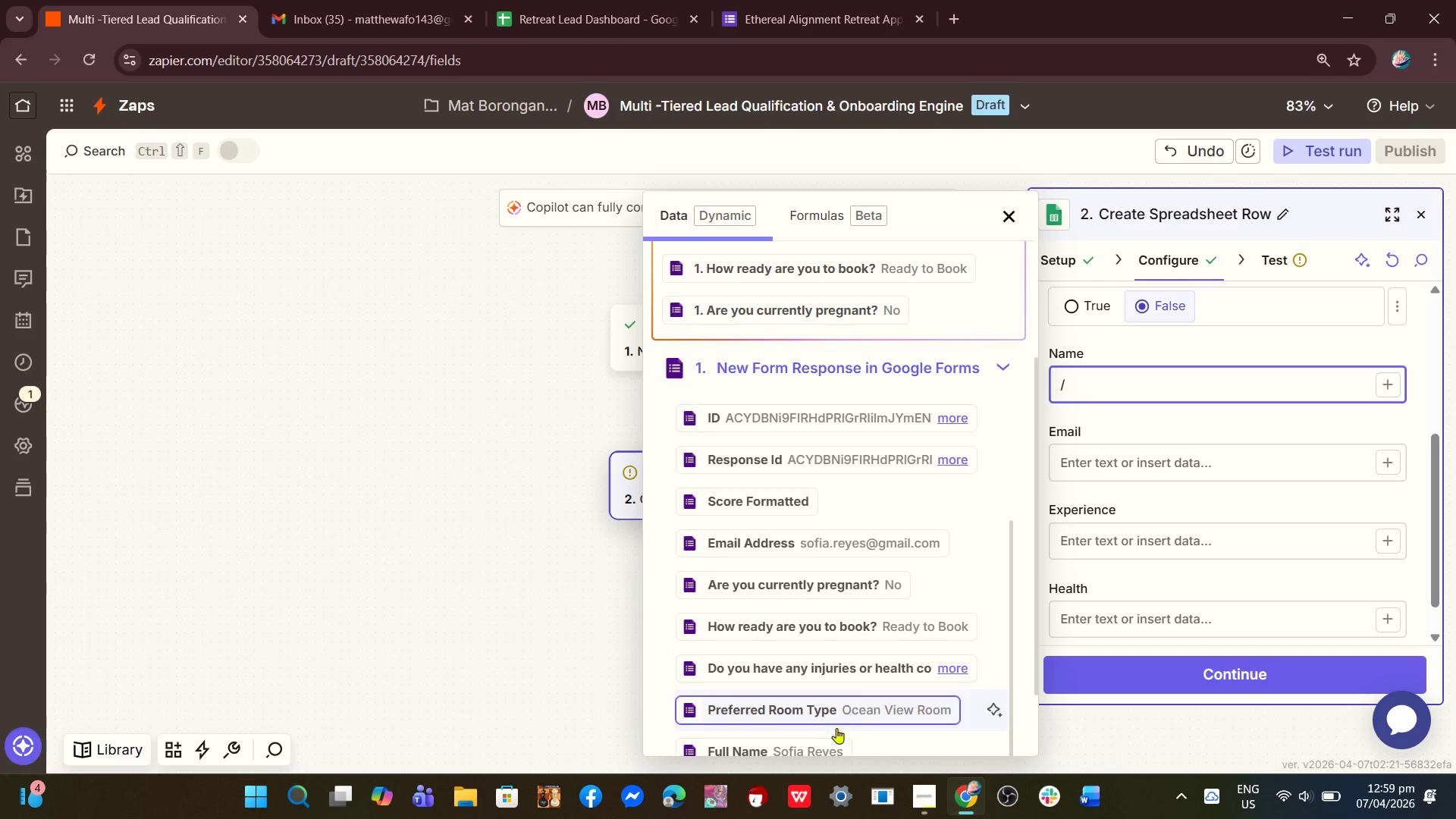 
left_click([827, 745])
 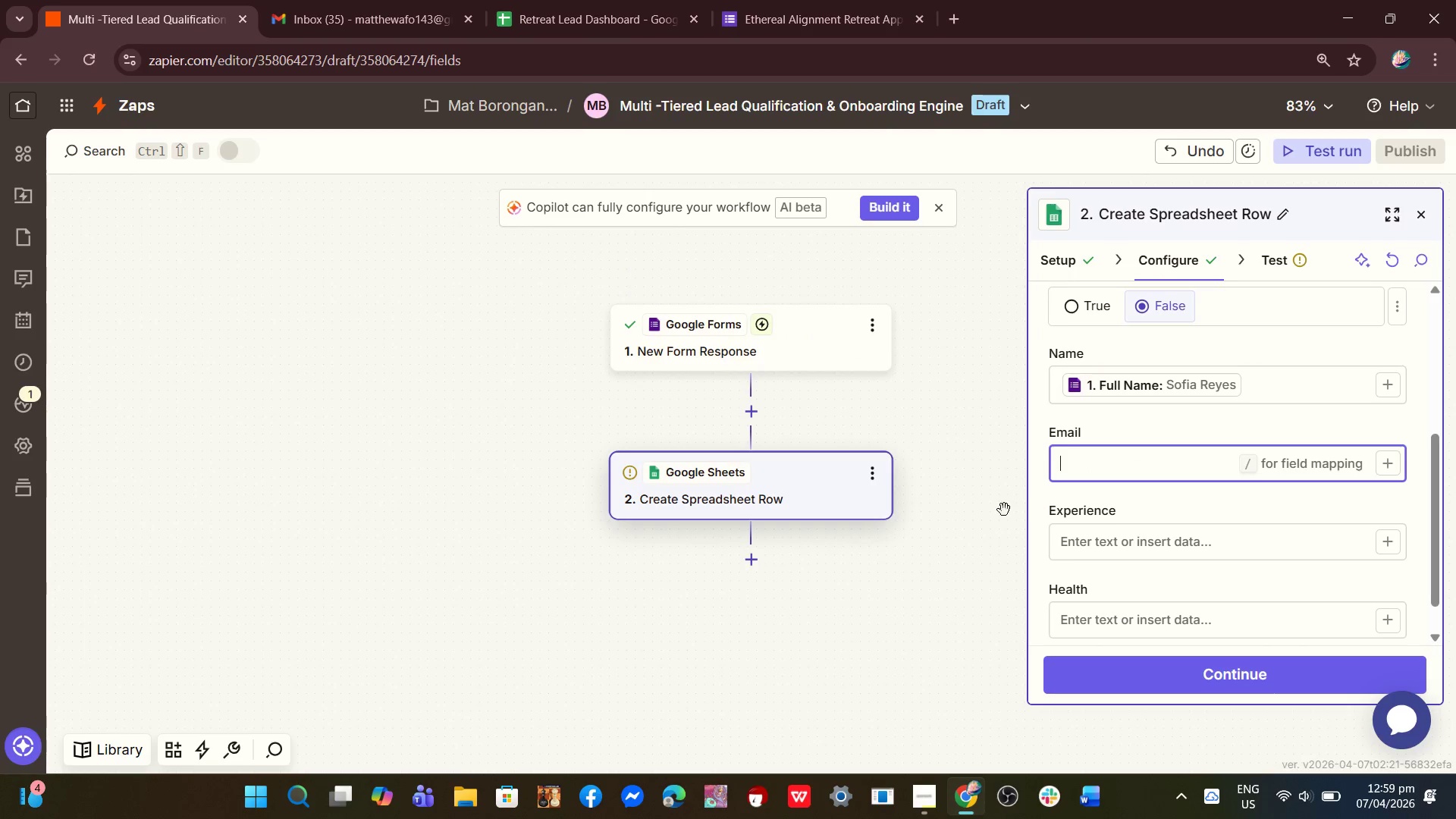 
scroll: coordinate [846, 629], scroll_direction: down, amount: 1.0
 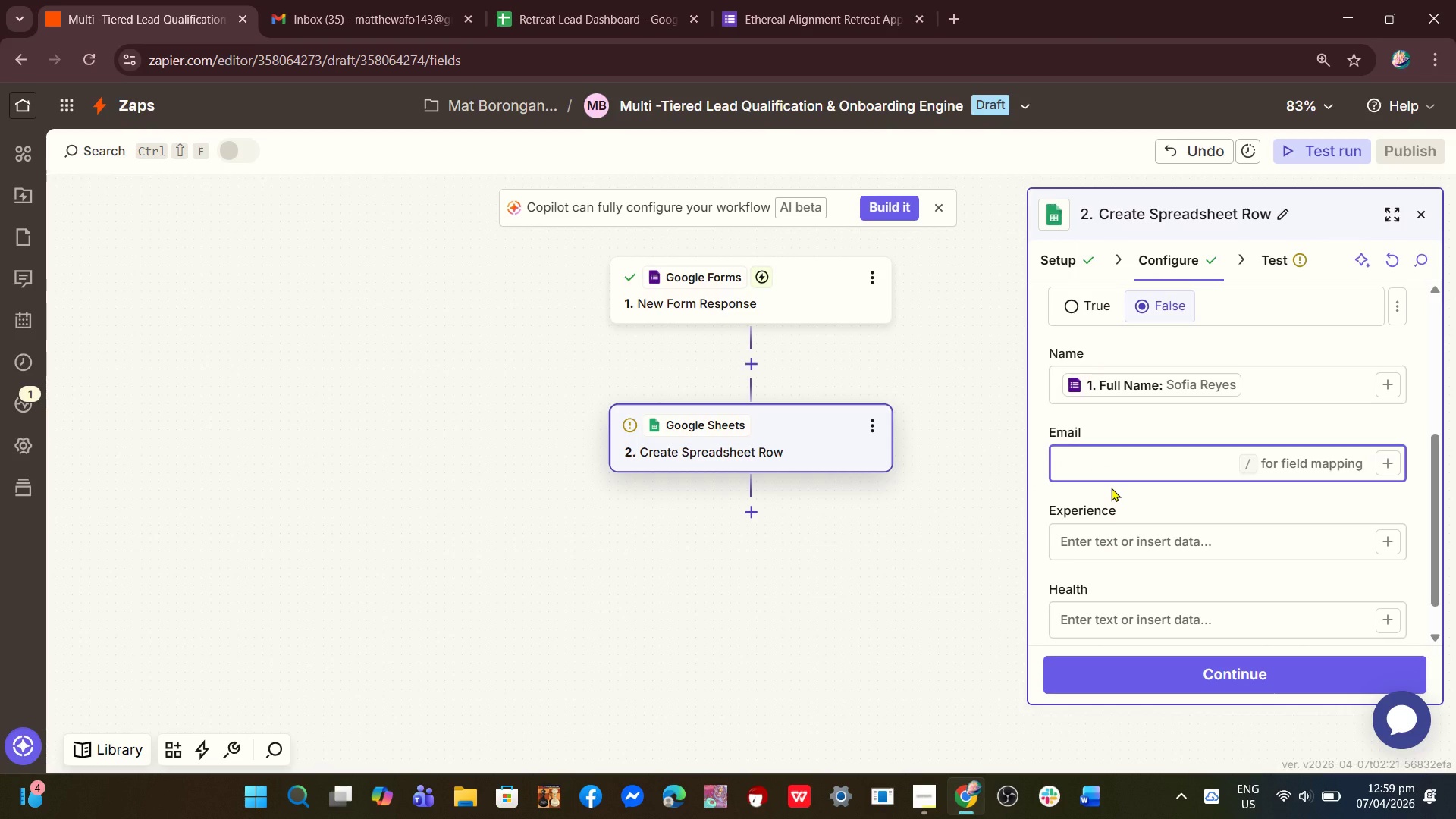 
key(Slash)
 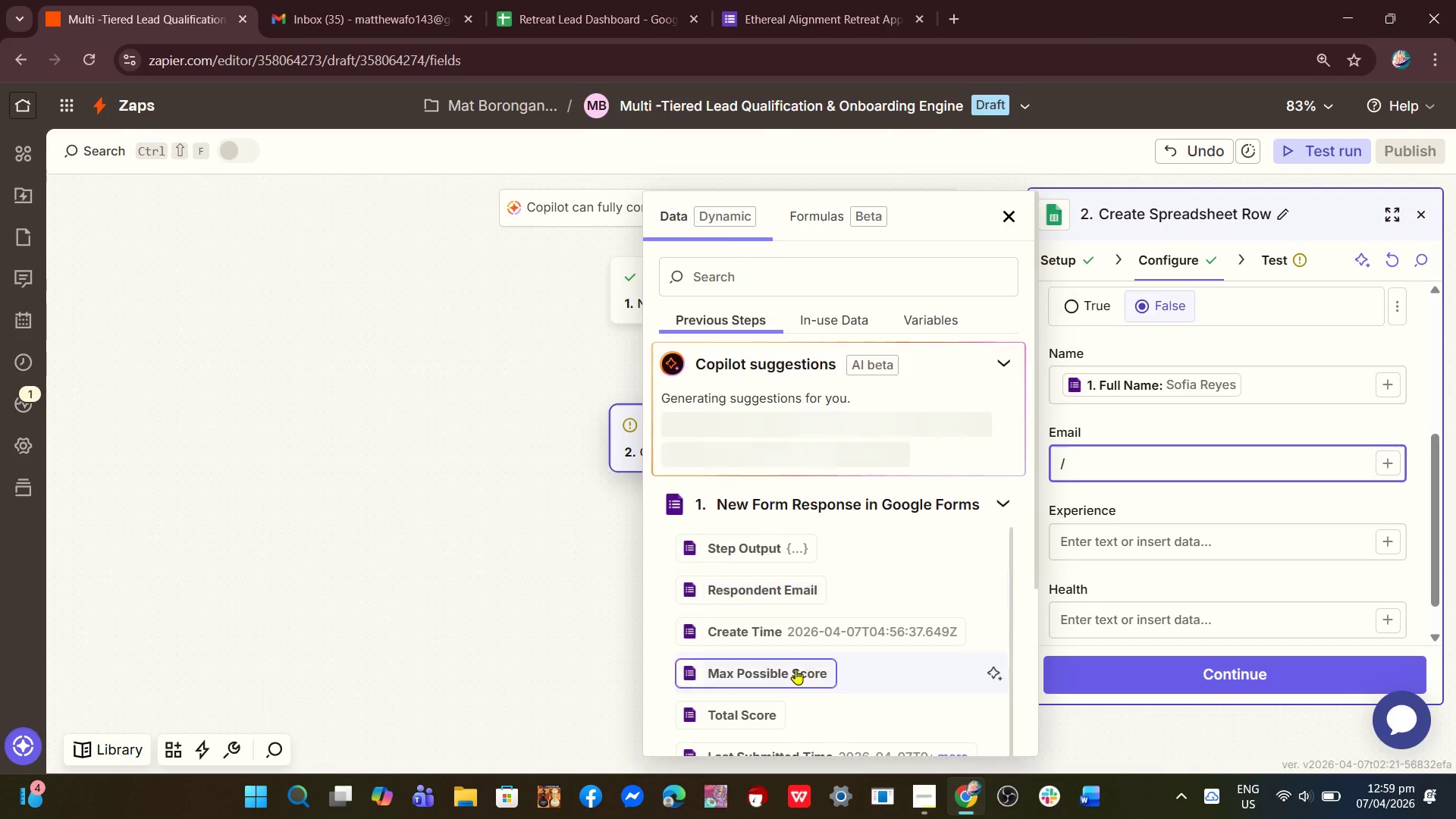 
scroll: coordinate [918, 441], scroll_direction: down, amount: 26.0
 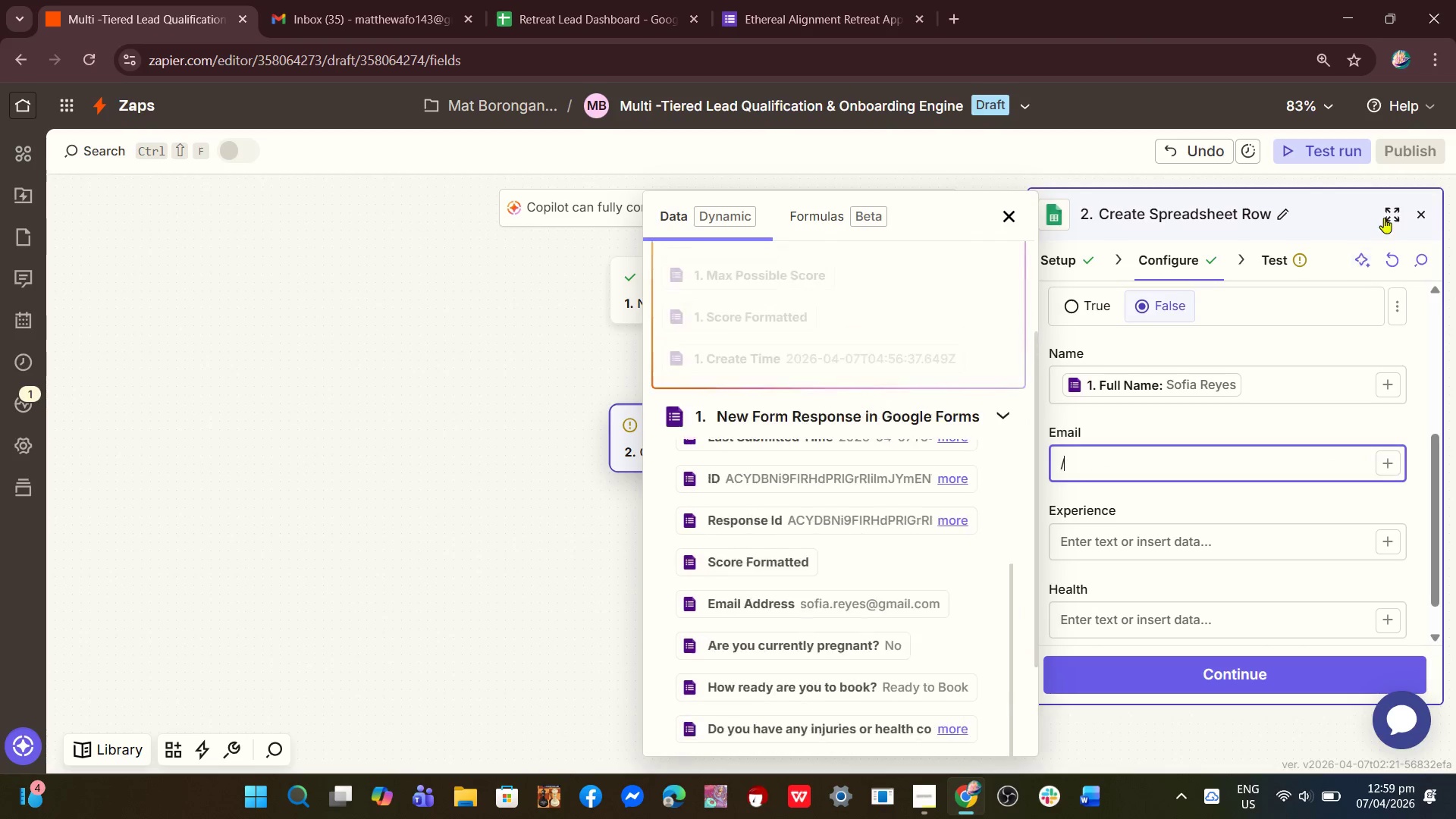 
left_click([1384, 218])
 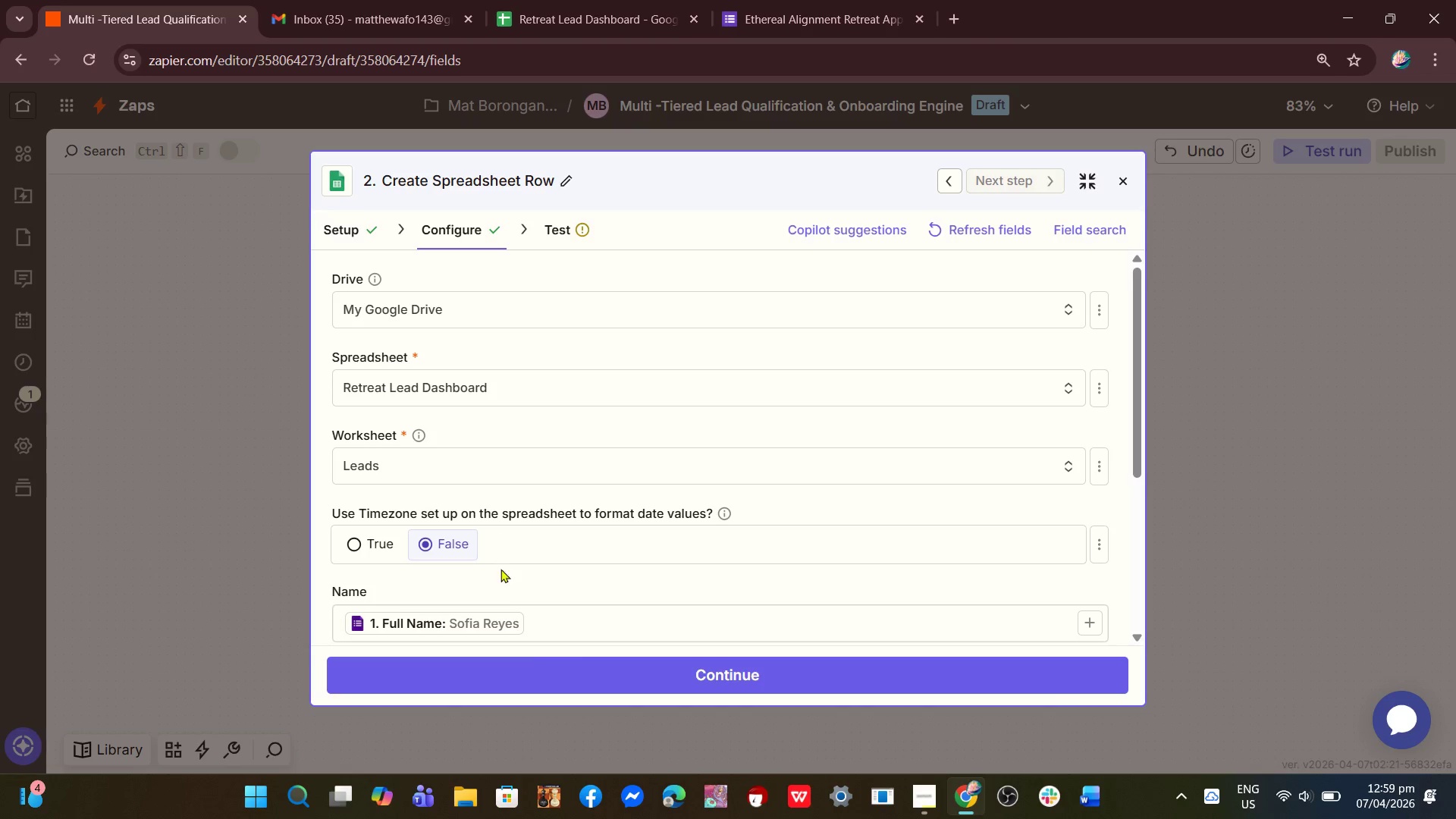 
scroll: coordinate [518, 574], scroll_direction: down, amount: 5.0
 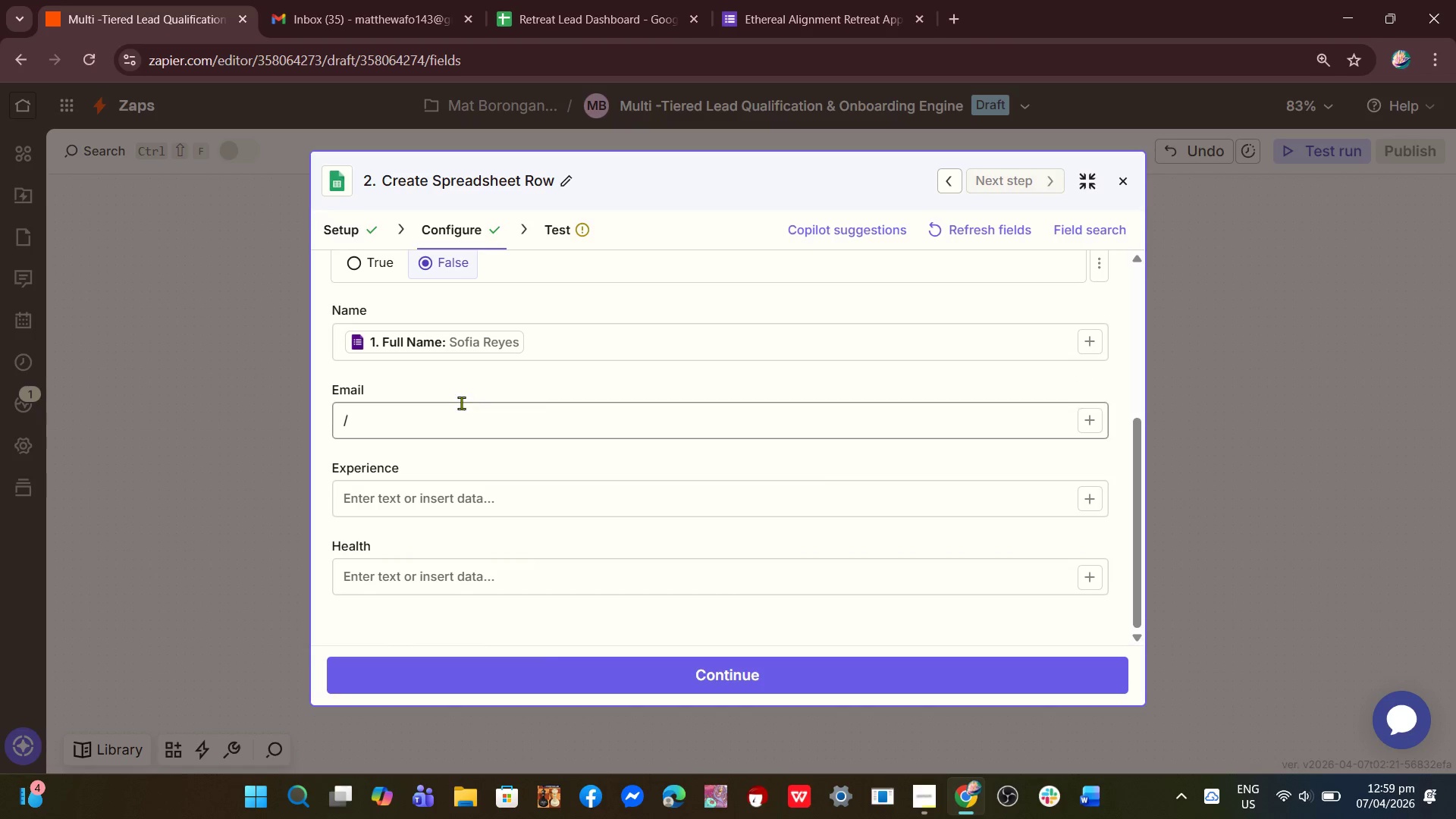 
left_click([460, 406])
 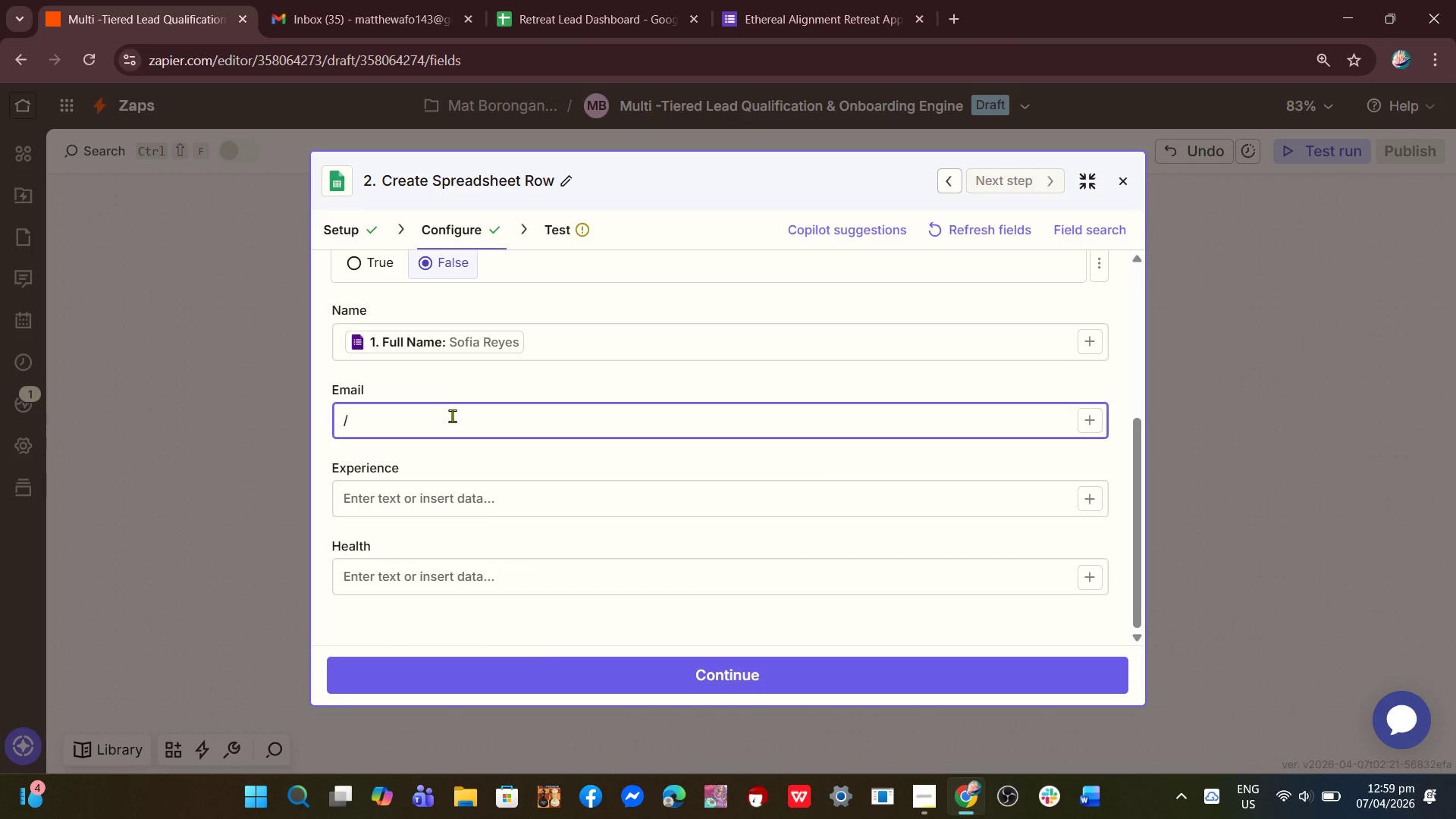 
key(Backspace)
 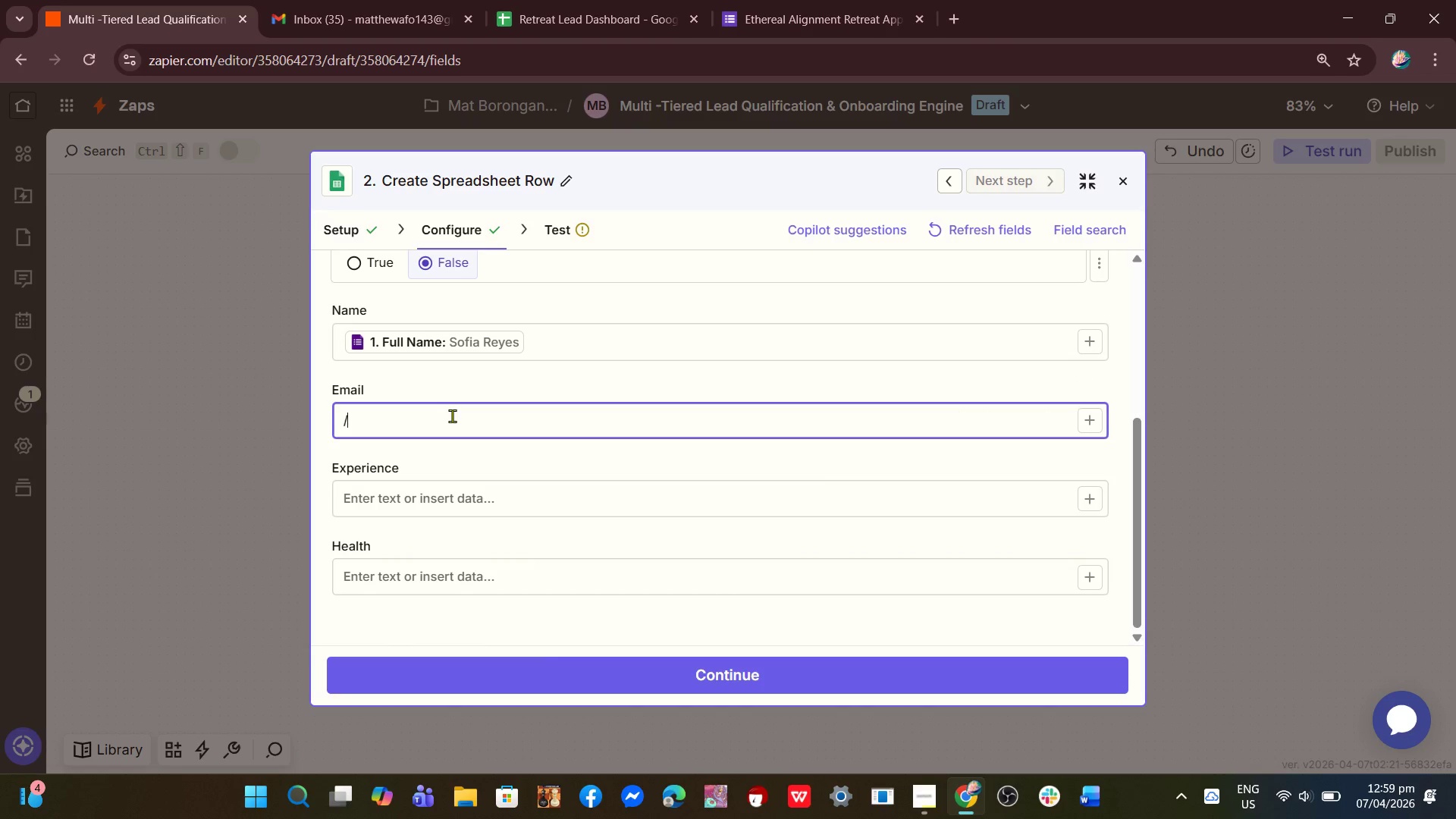 
key(Slash)
 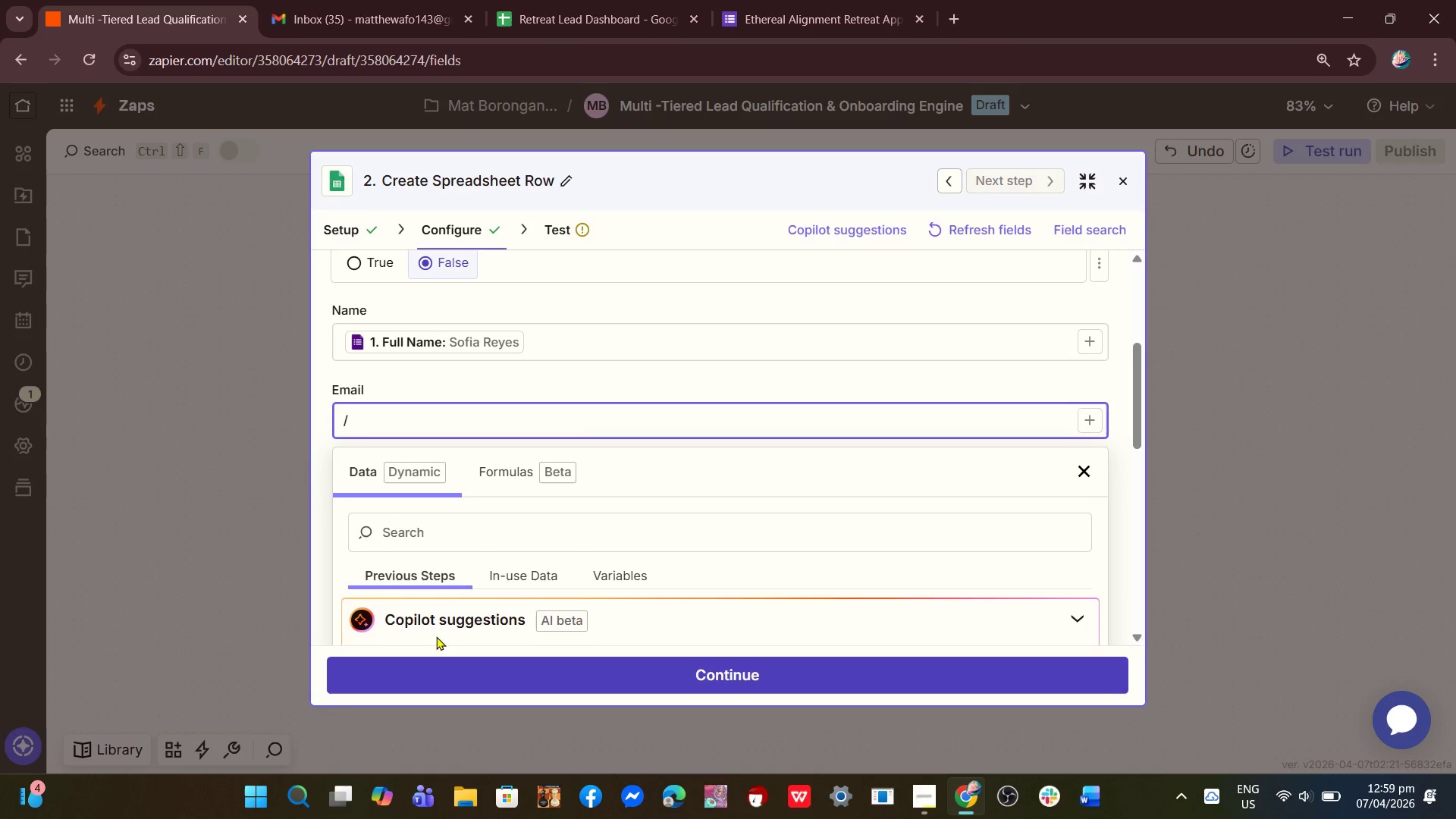 
scroll: coordinate [442, 604], scroll_direction: down, amount: 3.0
 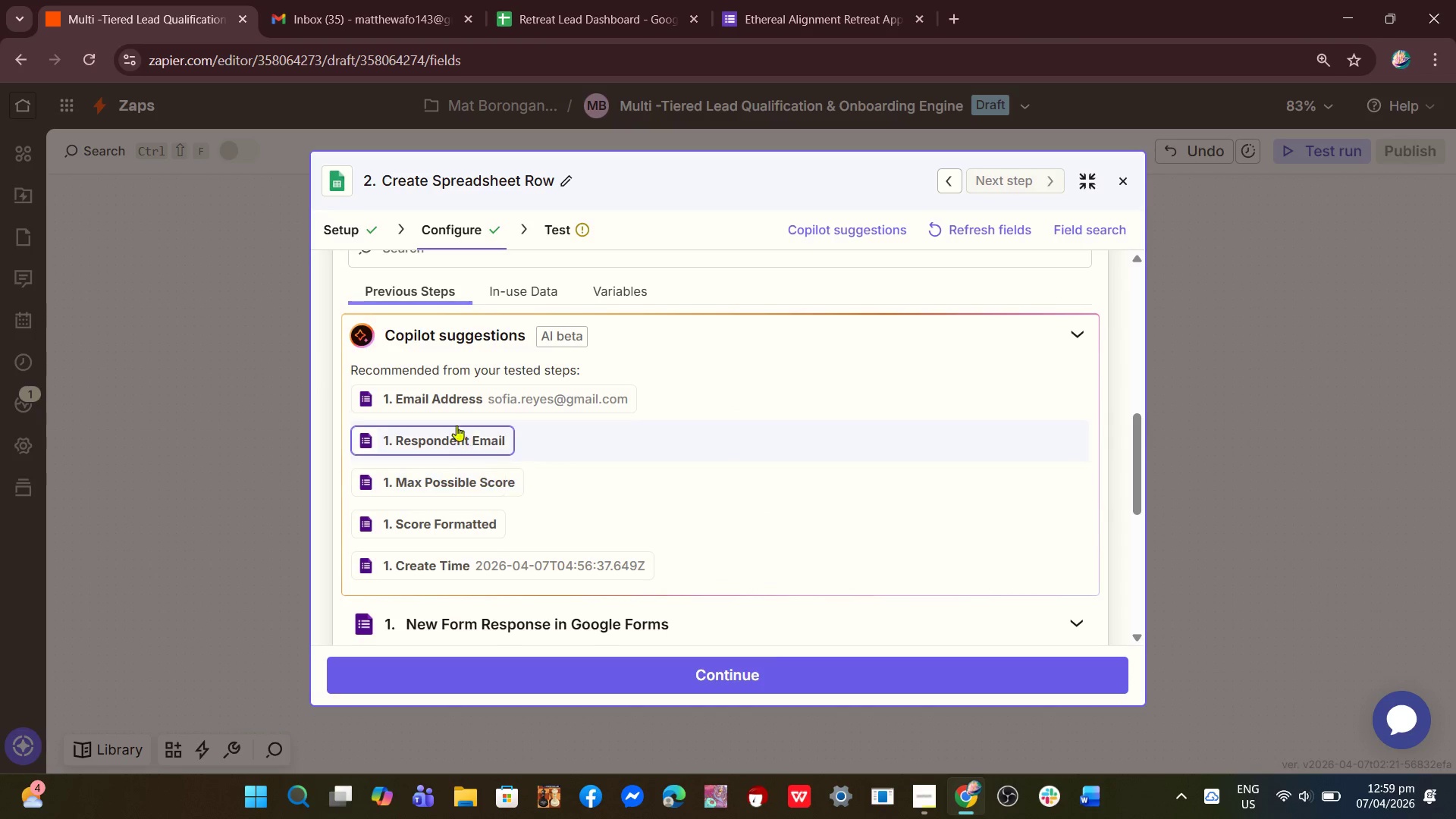 
scroll: coordinate [528, 318], scroll_direction: up, amount: 3.0
 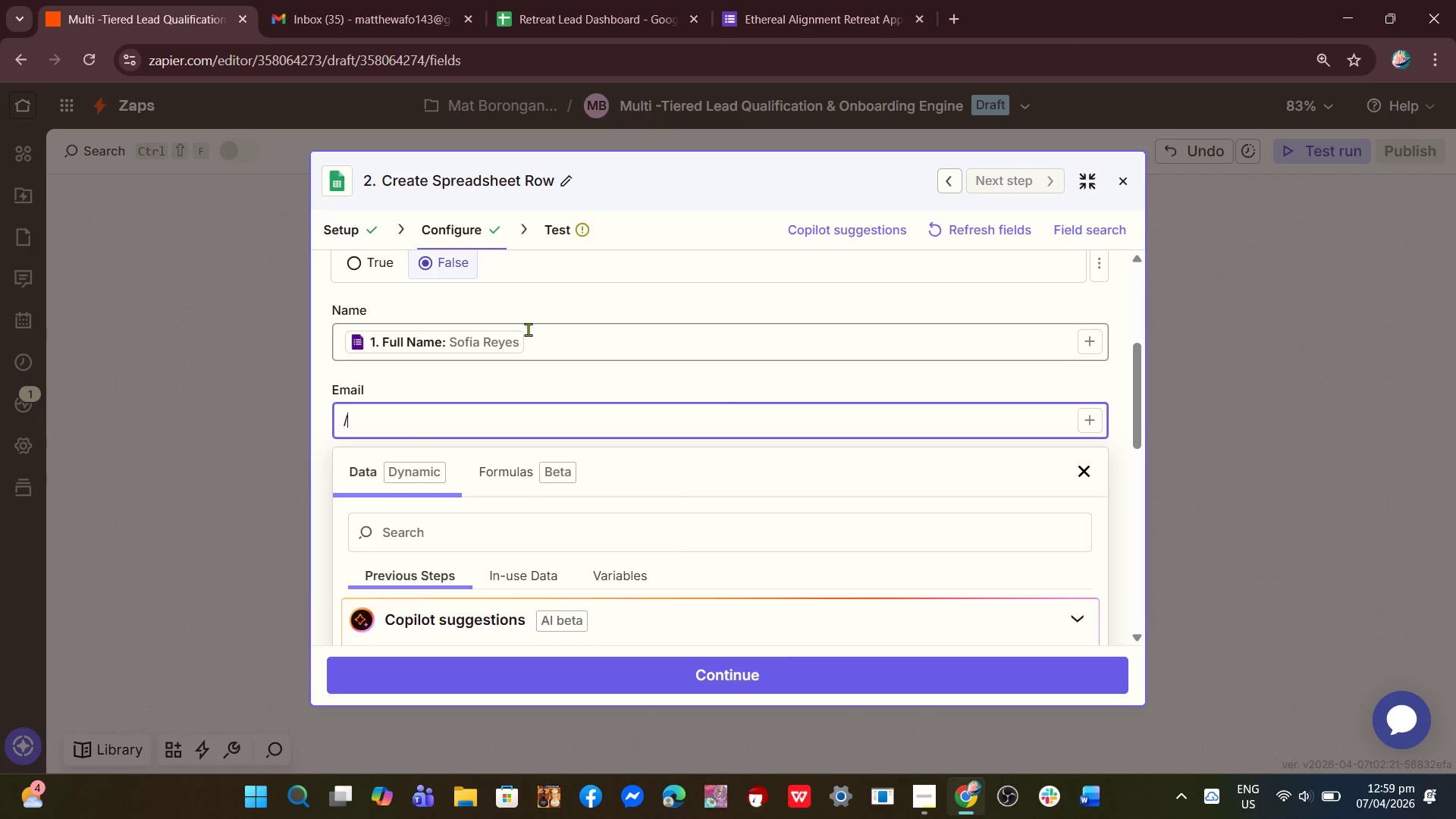 
scroll: coordinate [548, 507], scroll_direction: down, amount: 10.0
 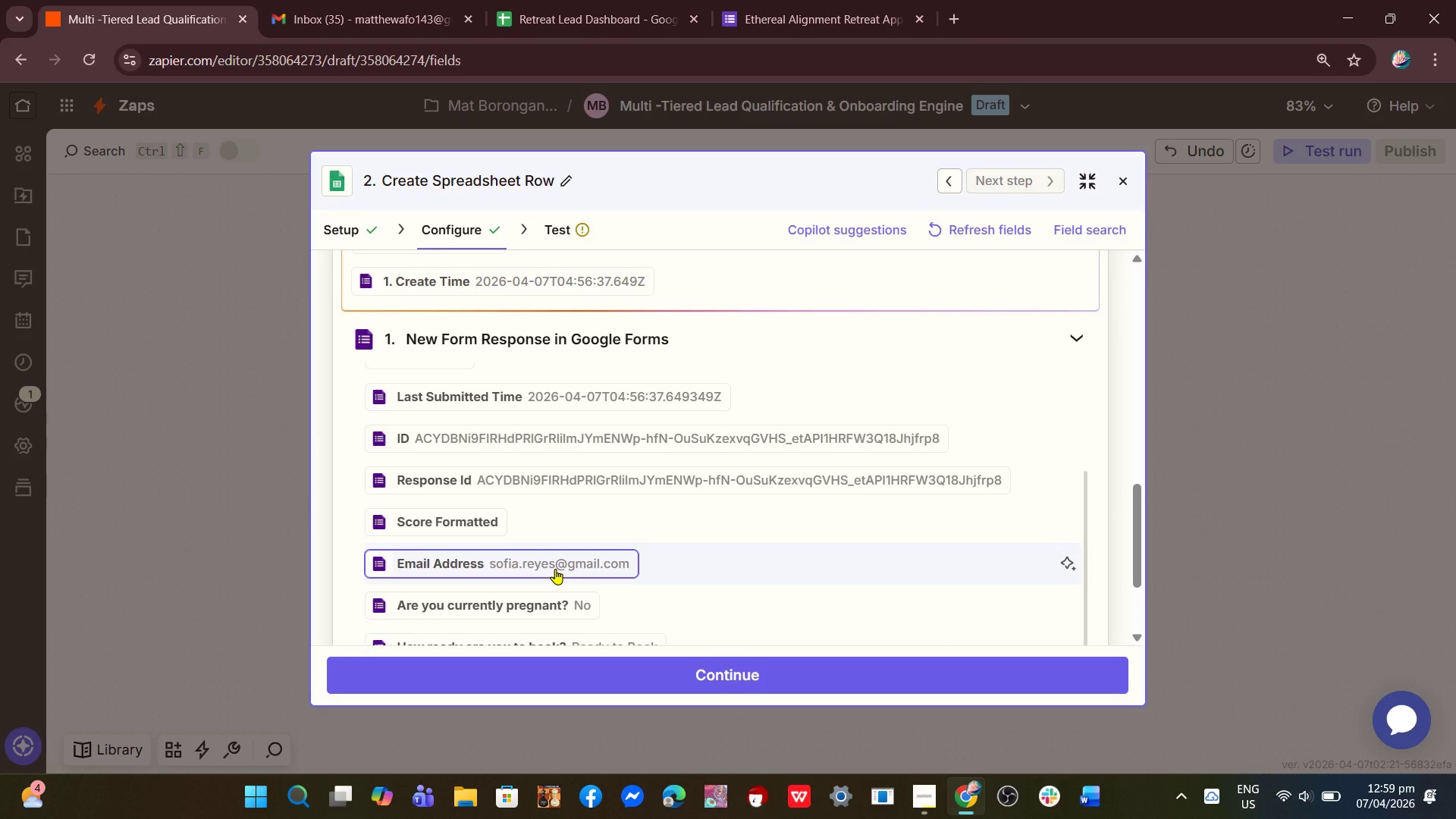 
left_click([555, 569])
 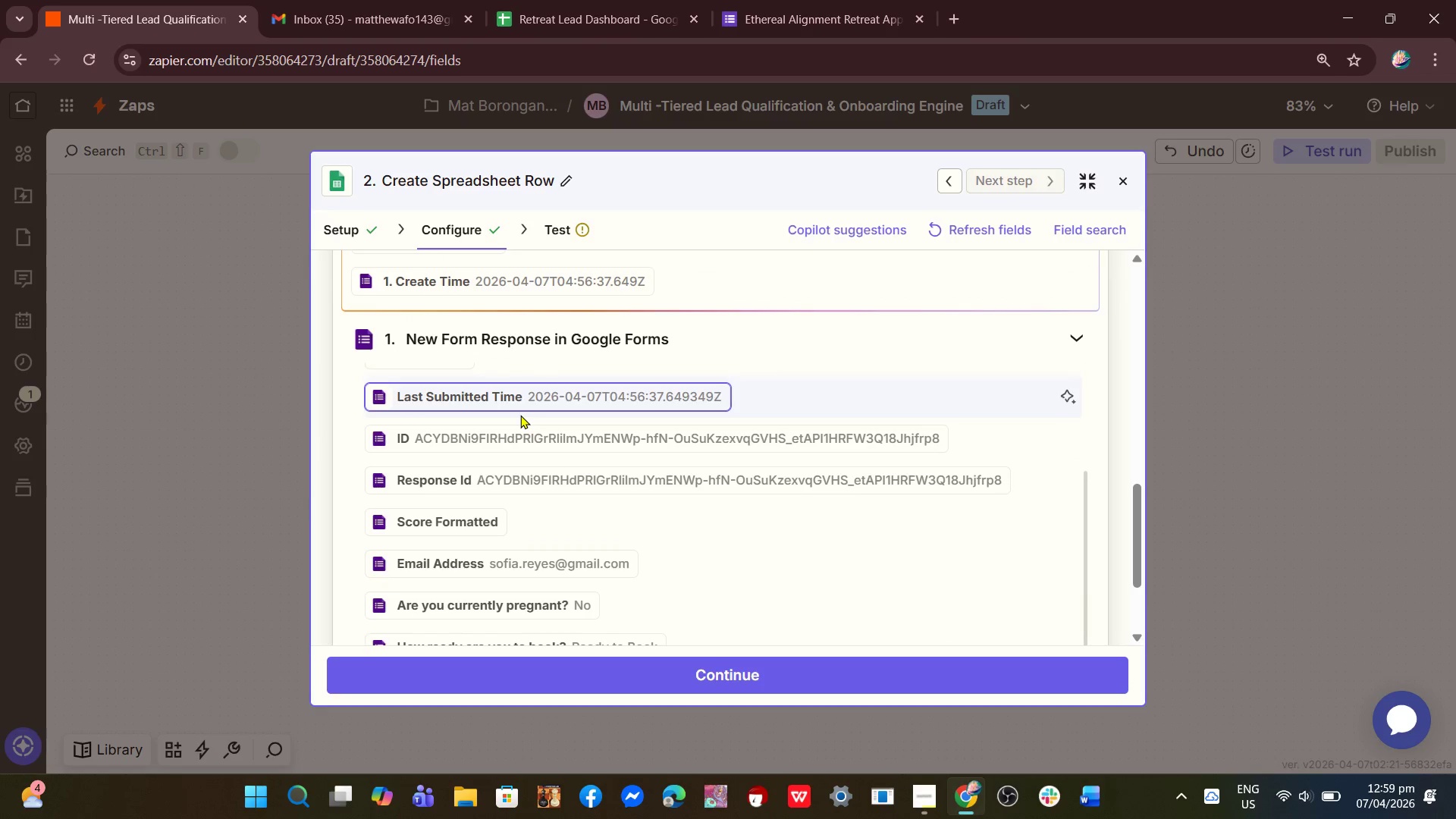 
scroll: coordinate [520, 415], scroll_direction: up, amount: 9.0
 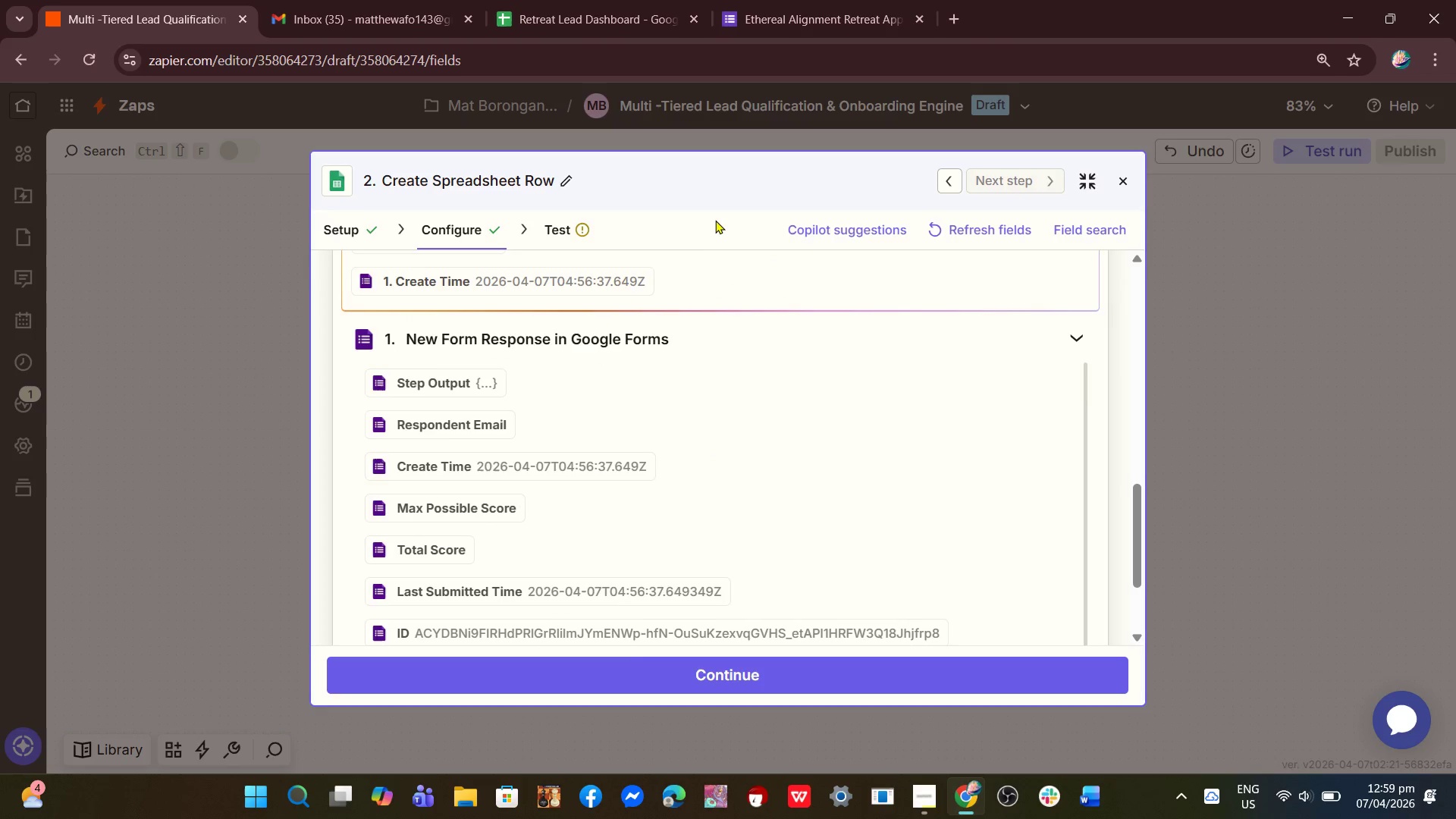 
left_click([714, 218])
 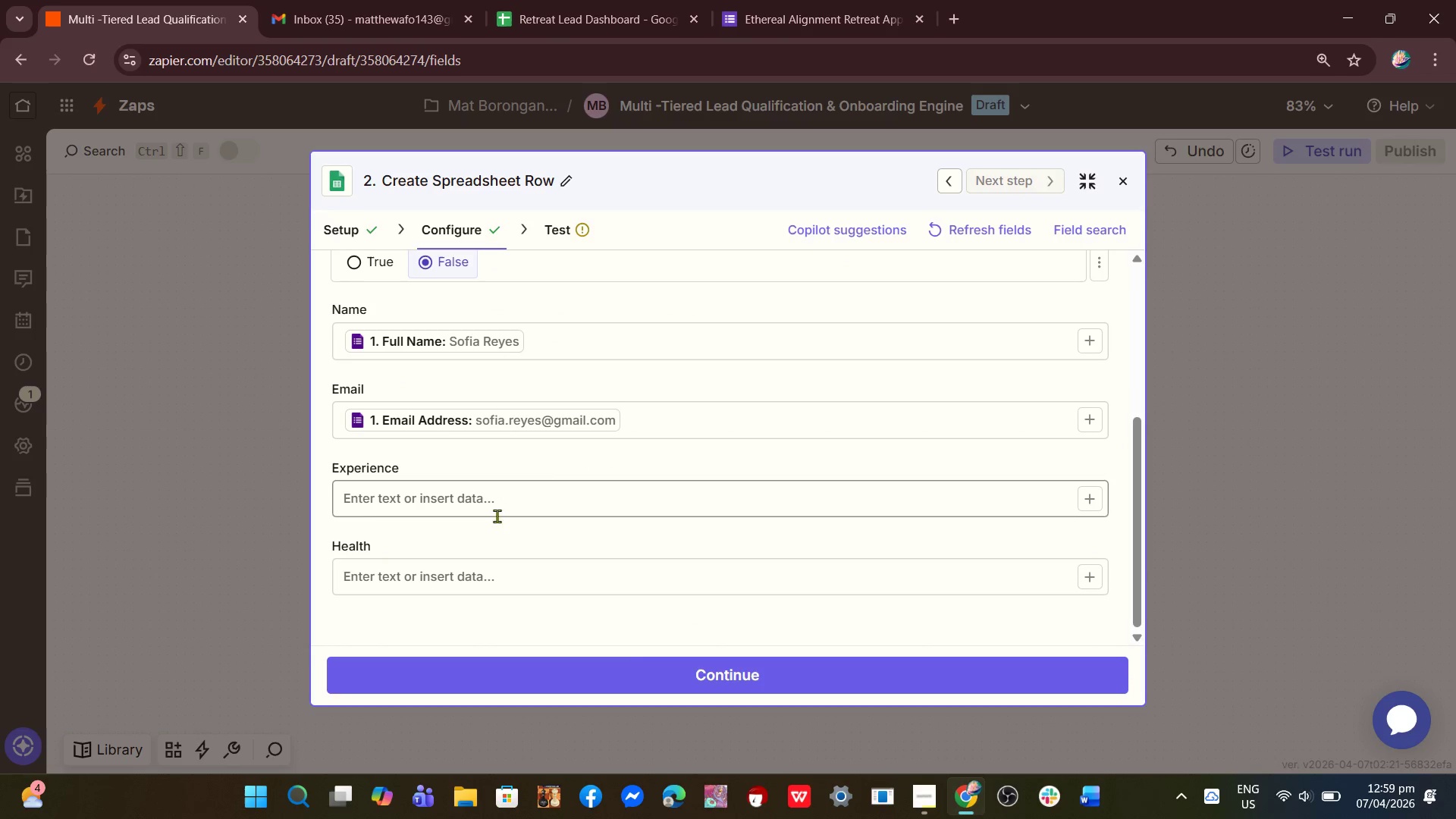 
left_click([501, 502])
 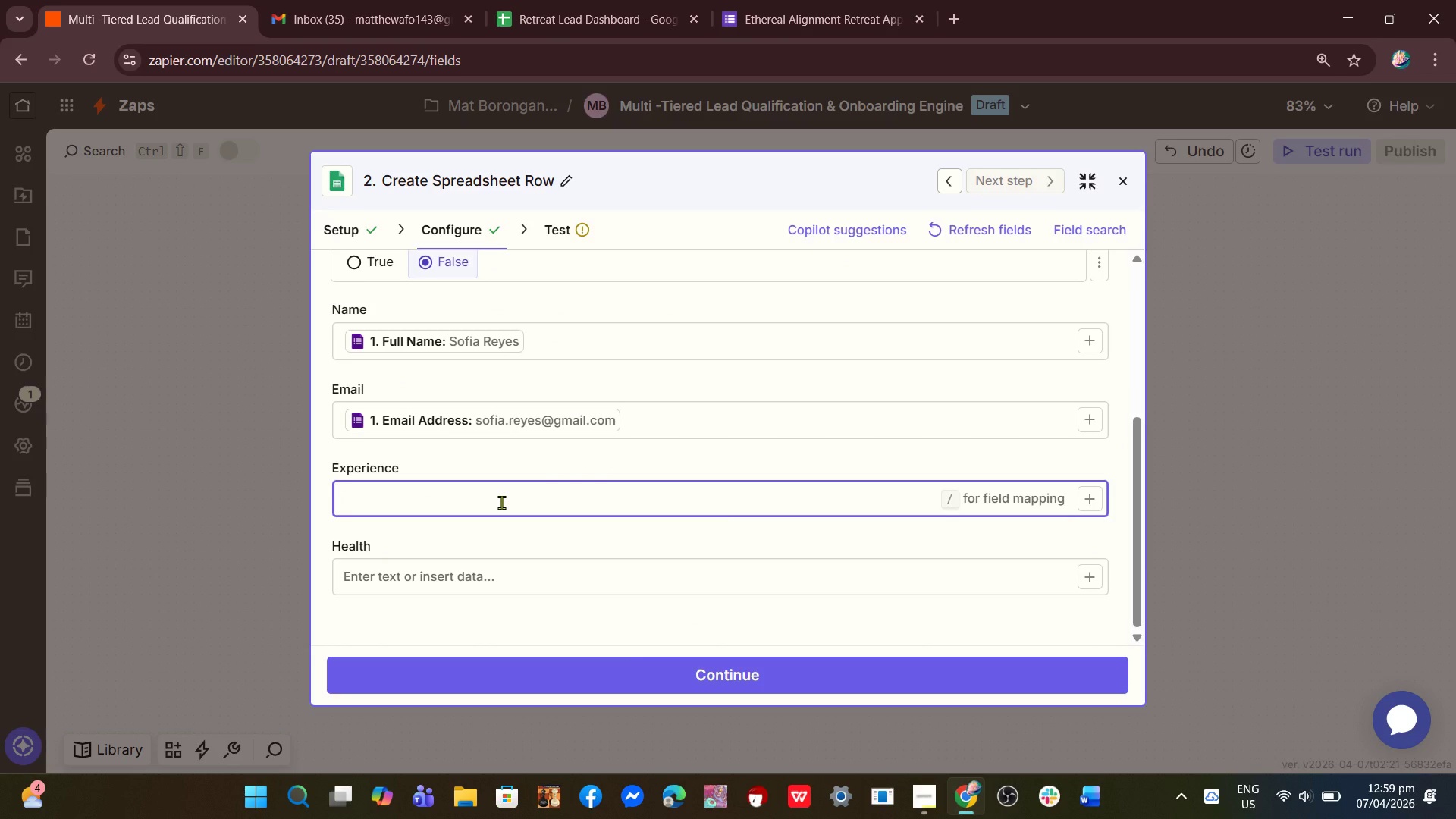 
key(Slash)
 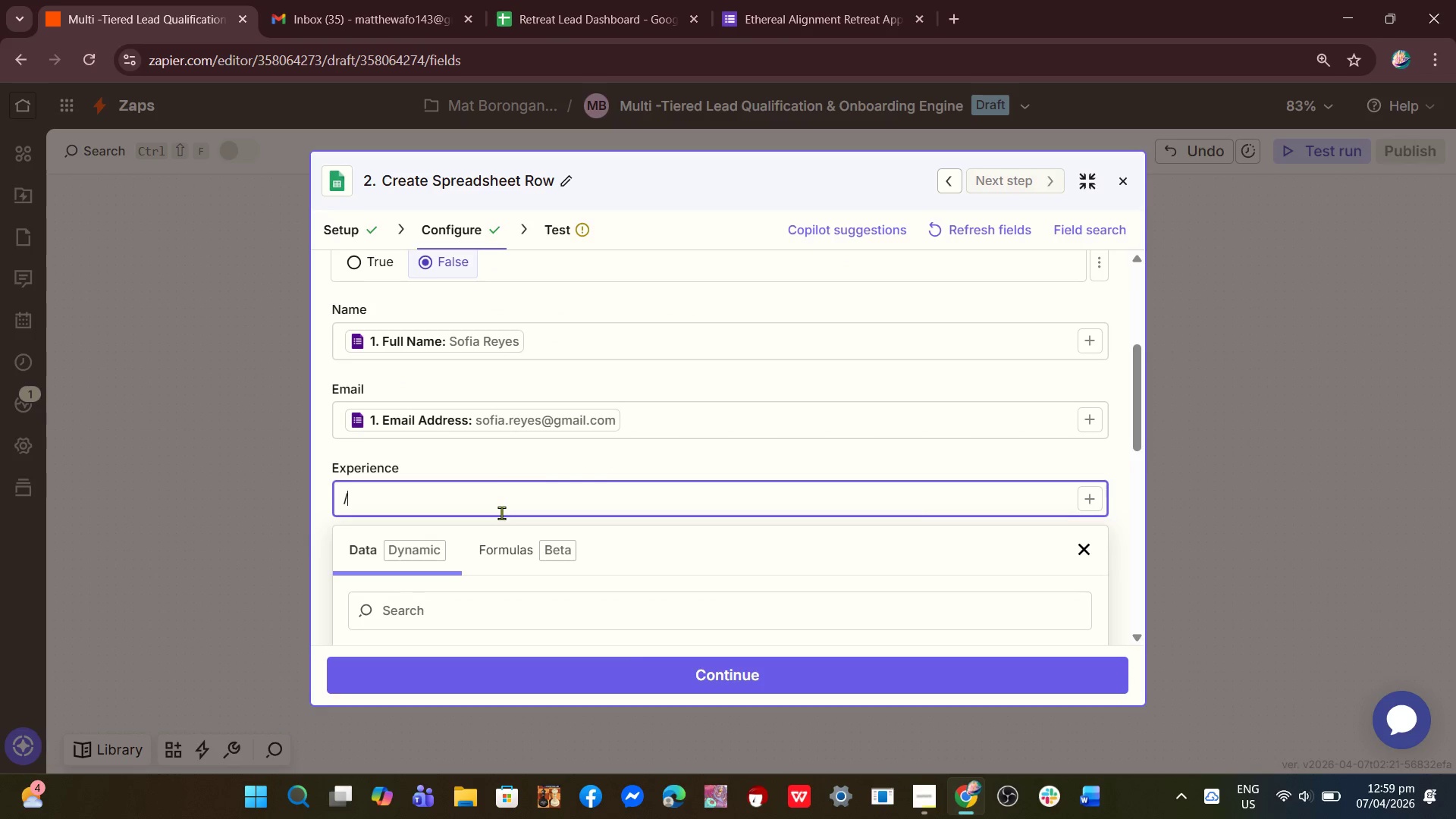 
scroll: coordinate [557, 509], scroll_direction: down, amount: 8.0
 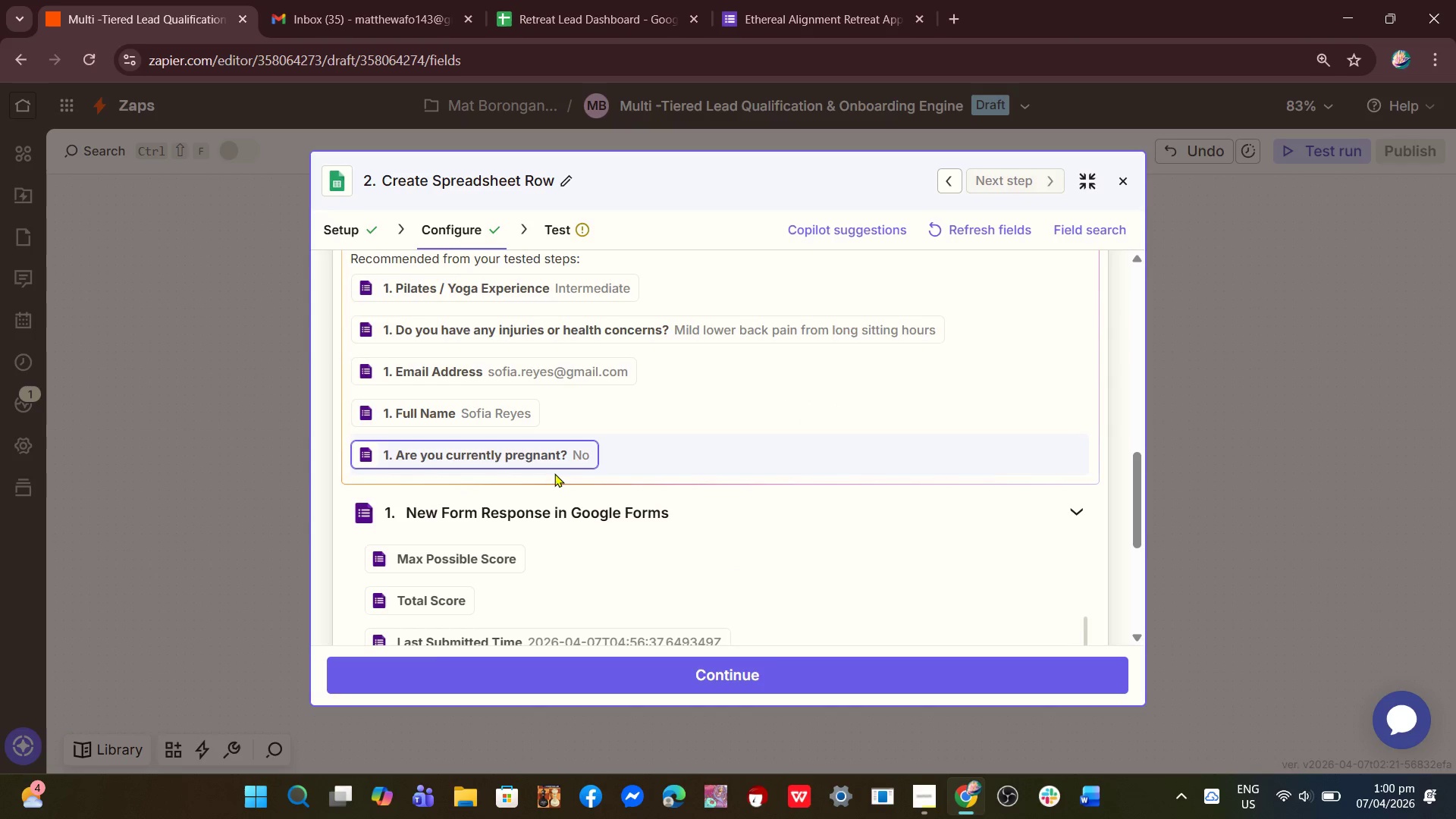 
scroll: coordinate [554, 473], scroll_direction: up, amount: 1.0
 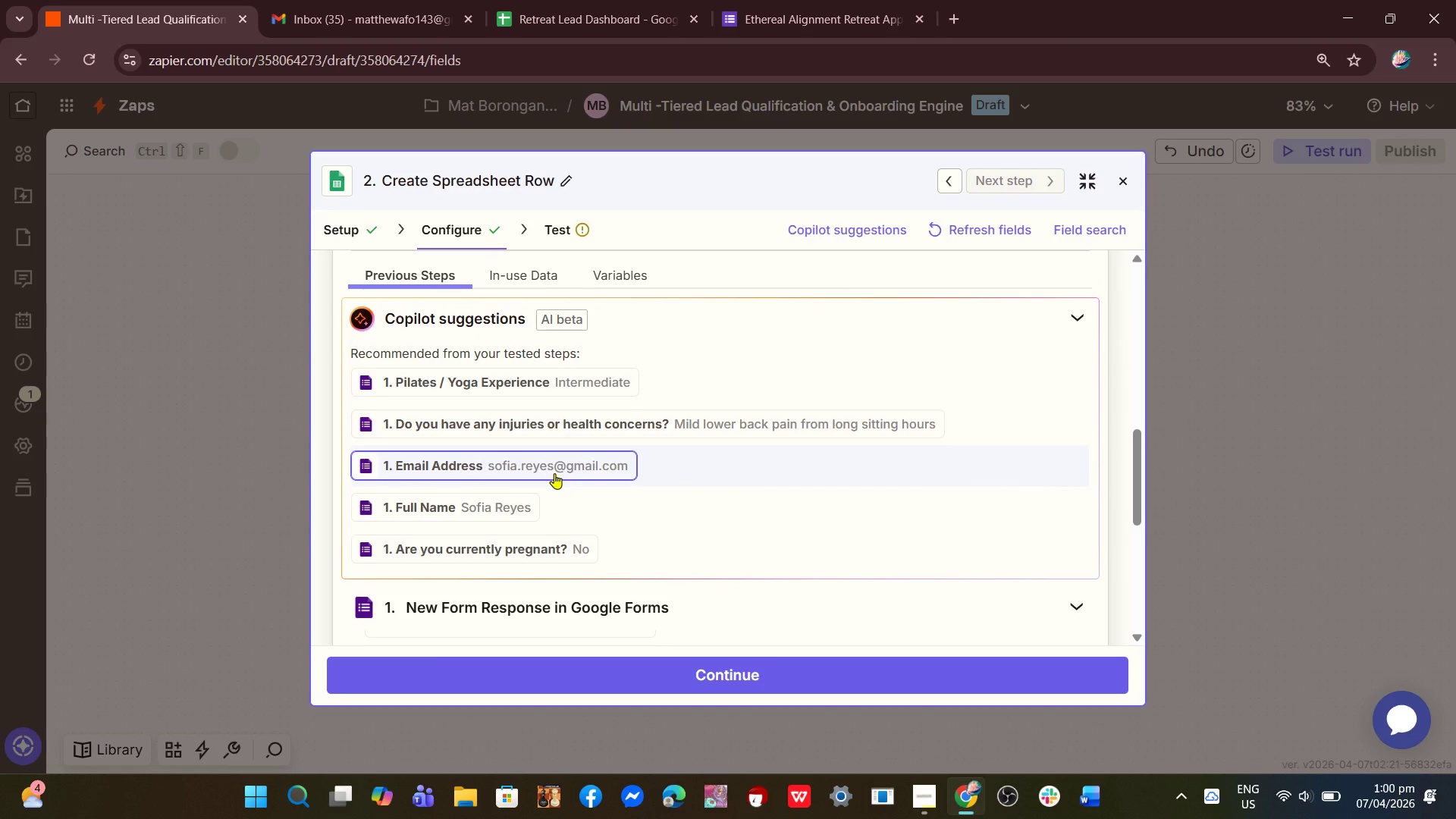 
scroll: coordinate [789, 590], scroll_direction: down, amount: 11.0
 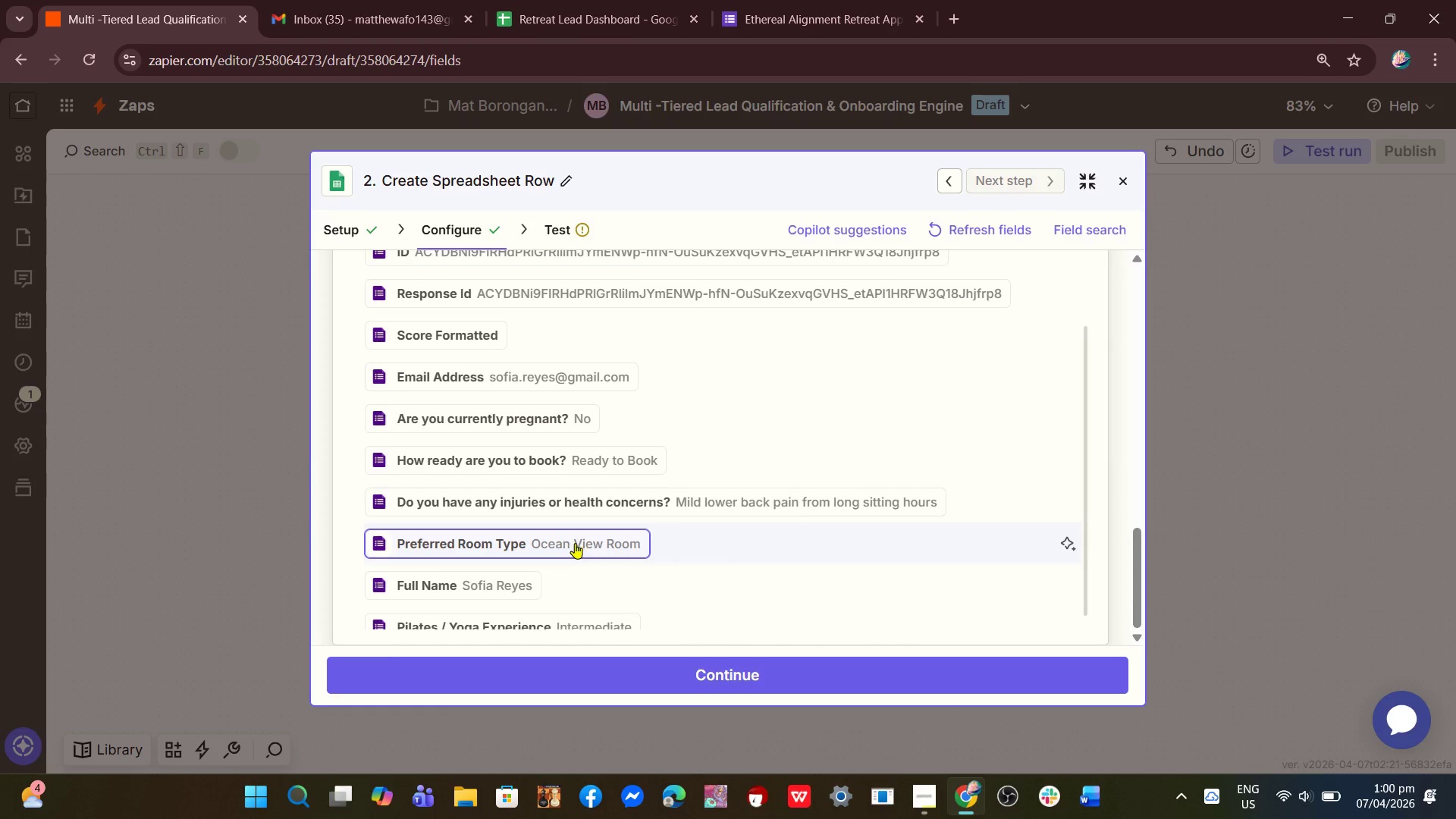 
scroll: coordinate [552, 590], scroll_direction: down, amount: 3.0
 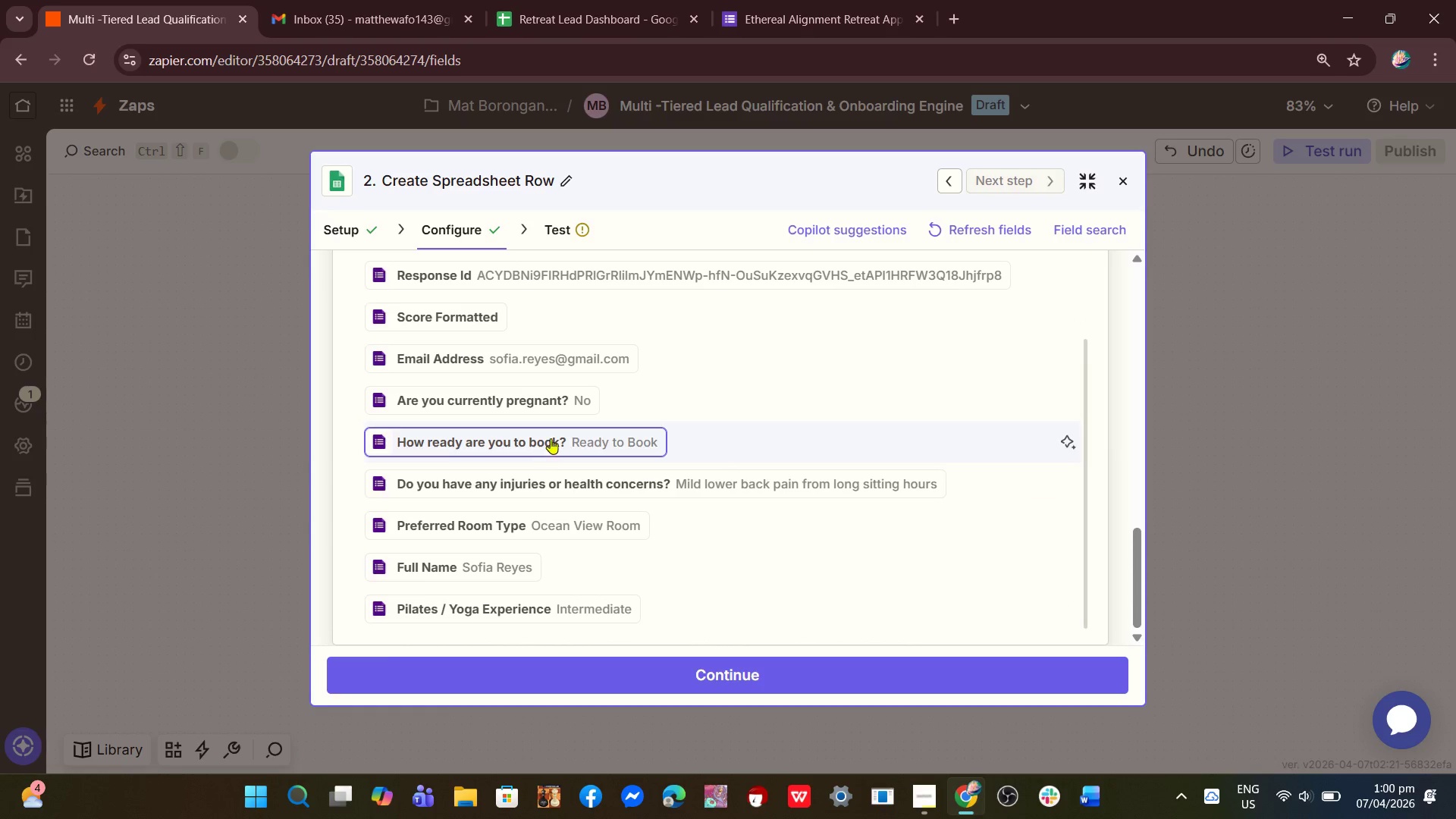 
scroll: coordinate [552, 434], scroll_direction: up, amount: 1.0
 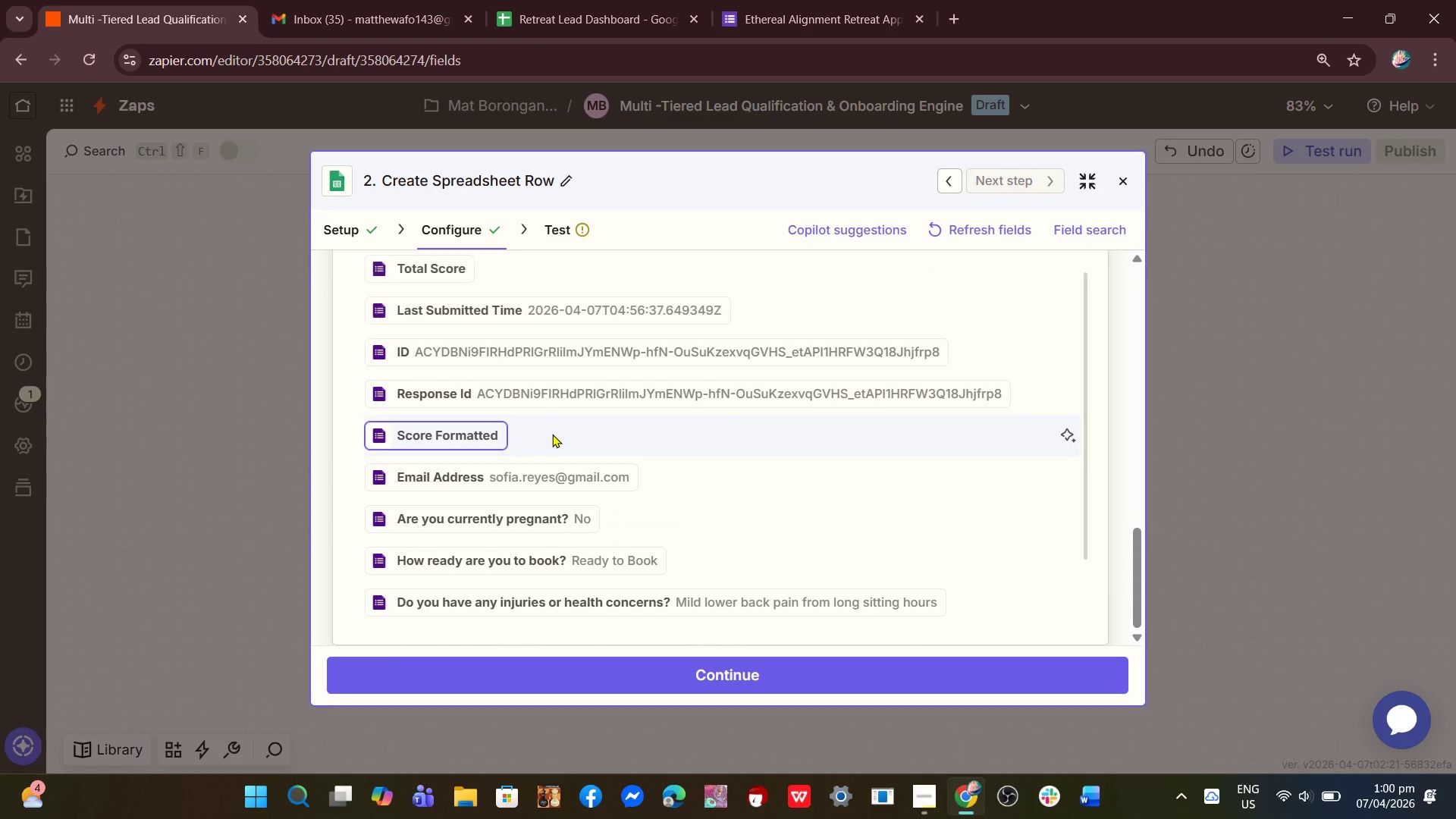 
scroll: coordinate [557, 444], scroll_direction: down, amount: 4.0
 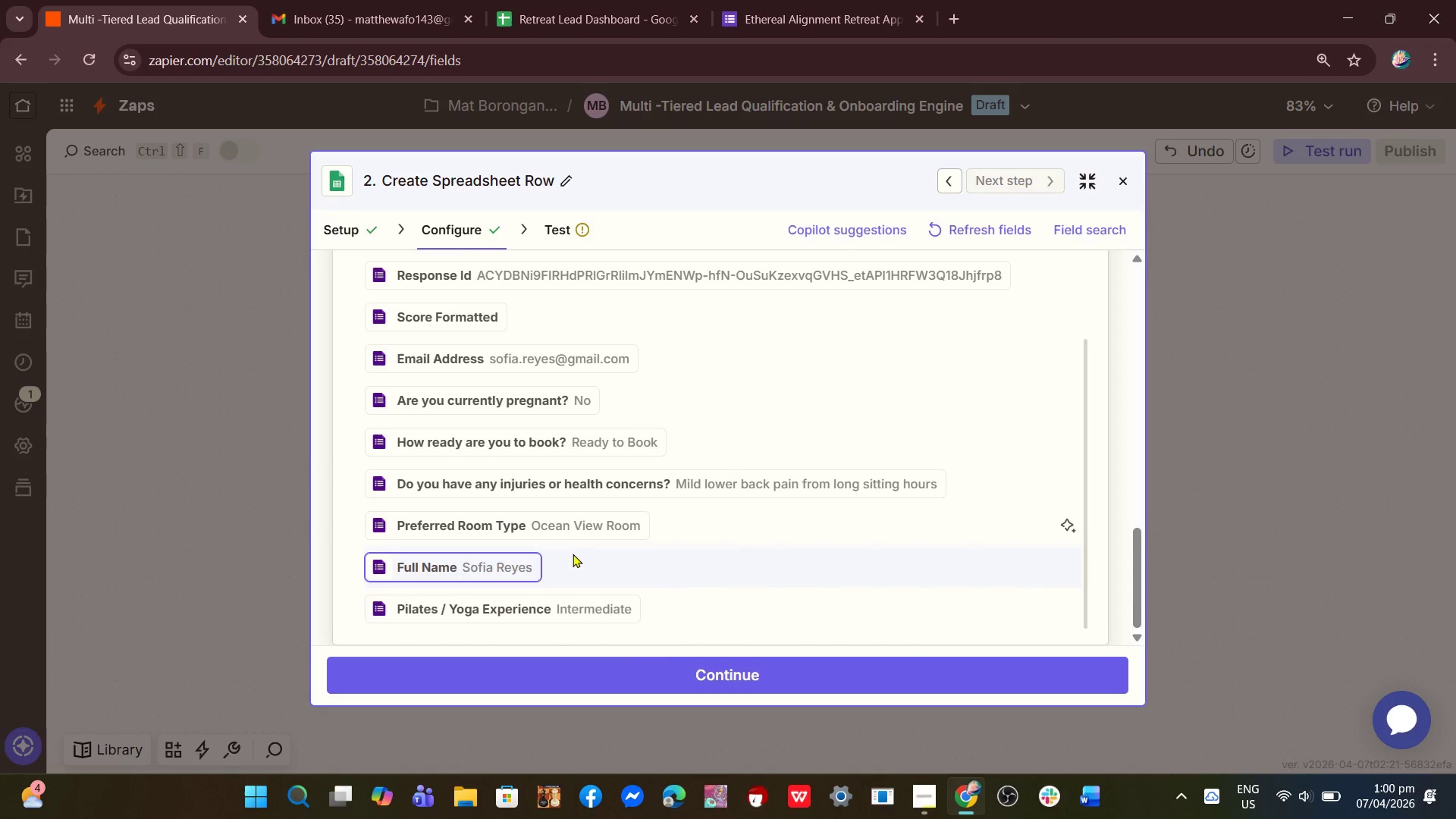 
left_click([565, 607])
 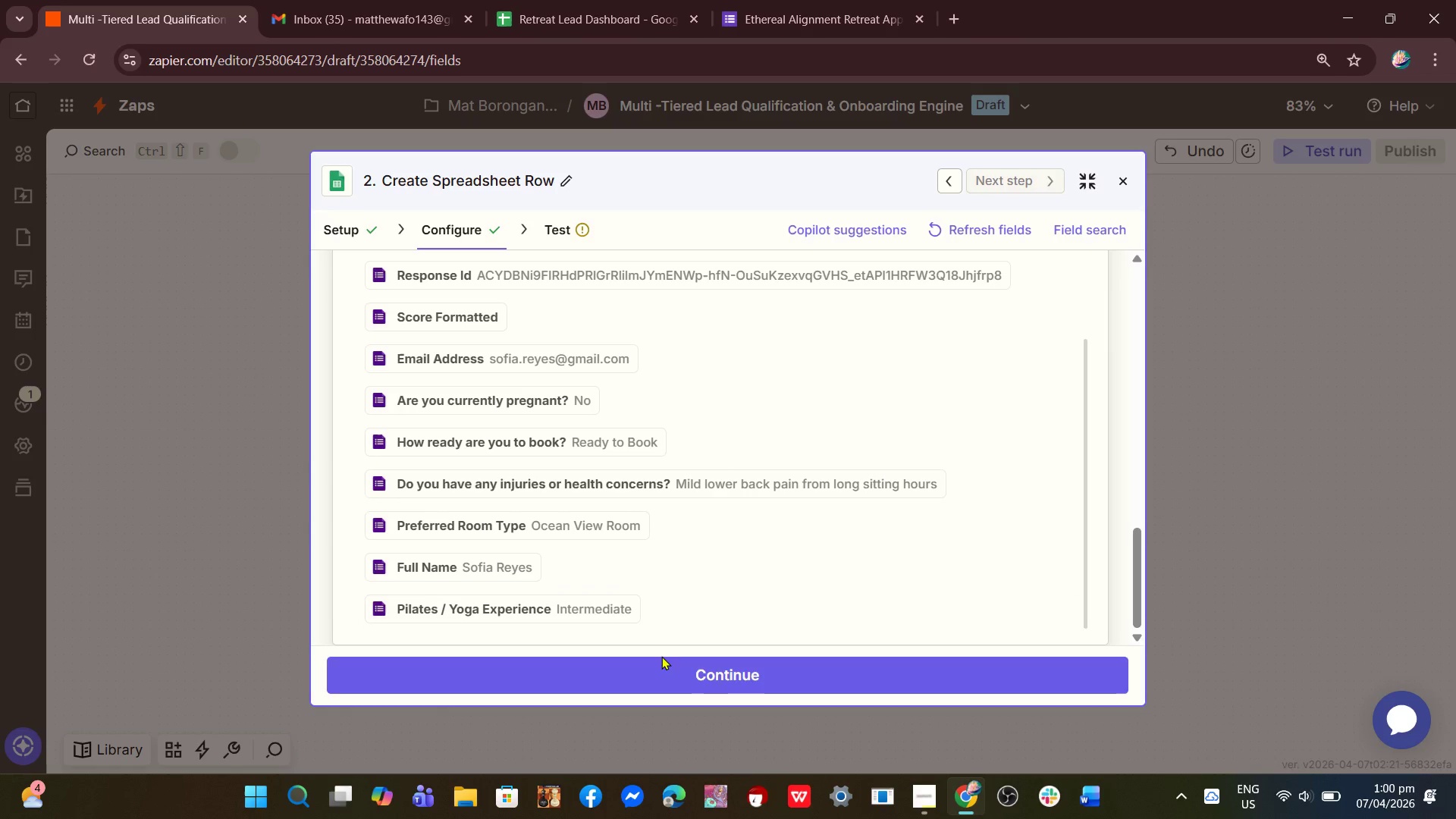 
left_click([661, 677])
 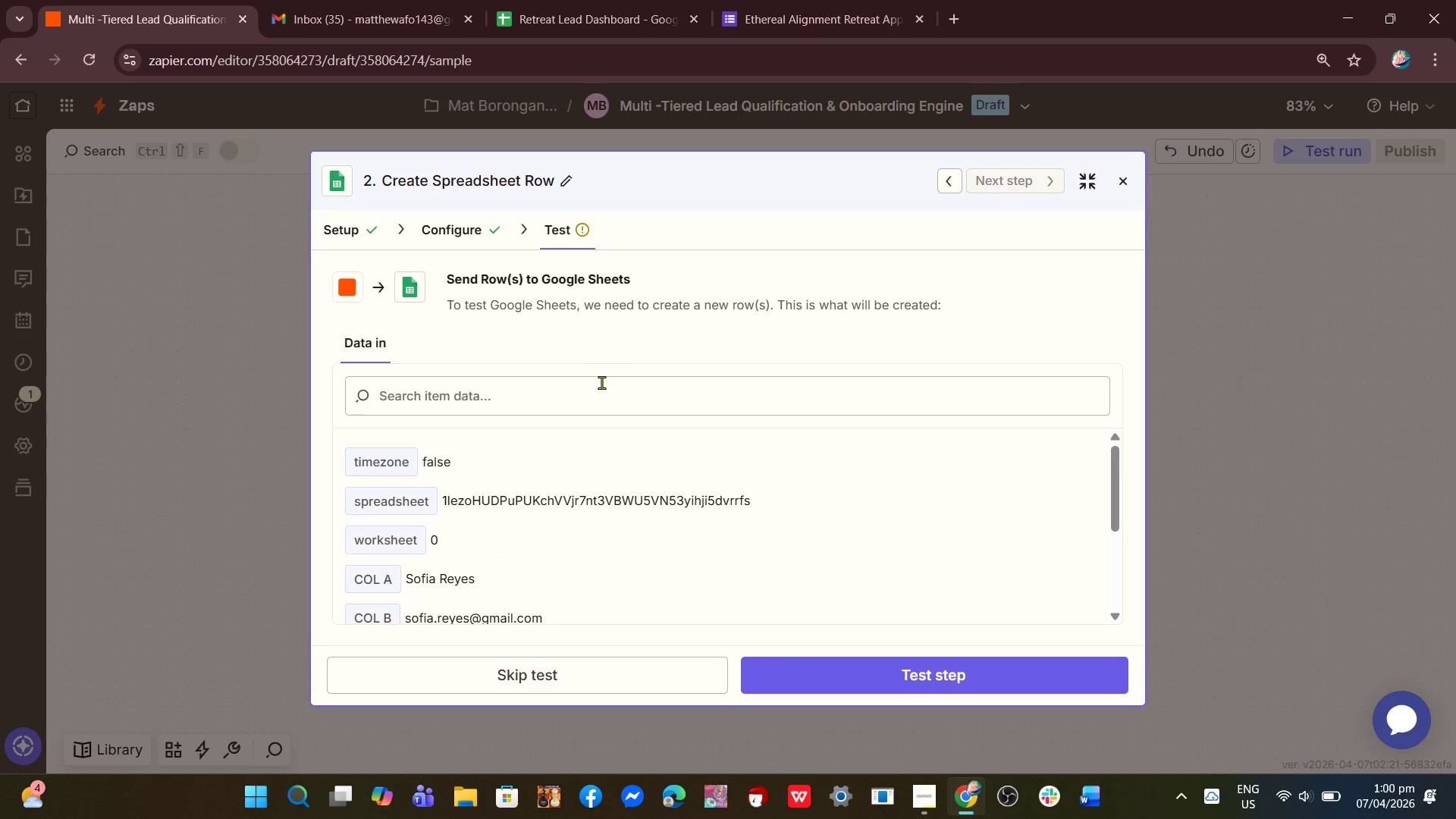 
left_click([773, 0])
 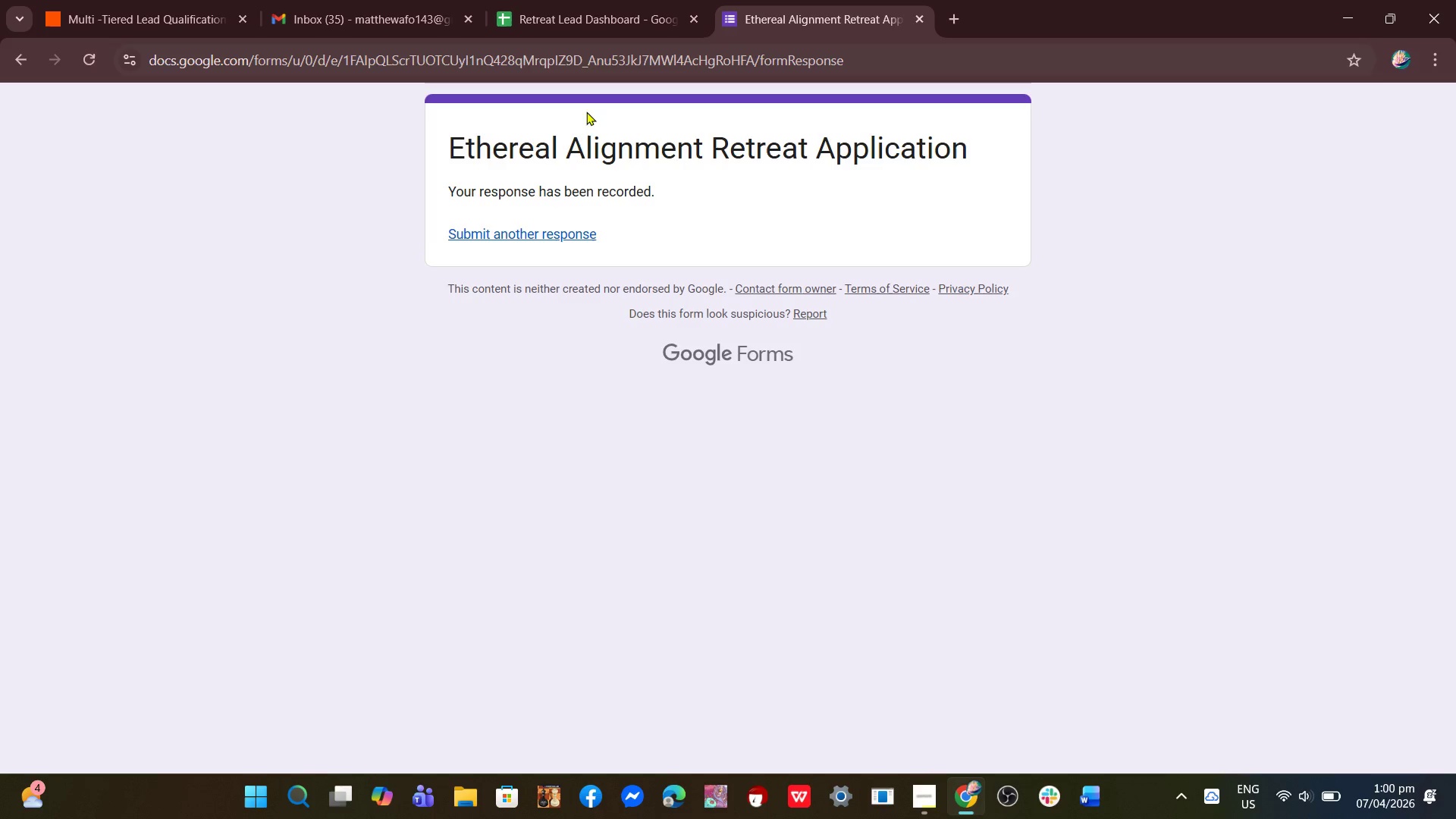 
left_click([522, 237])
 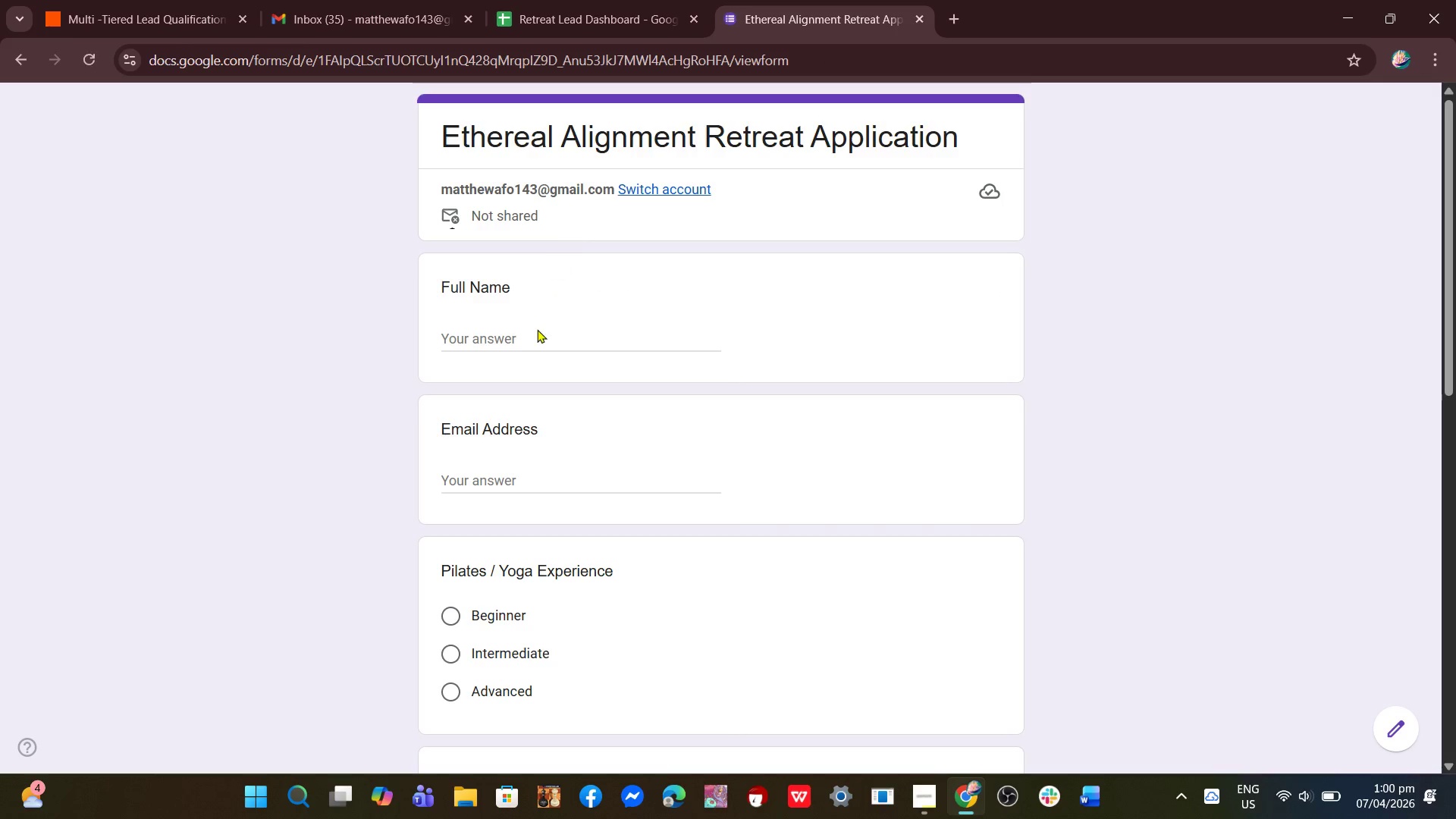 
scroll: coordinate [535, 453], scroll_direction: down, amount: 5.0
 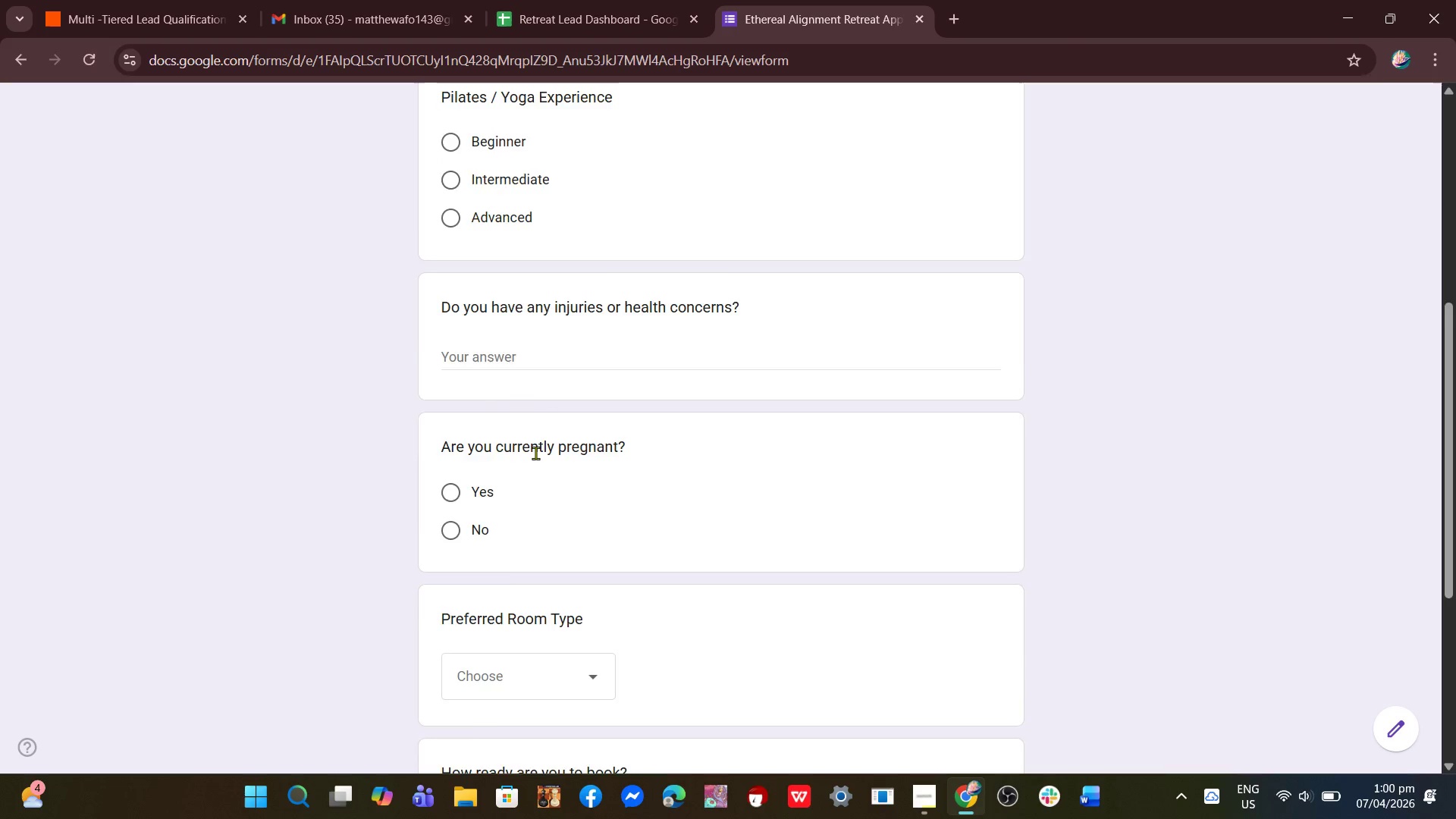 
left_click([404, 0])
 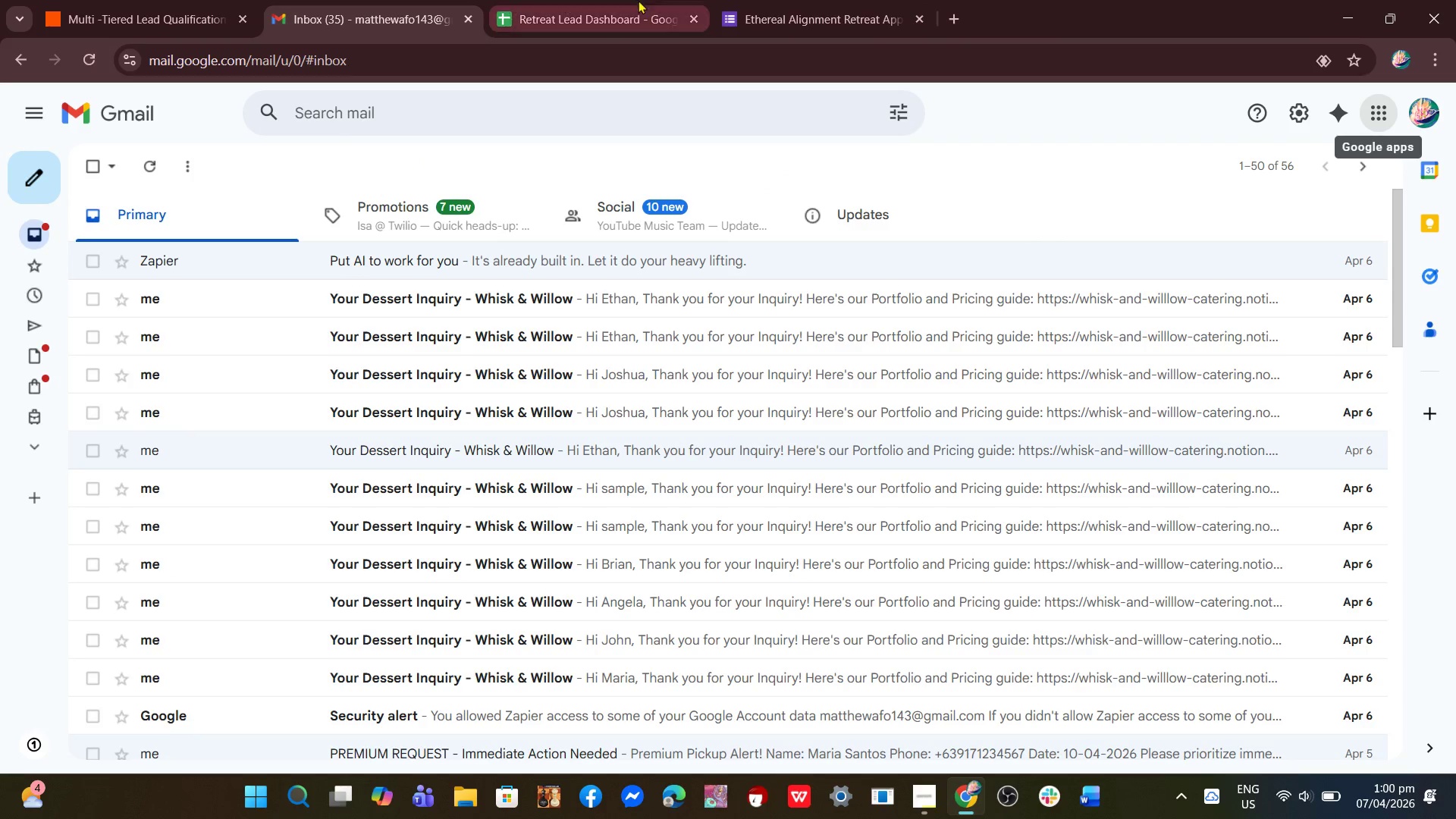 
scroll: coordinate [463, 288], scroll_direction: down, amount: 2.0
 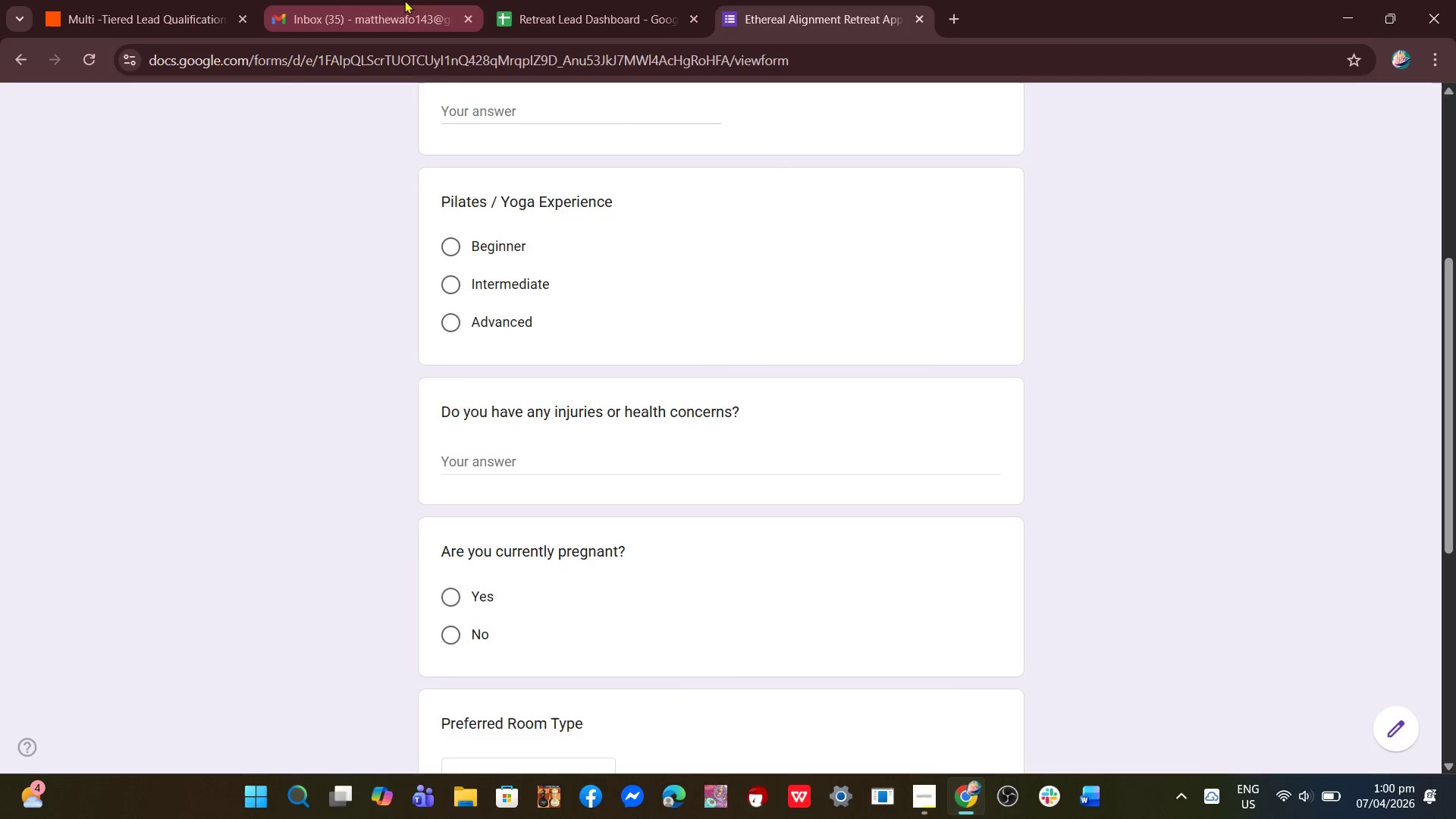 
left_click([842, 0])
 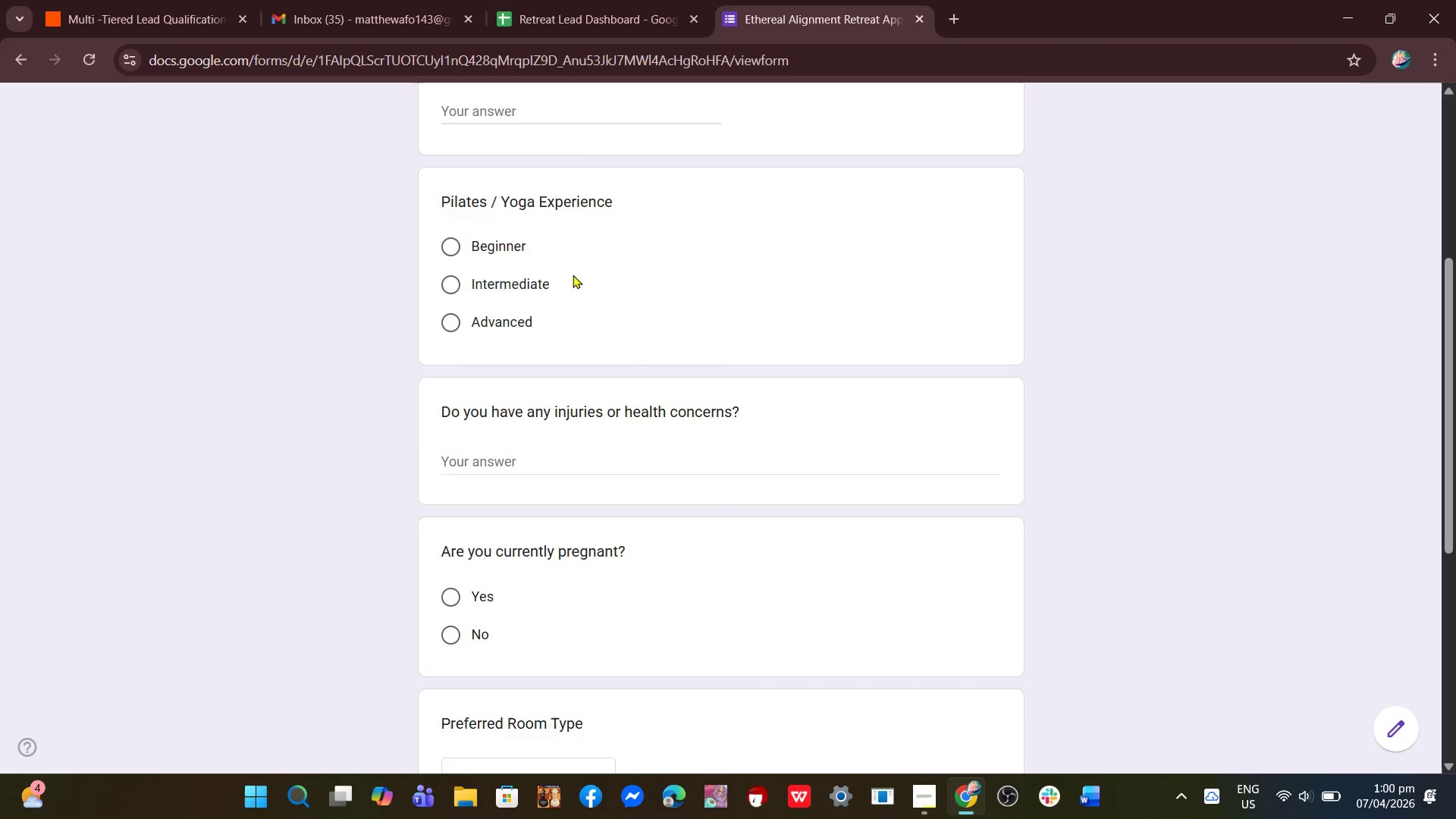 
left_click([535, 350])
 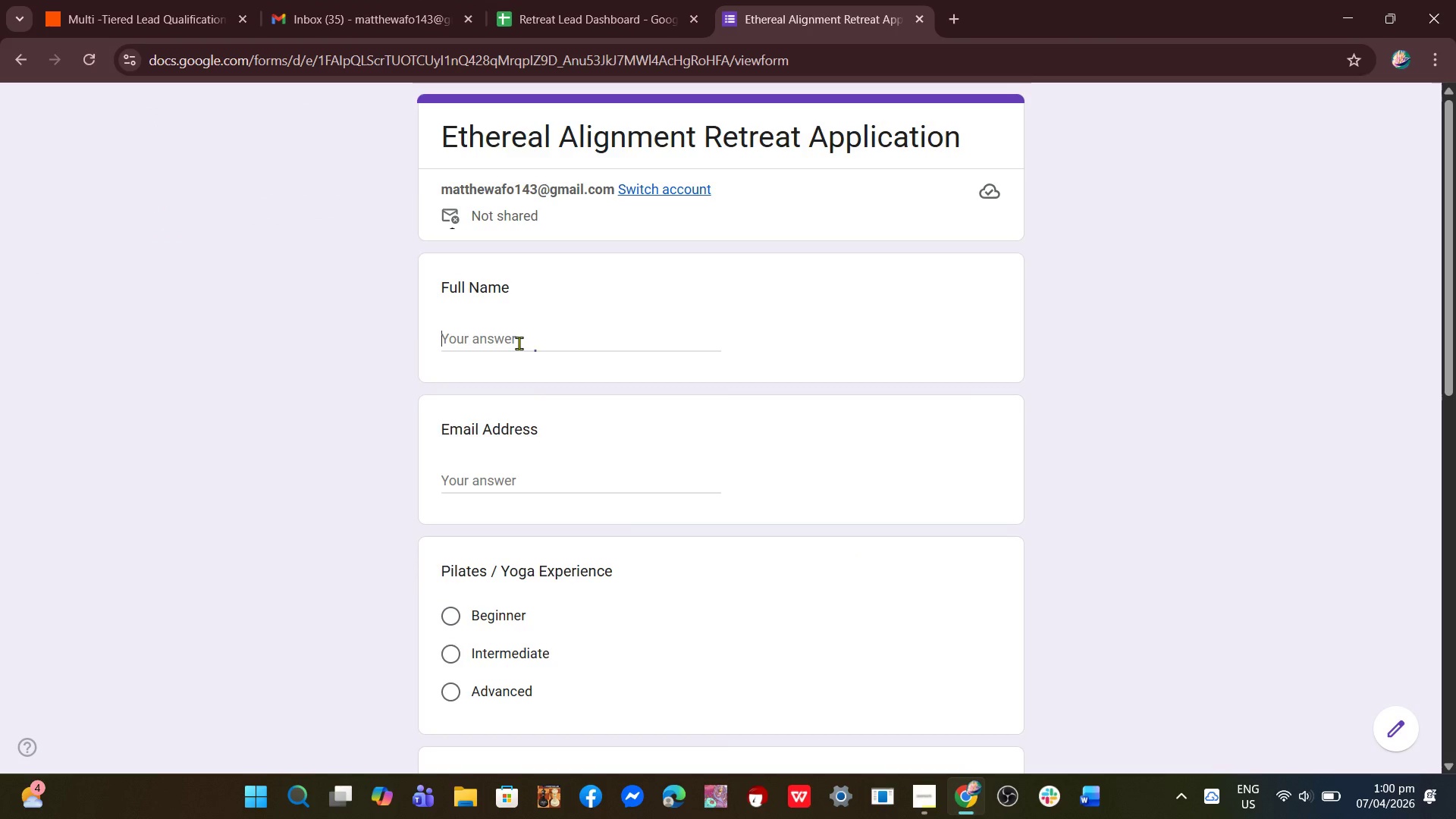 
scroll: coordinate [565, 328], scroll_direction: up, amount: 12.0
 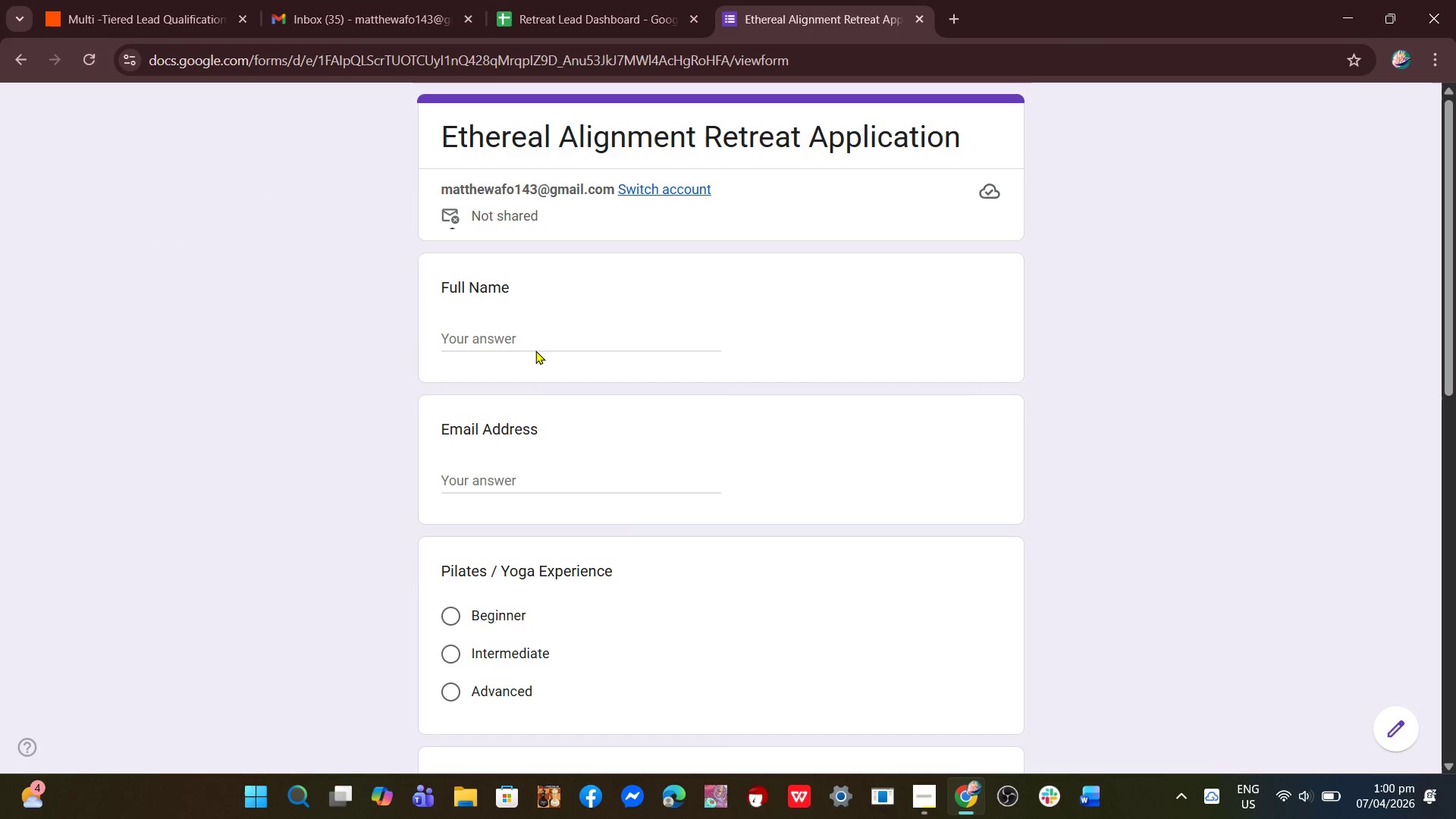 
double_click([519, 343])
 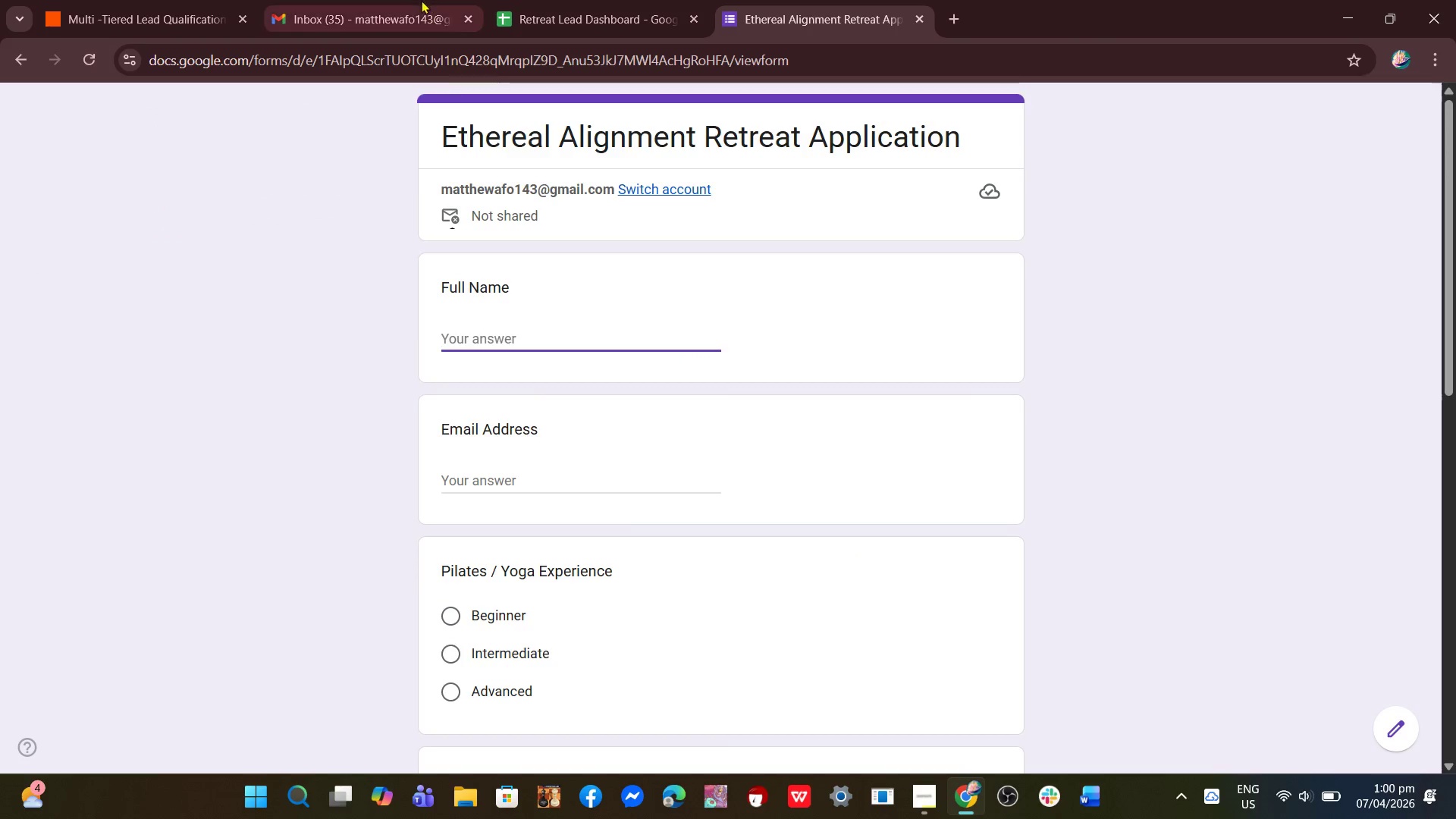 
left_click([419, 0])
 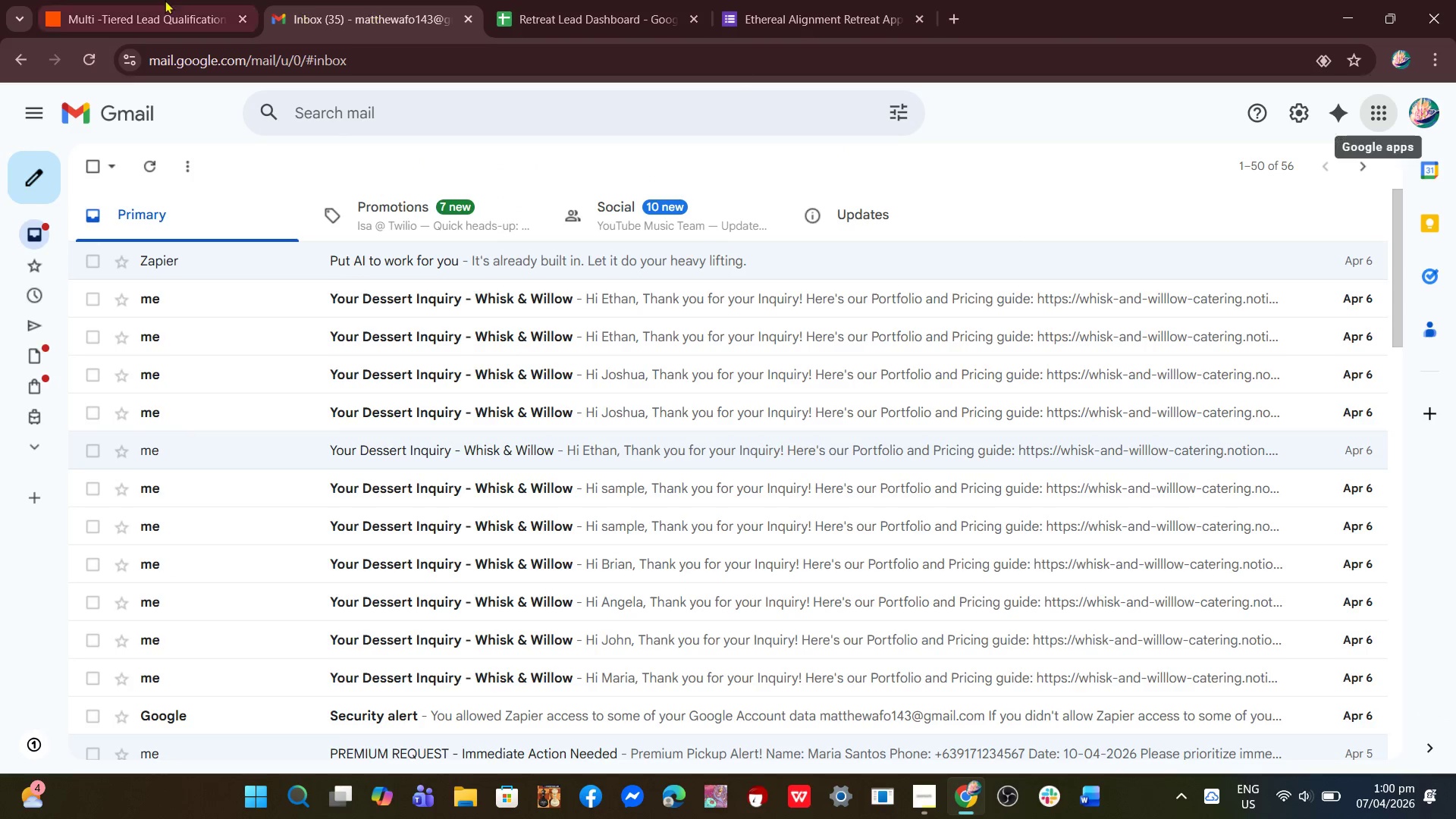 
left_click([164, 0])
 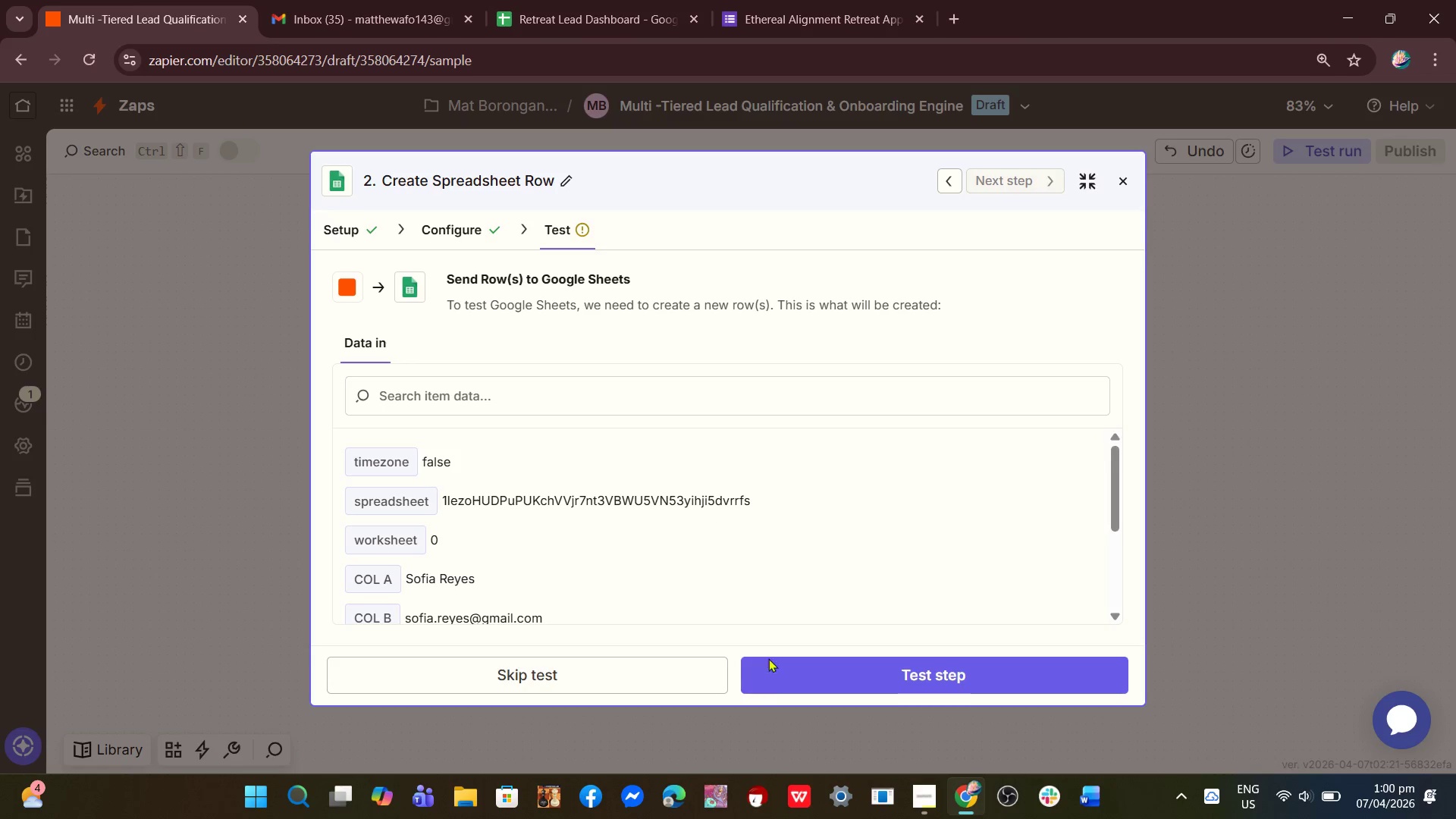 
left_click([830, 670])
 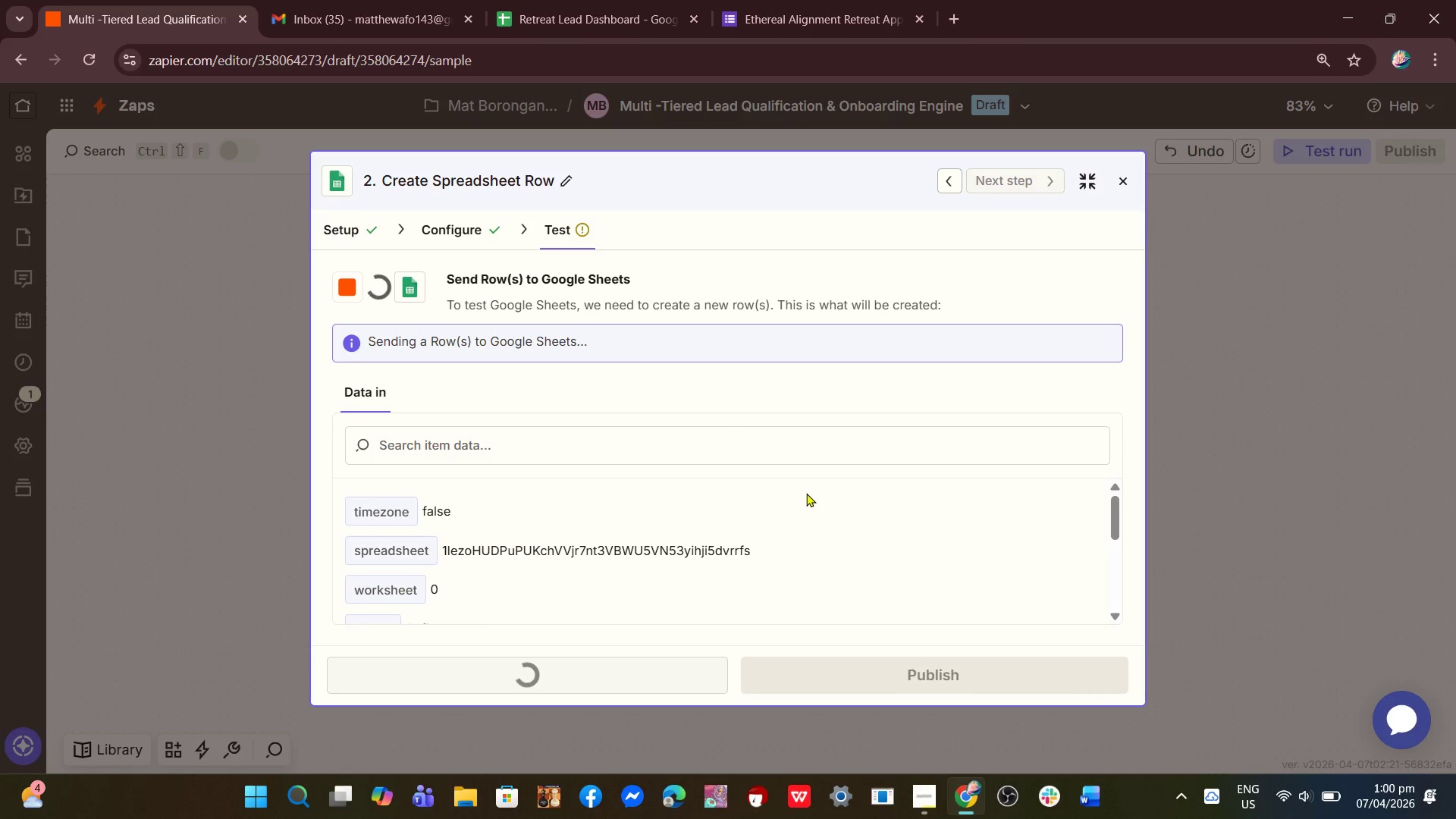 
left_click([642, 0])
 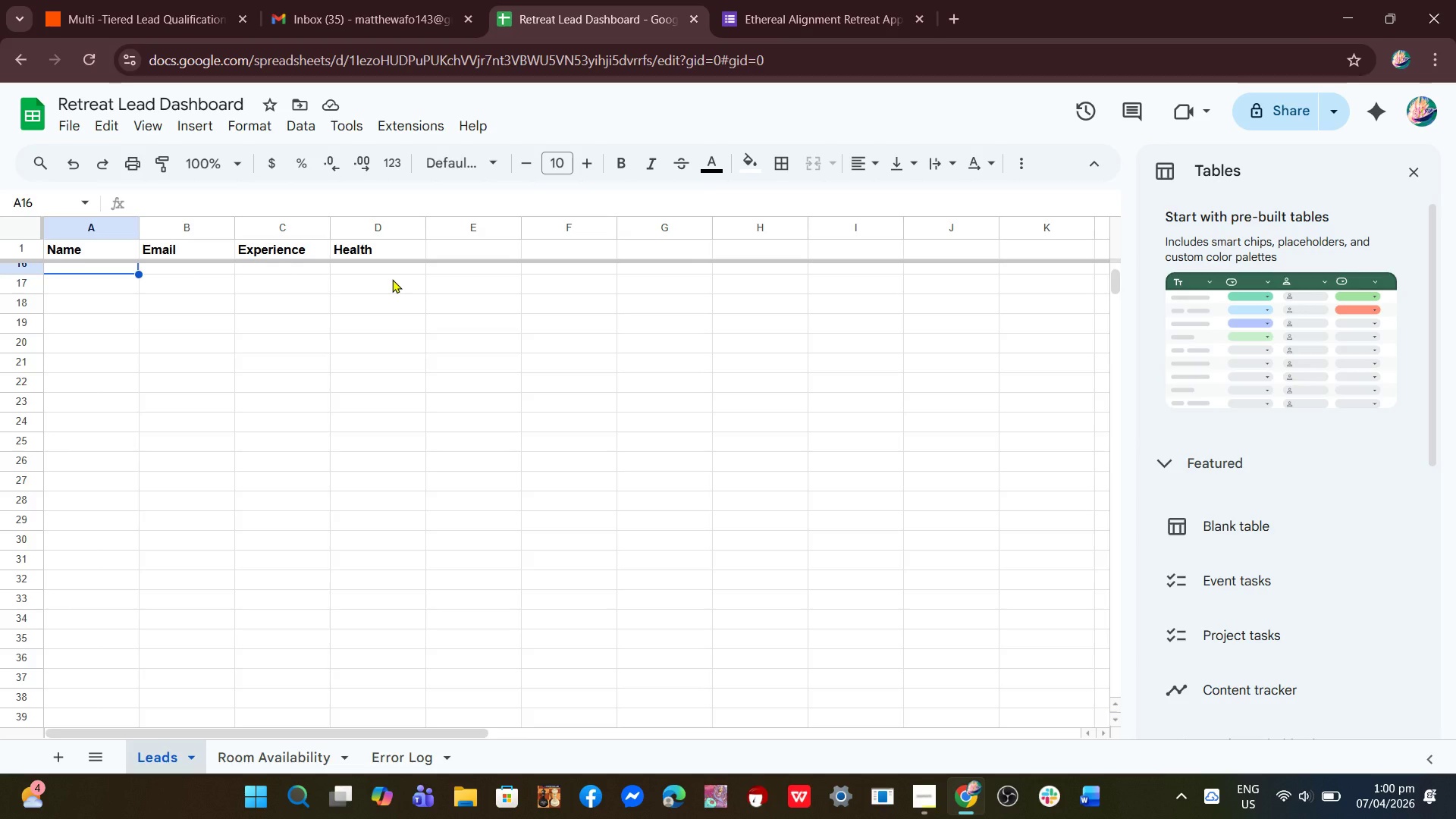 
wait(5.69)
 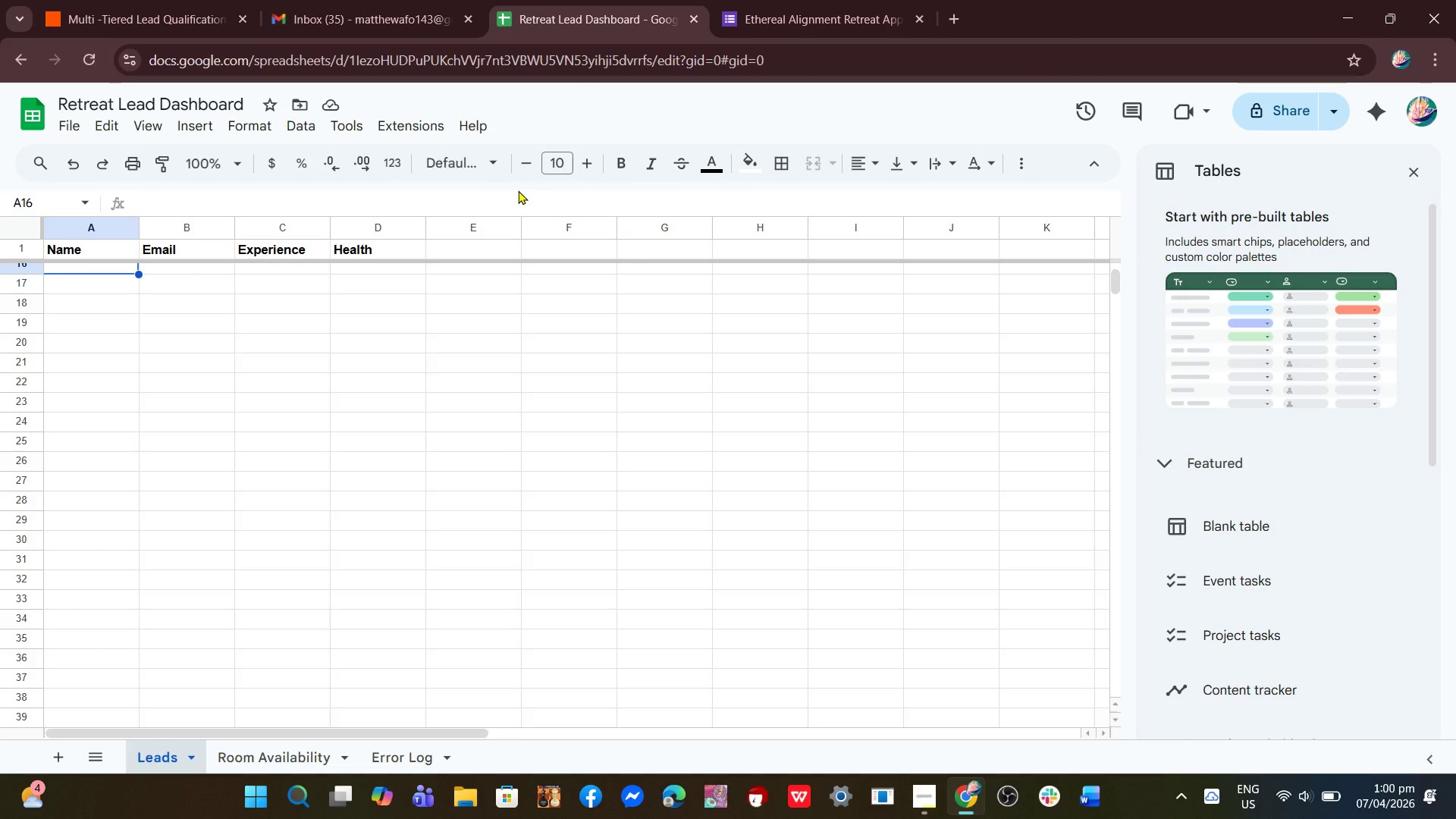 
left_click([139, 0])
 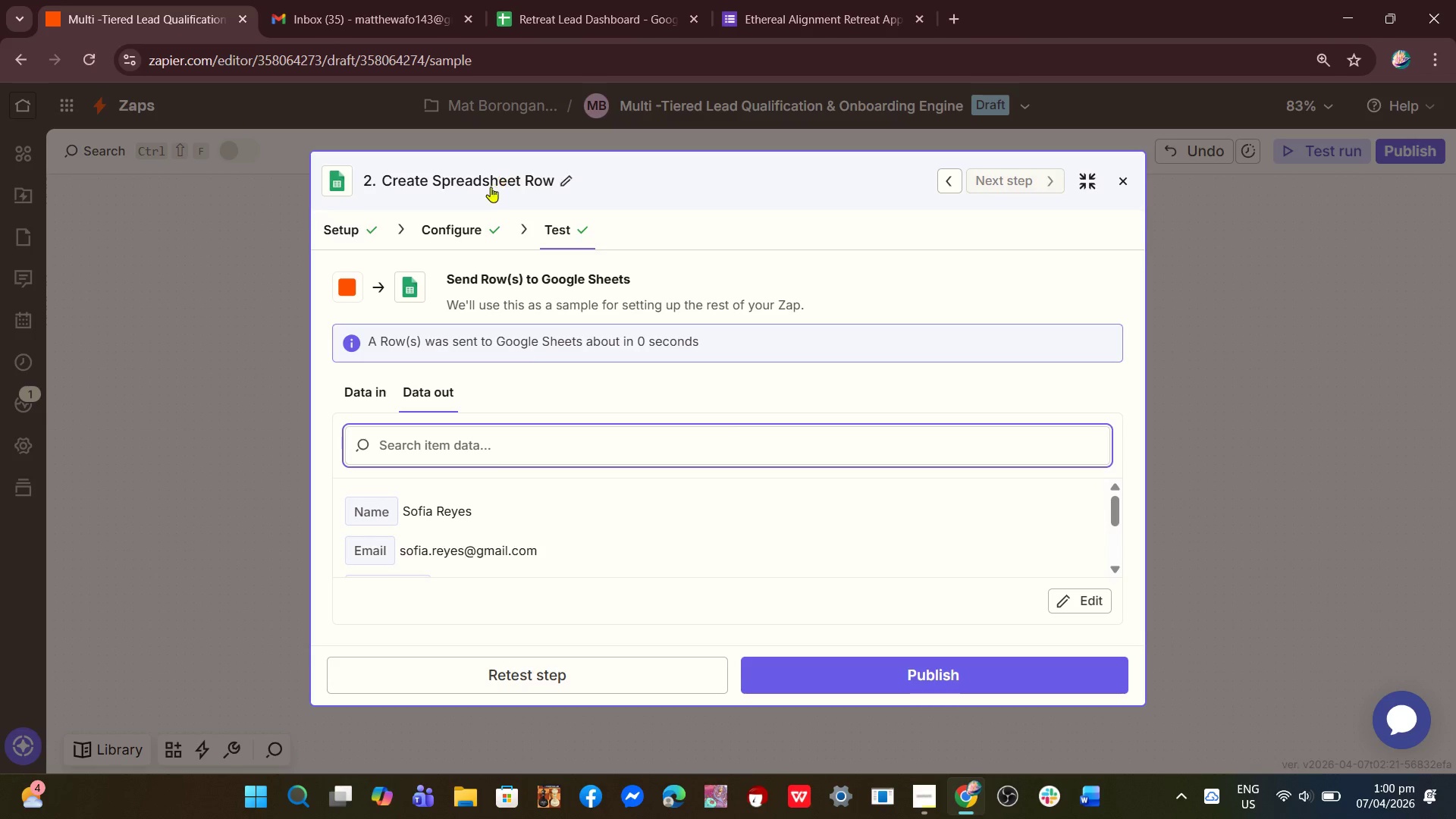 
left_click([470, 228])
 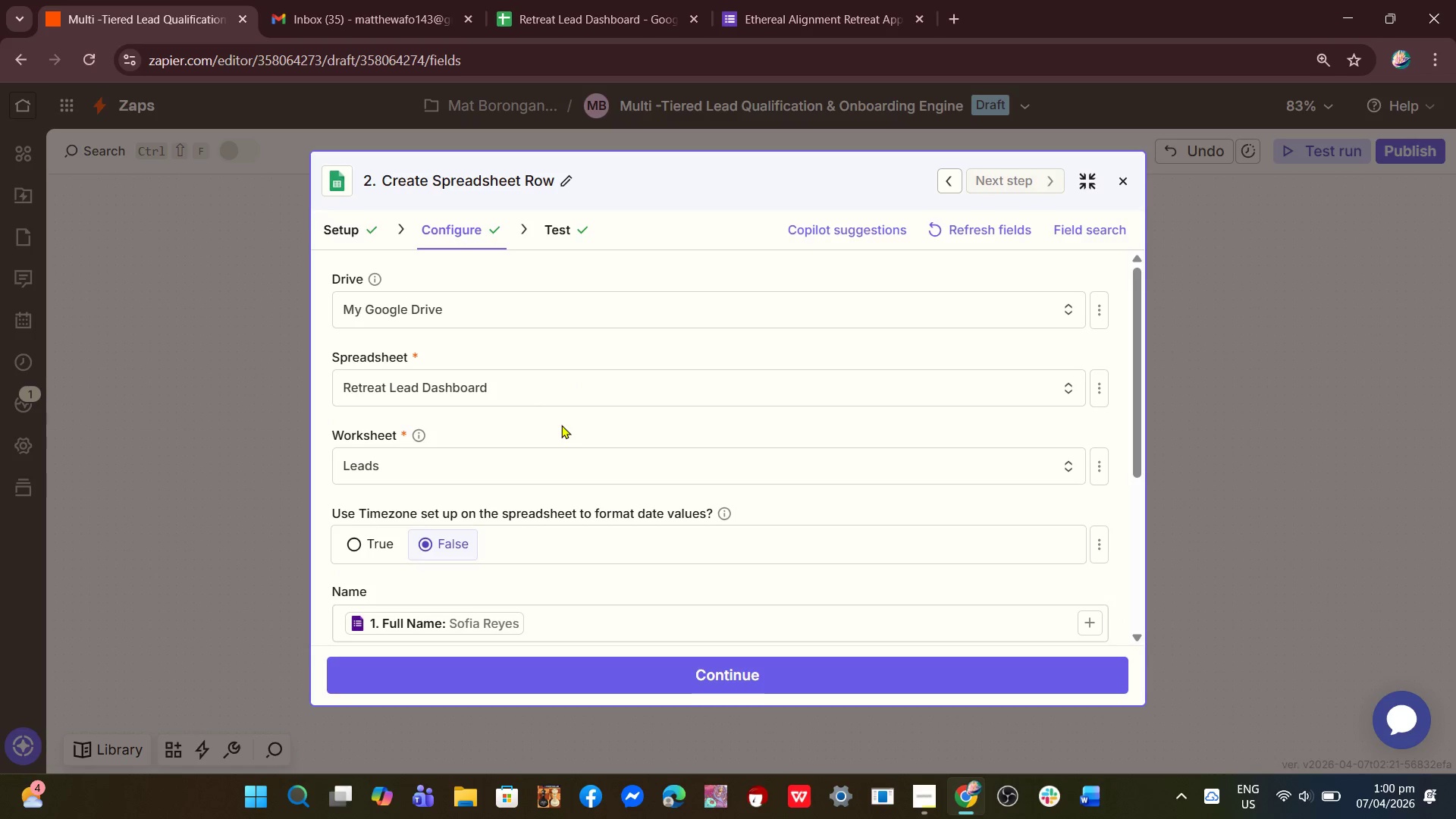 
scroll: coordinate [562, 456], scroll_direction: down, amount: 4.0
 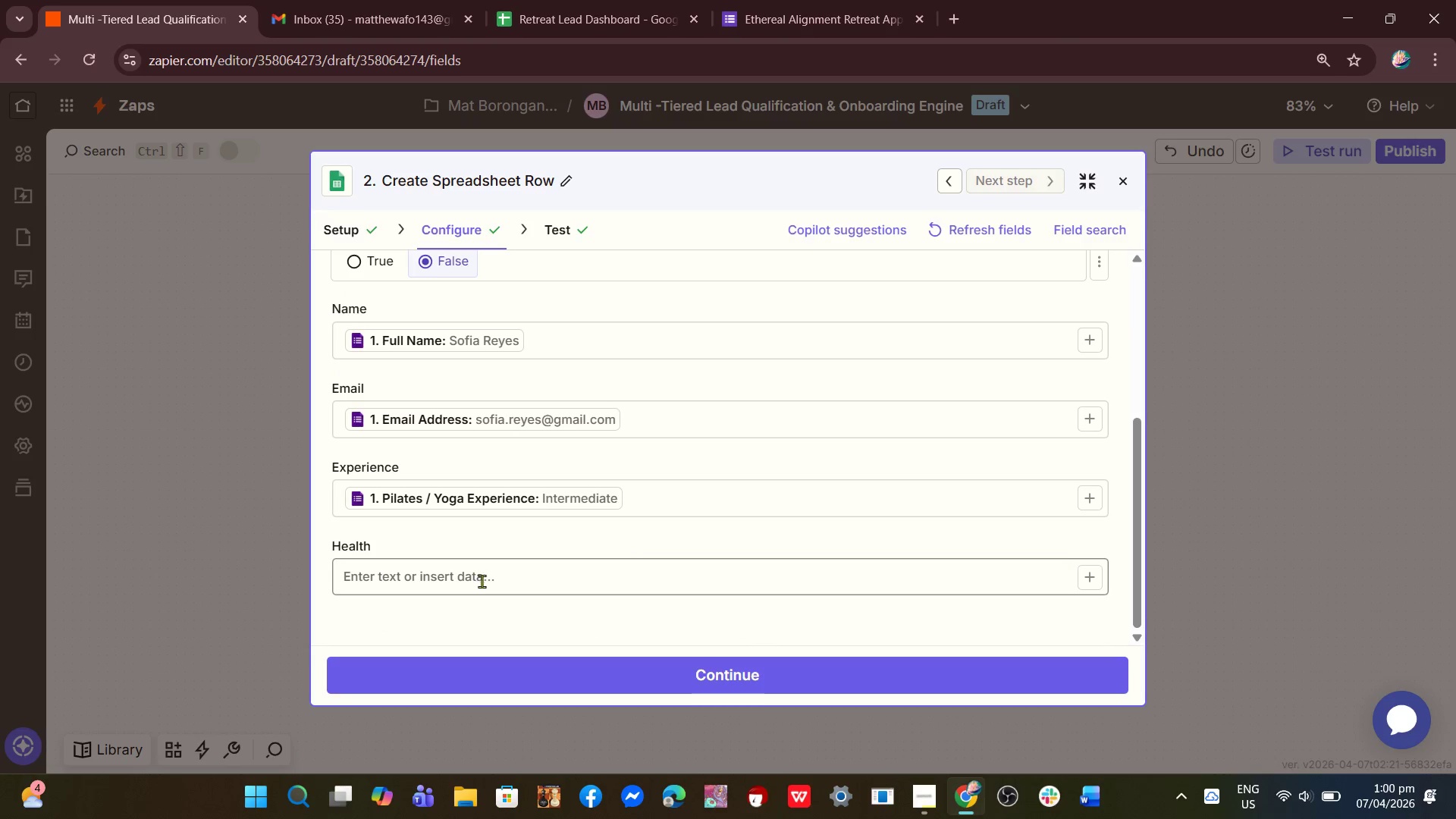 
left_click([482, 581])
 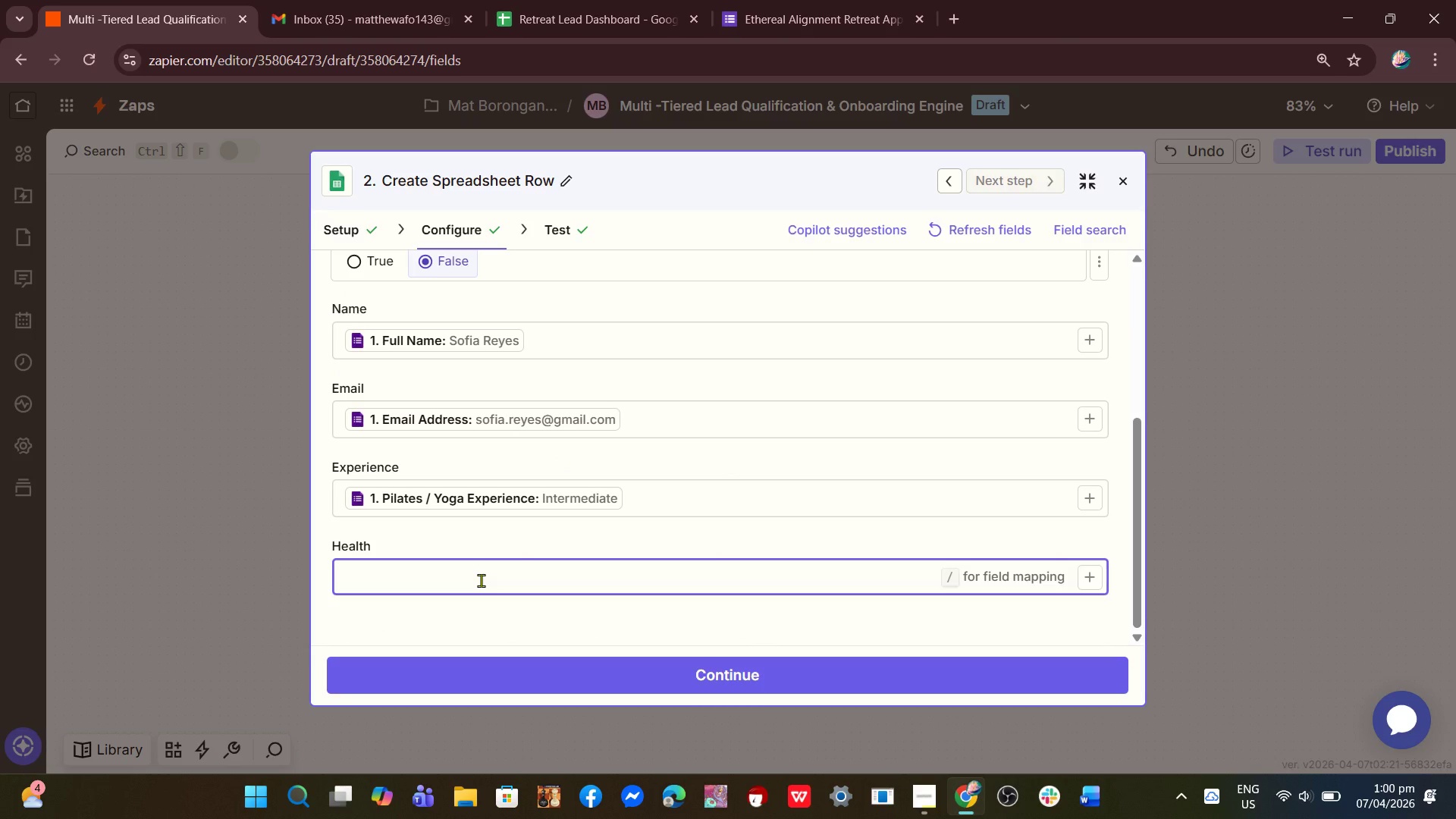 
key(Slash)
 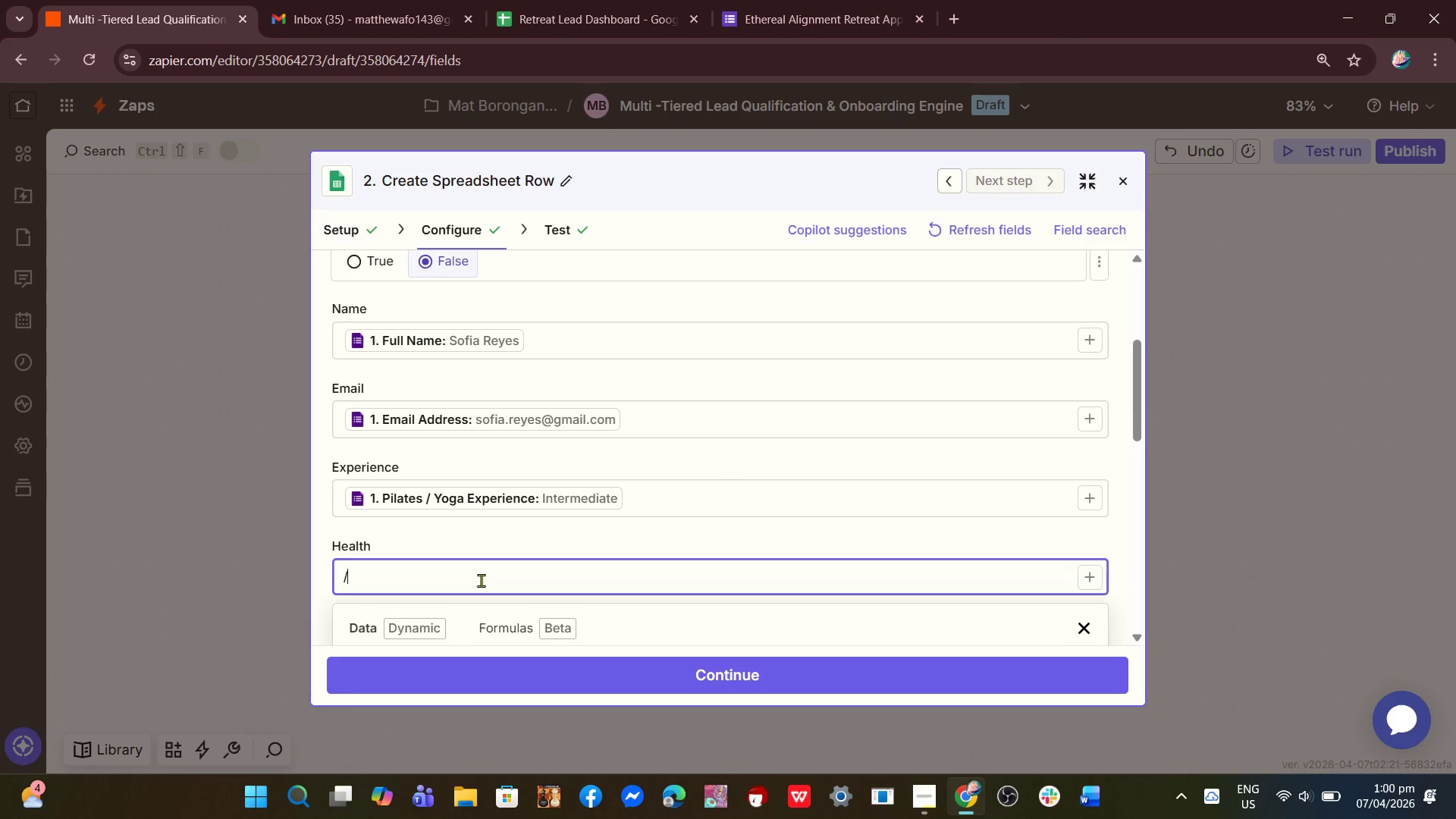 
scroll: coordinate [525, 572], scroll_direction: down, amount: 14.0
 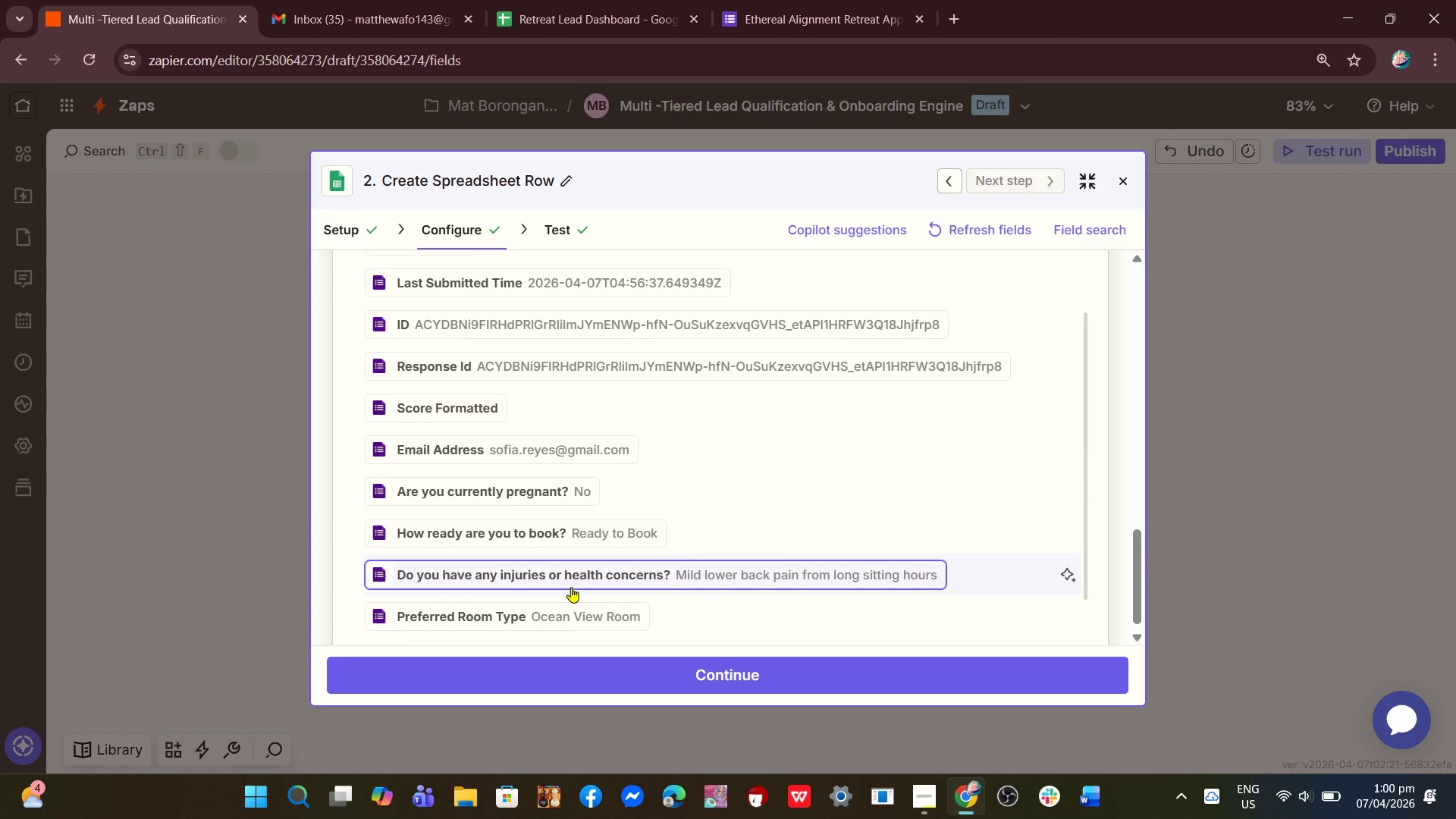 
left_click([600, 582])
 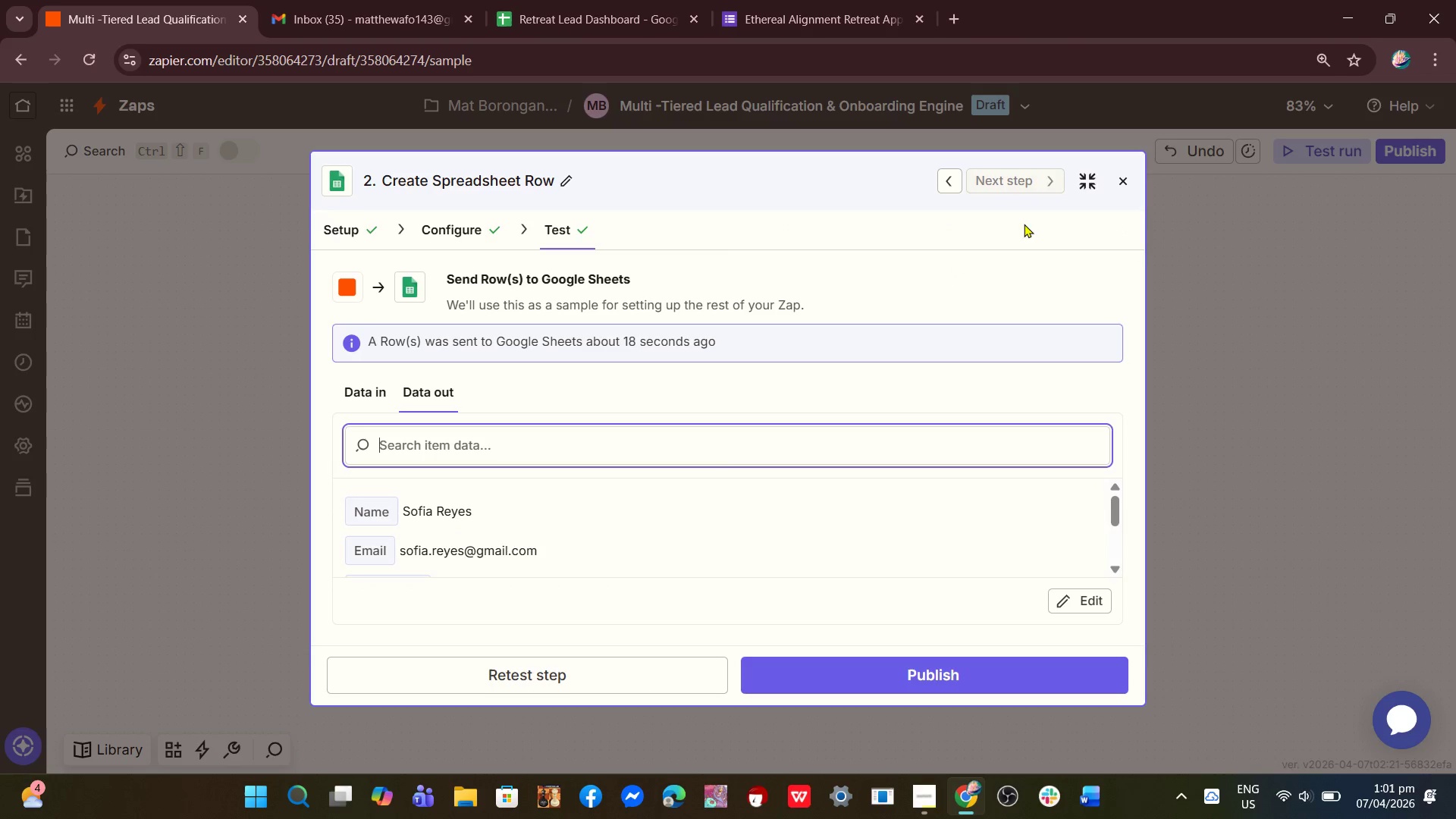 
left_click([1087, 186])
 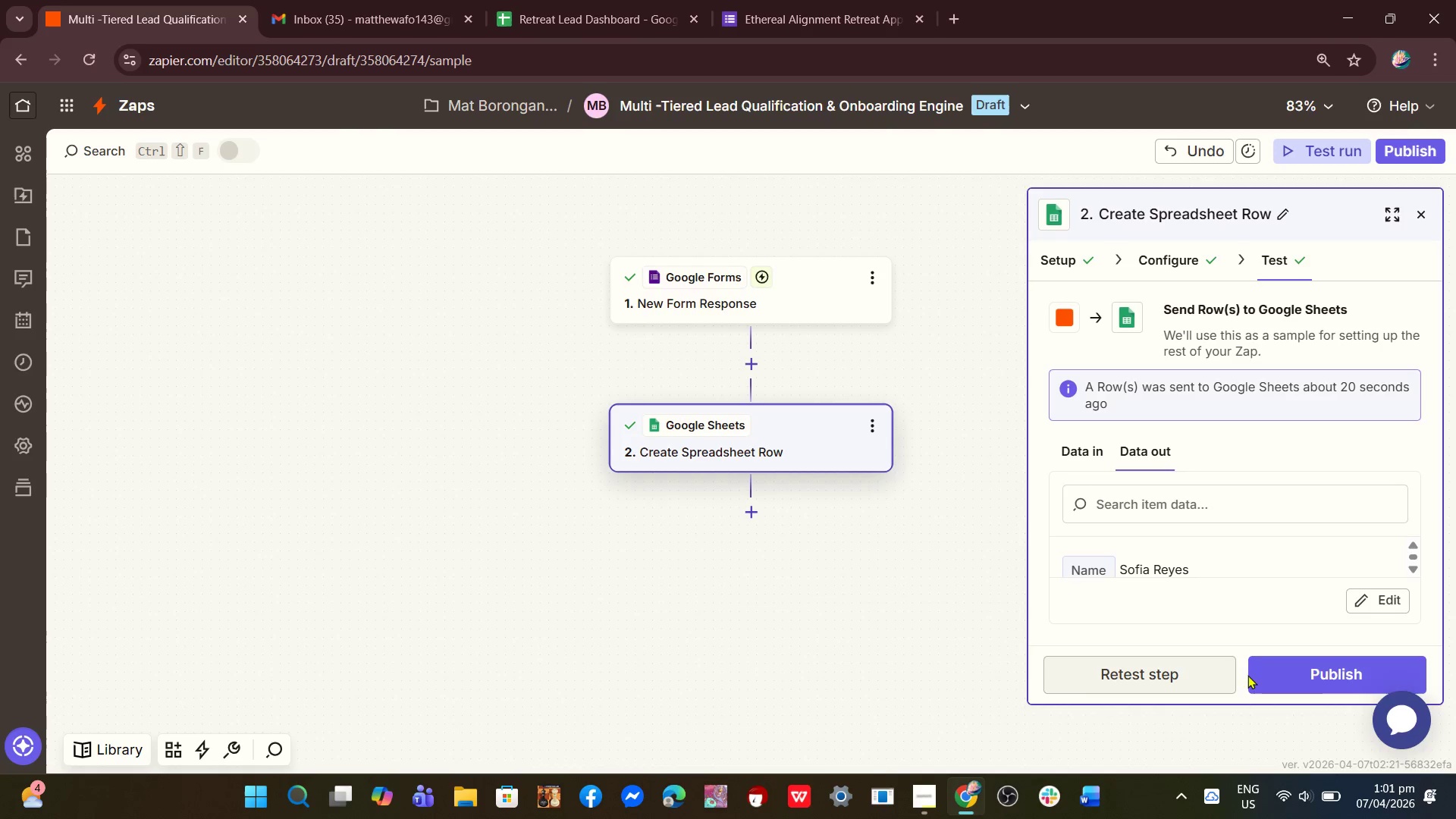 
left_click([1180, 678])
 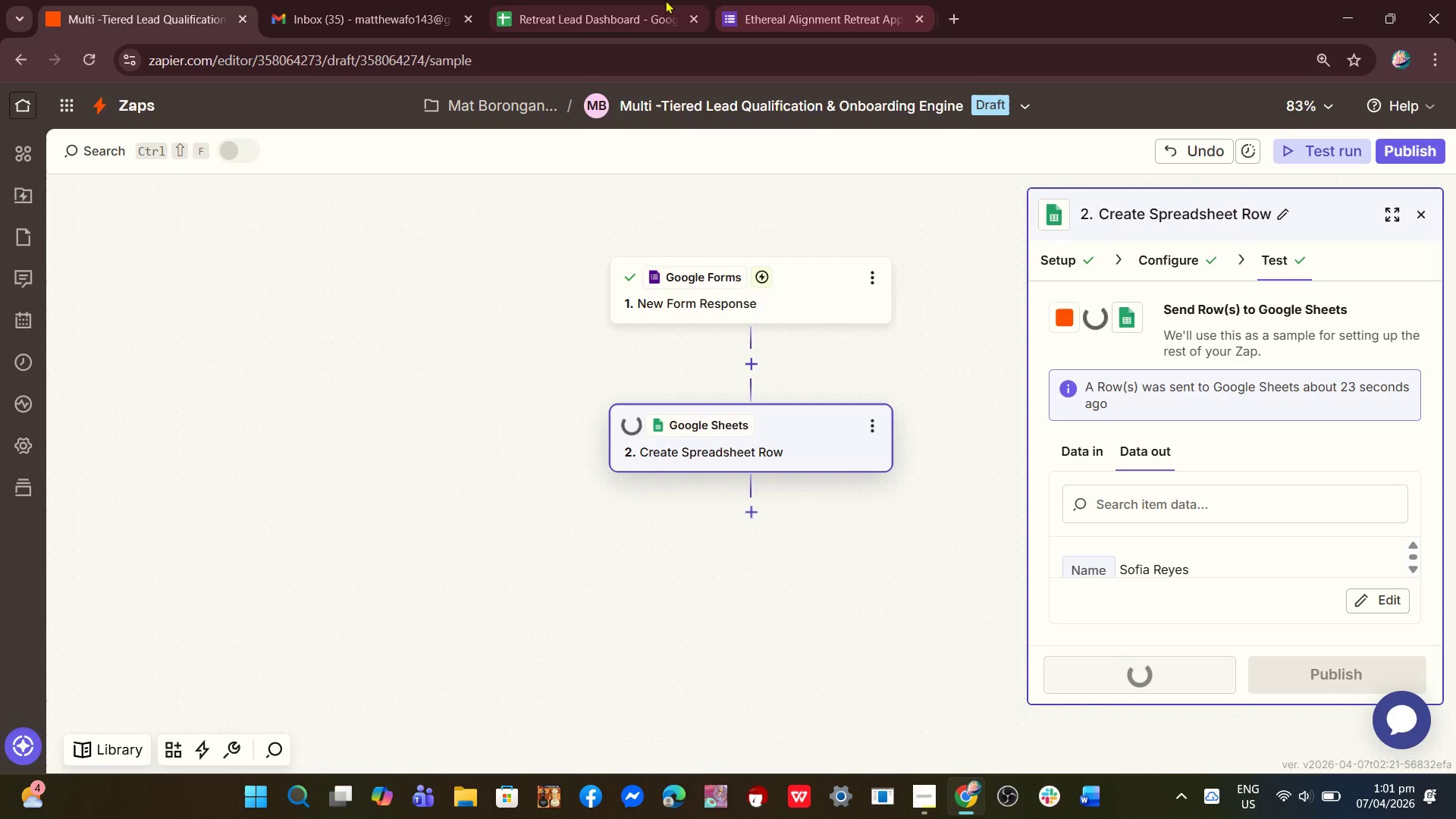 
left_click([600, 0])
 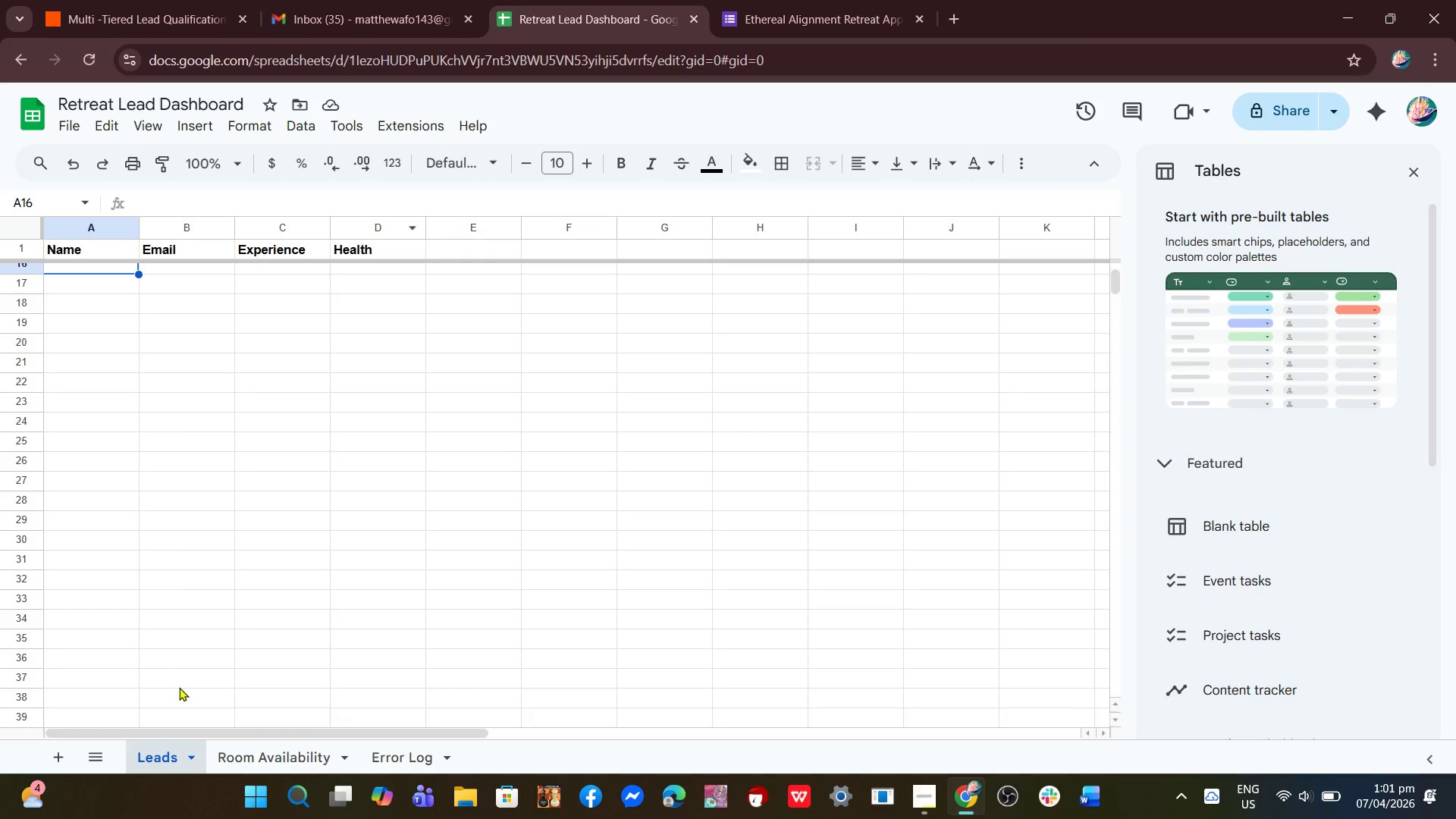 
wait(6.03)
 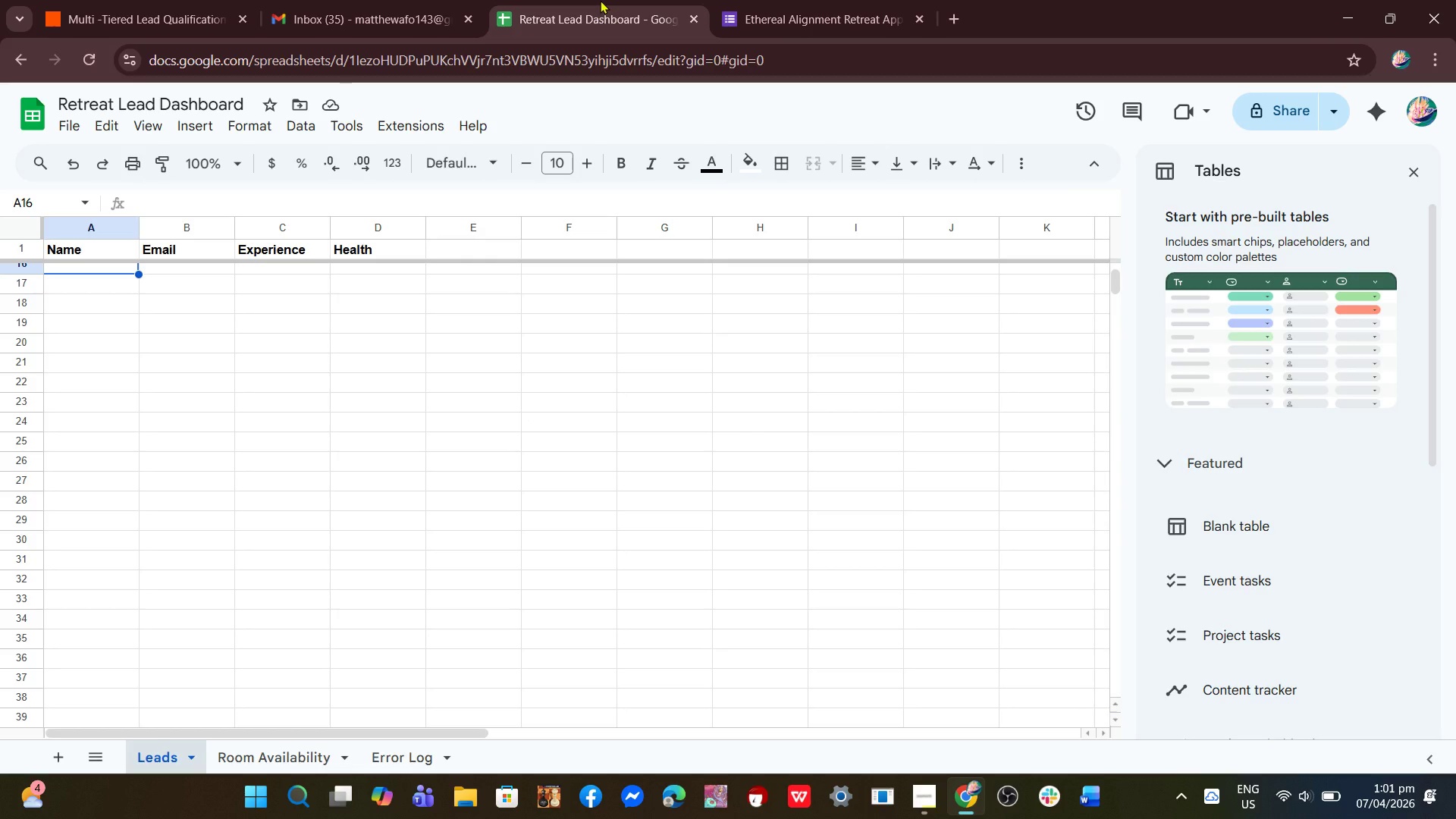 
left_click([287, 748])
 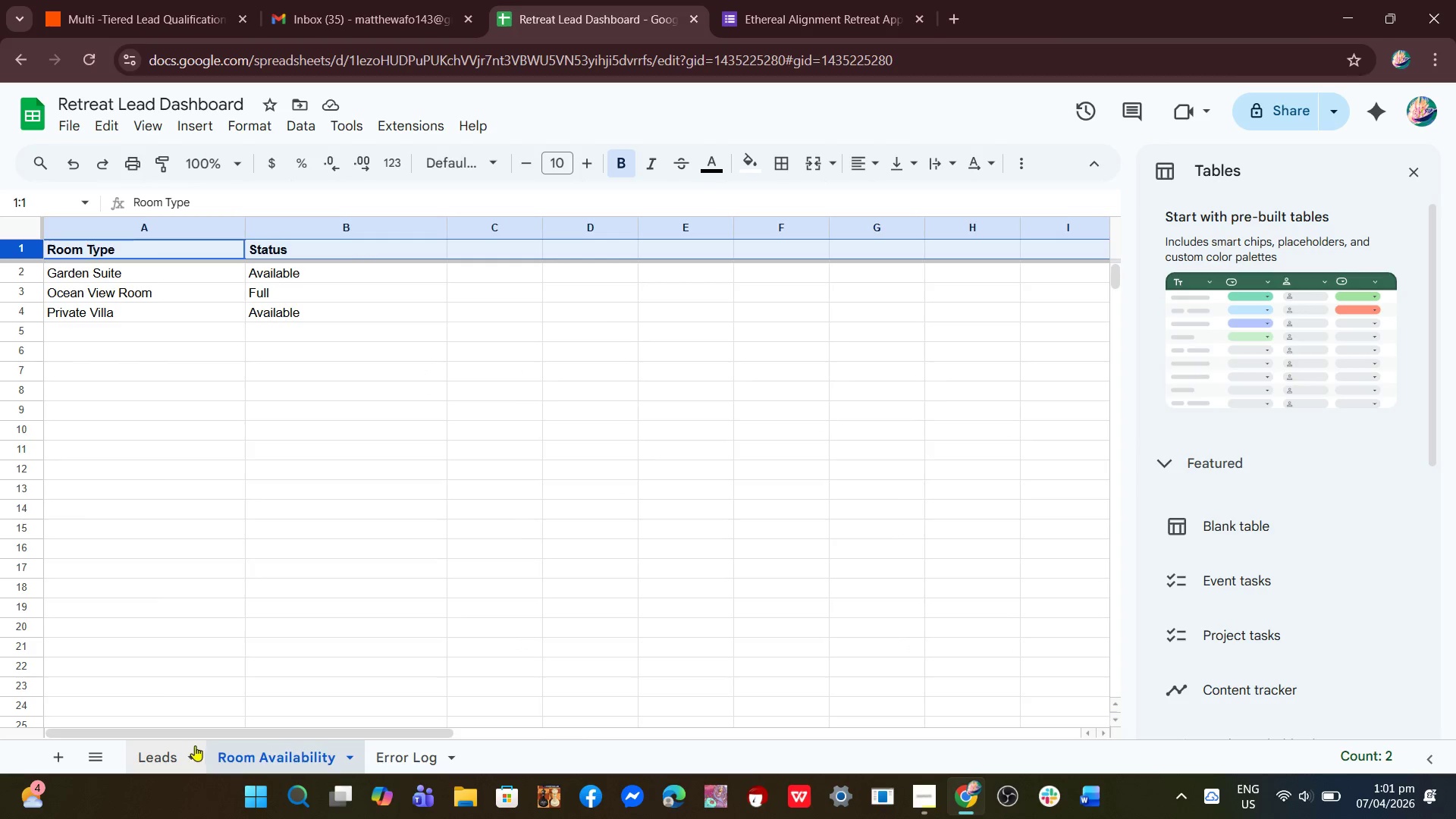 
left_click([183, 745])
 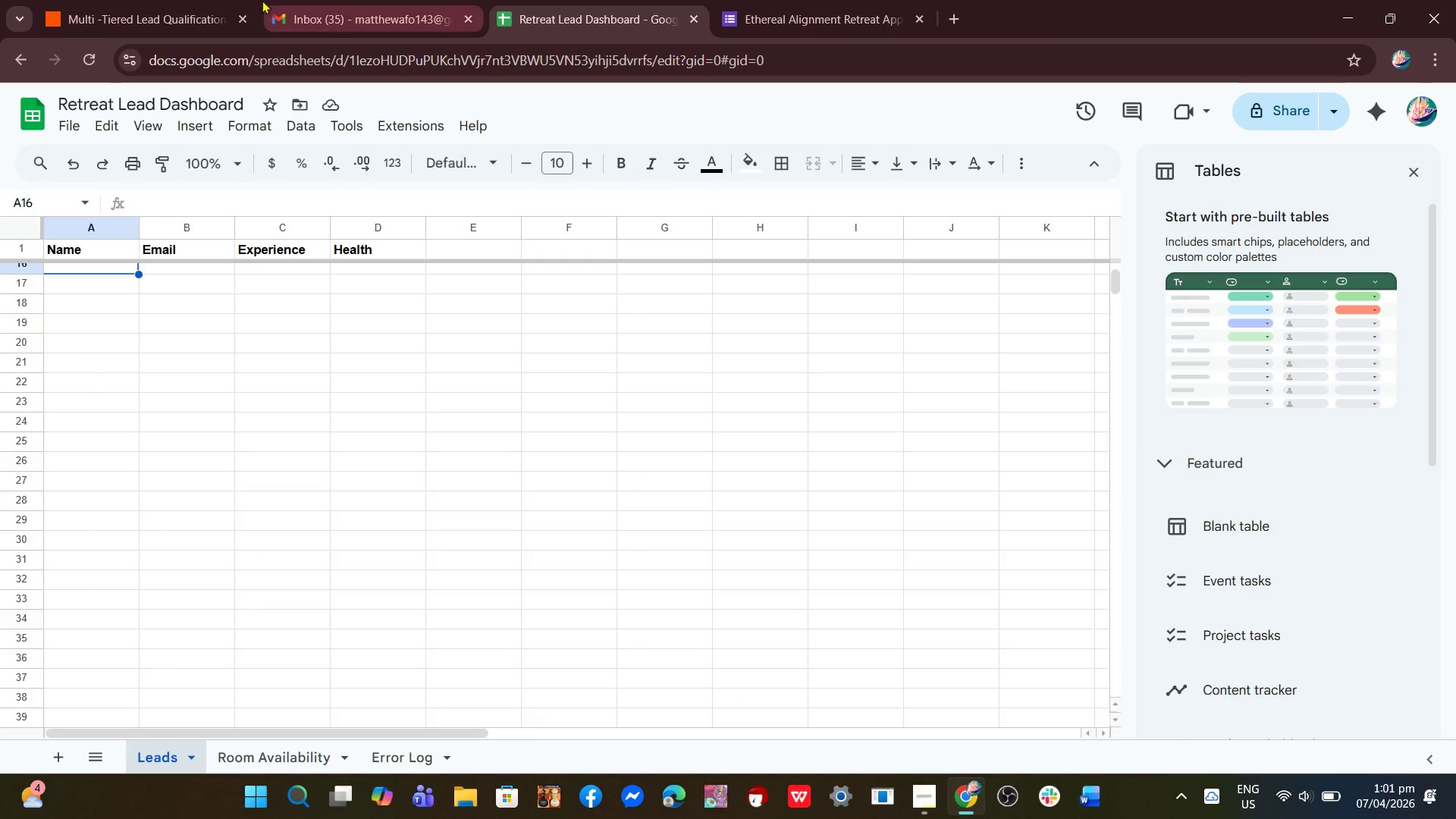 
left_click([196, 0])
 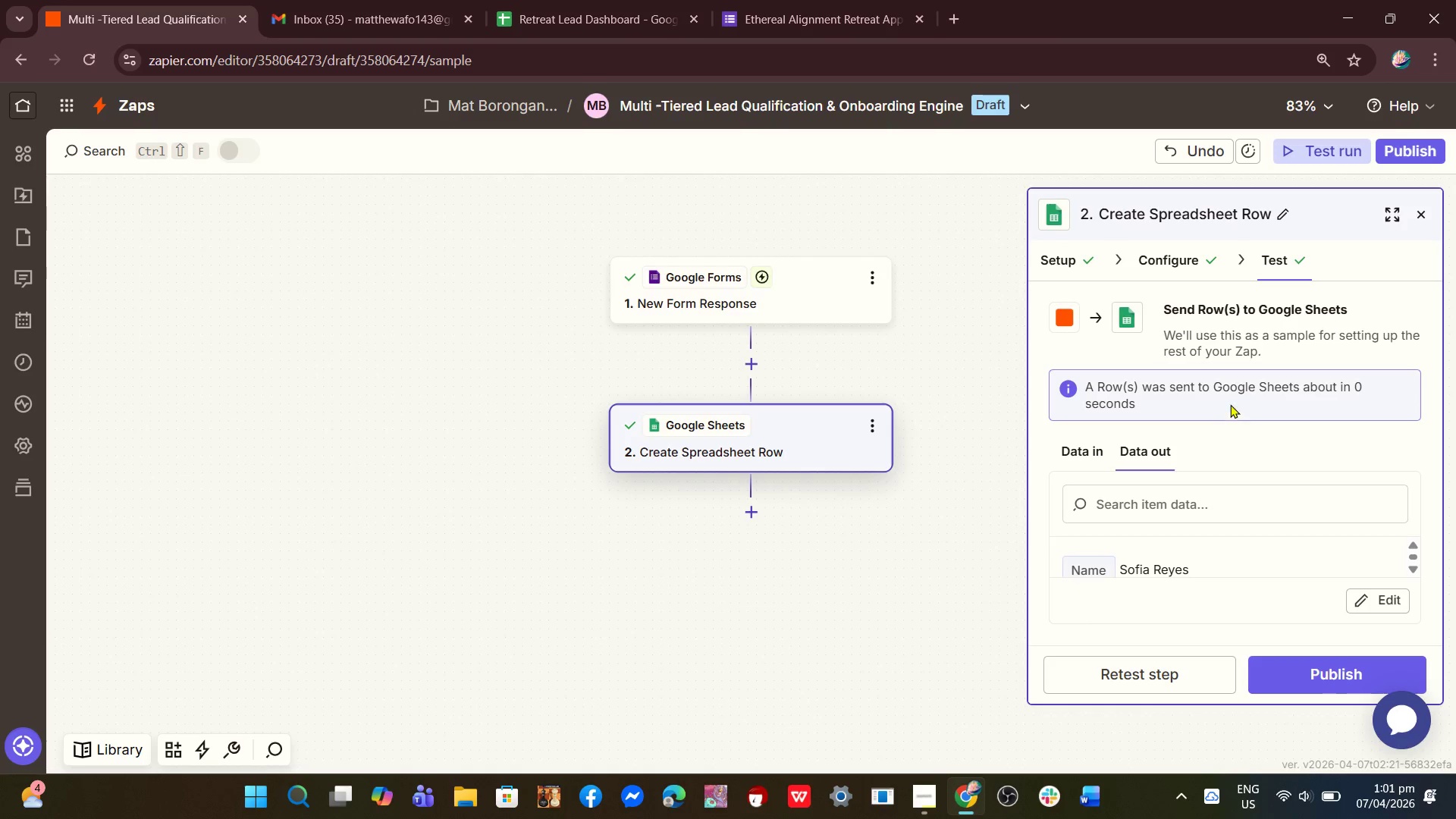 
left_click([1232, 397])
 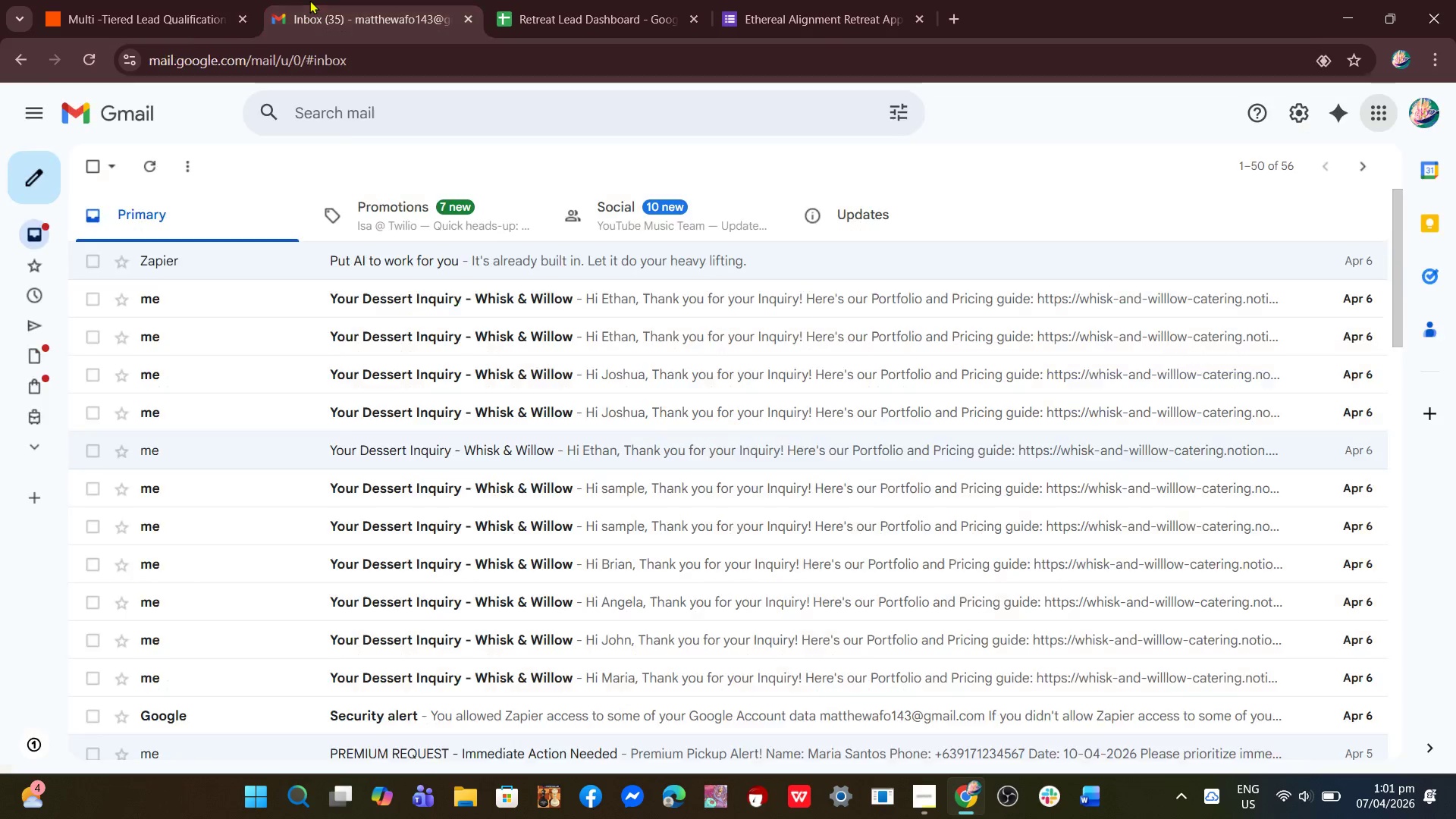 
double_click([561, 0])
 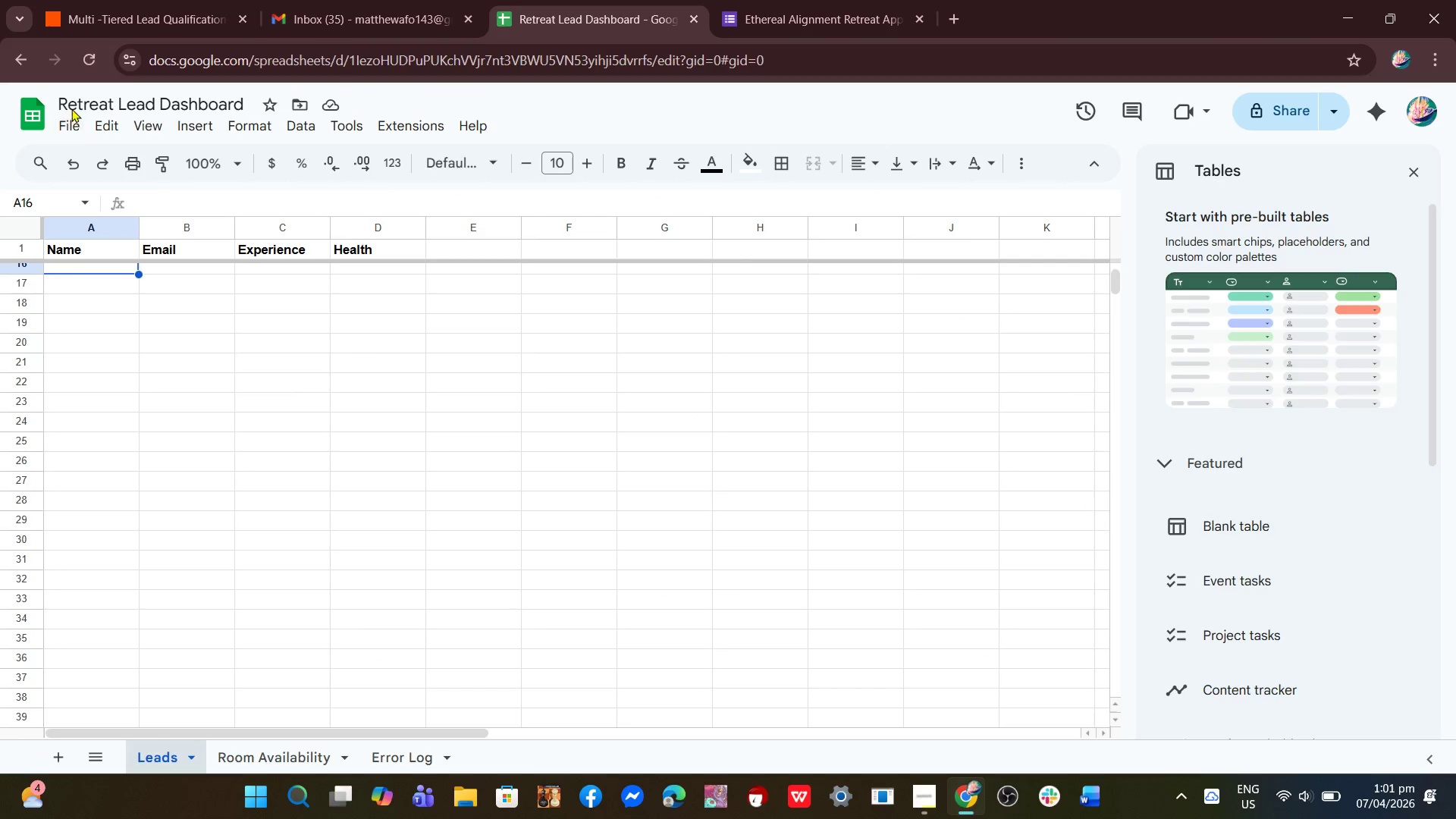 
left_click([86, 68])
 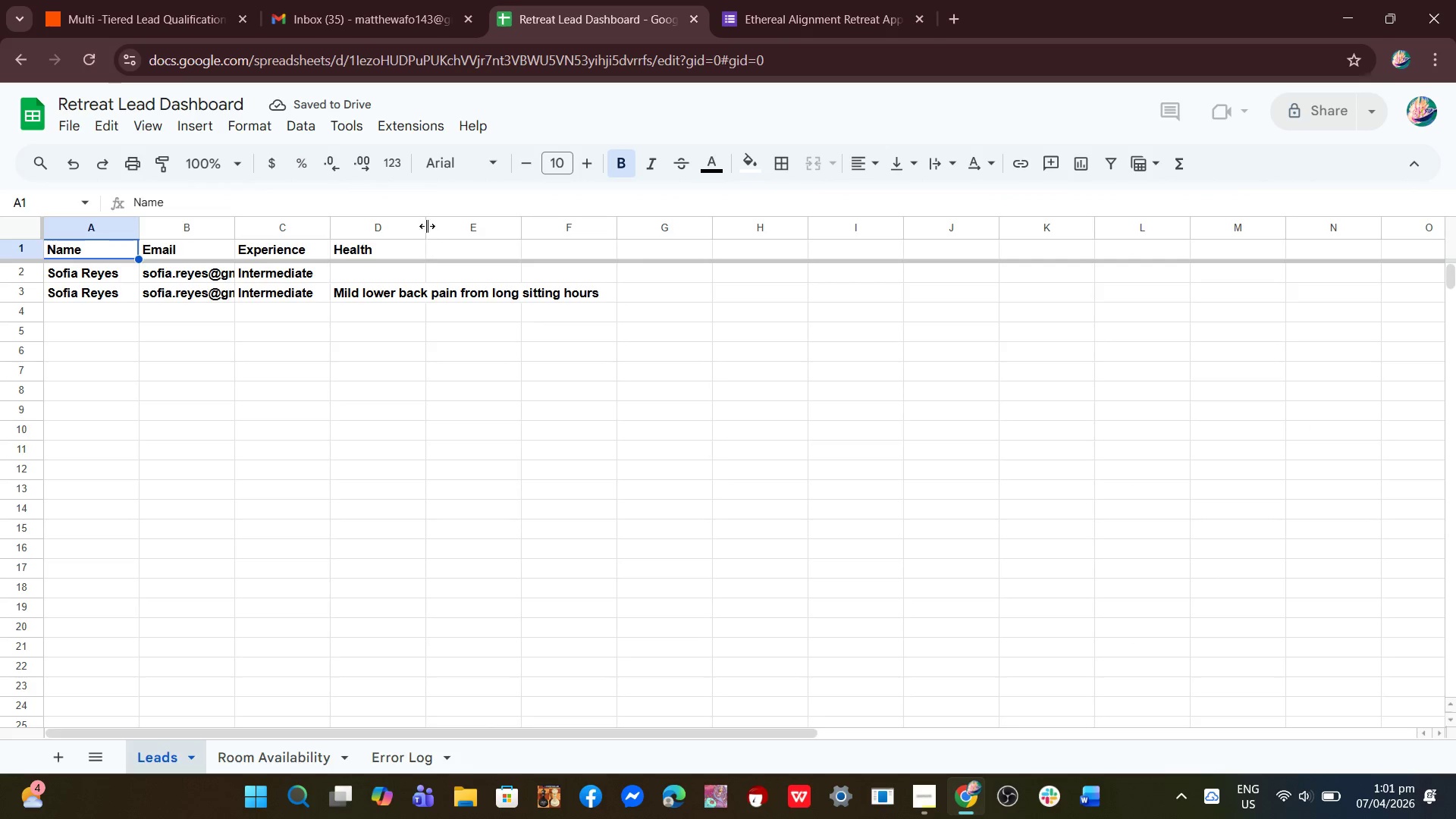 
wait(5.3)
 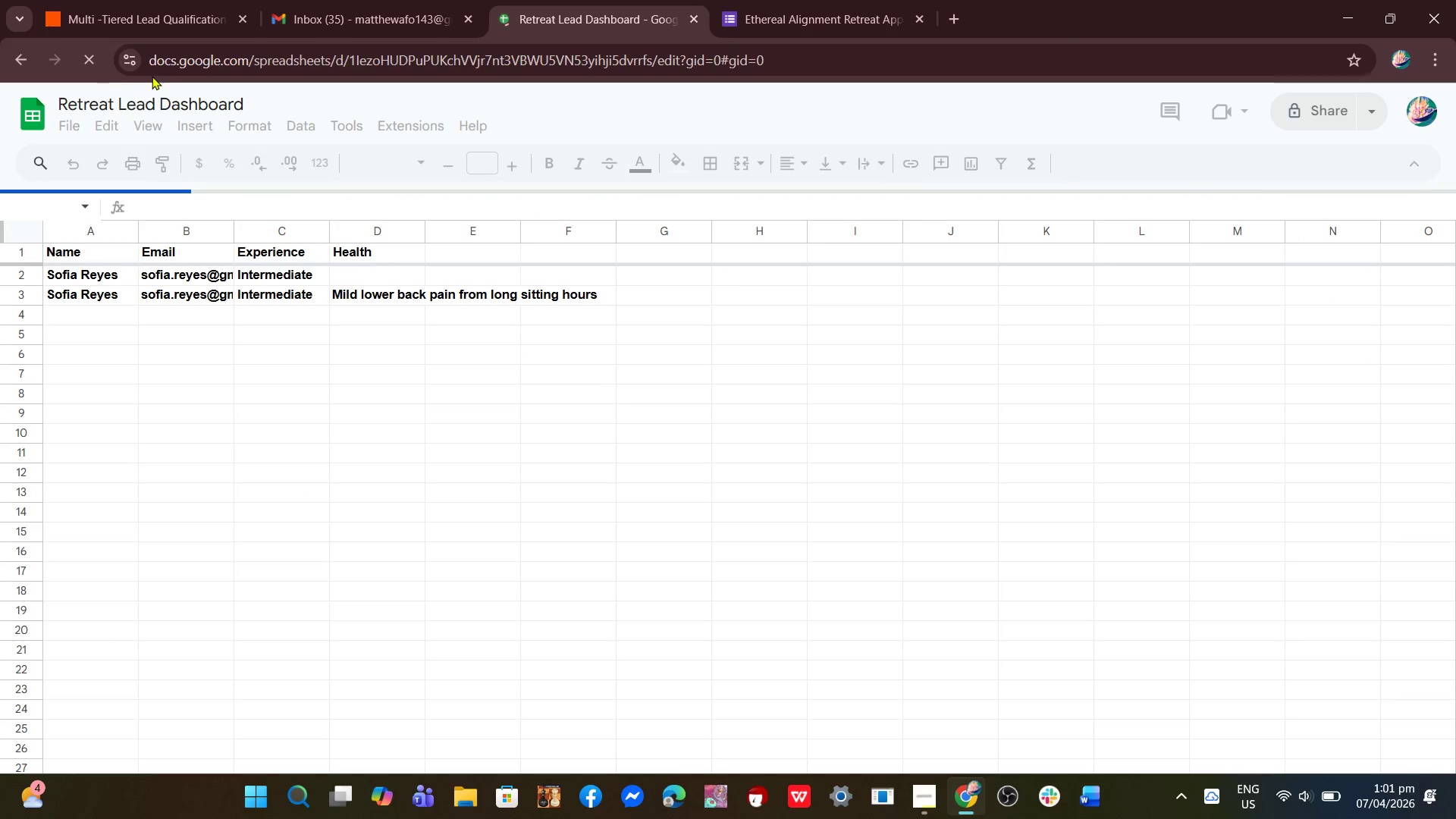 
left_click_drag(start_coordinate=[421, 226], to_coordinate=[610, 249])
 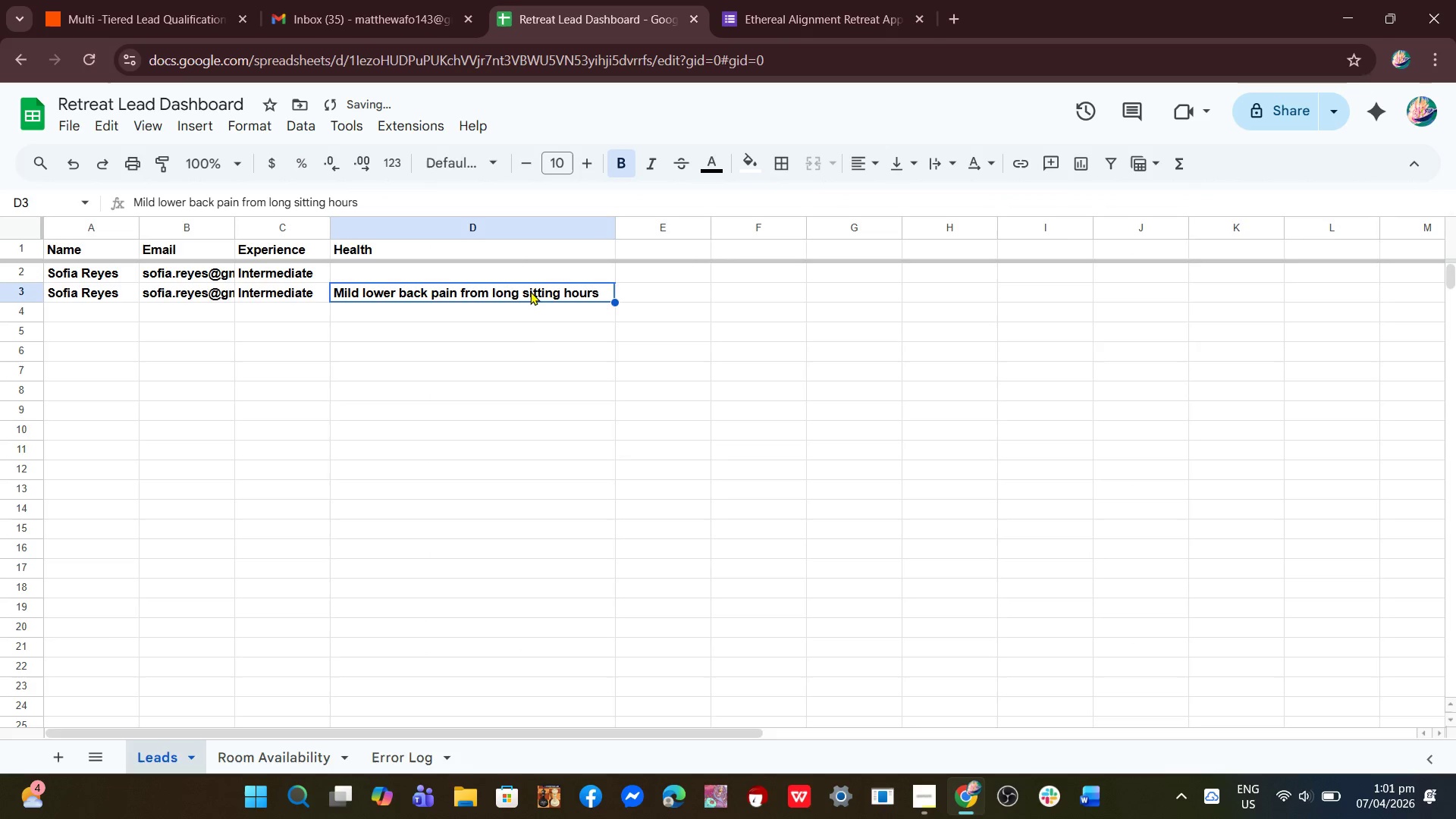 
double_click([530, 291])
 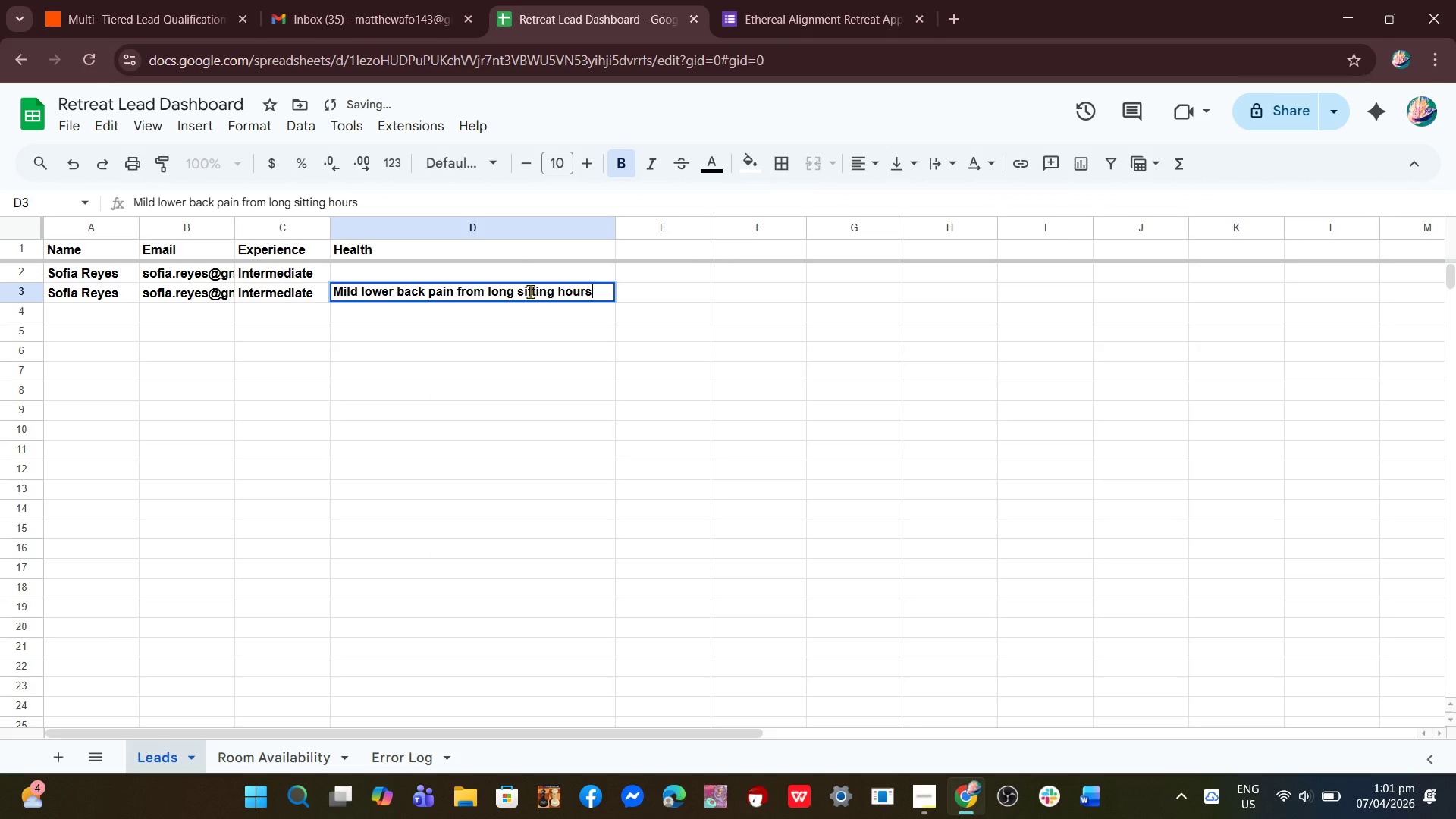 
key(Control+A)
 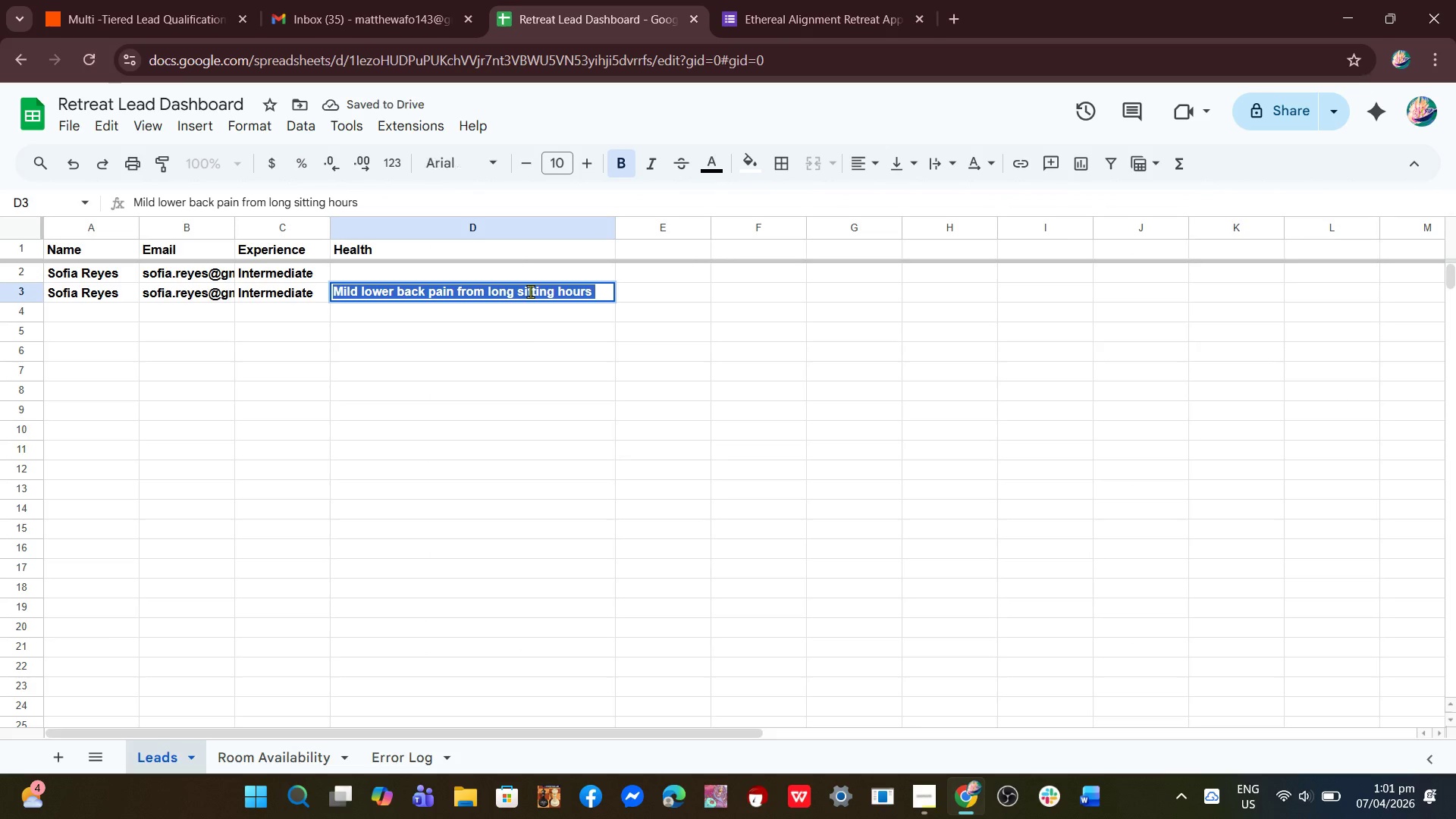 
key(Control+C)
 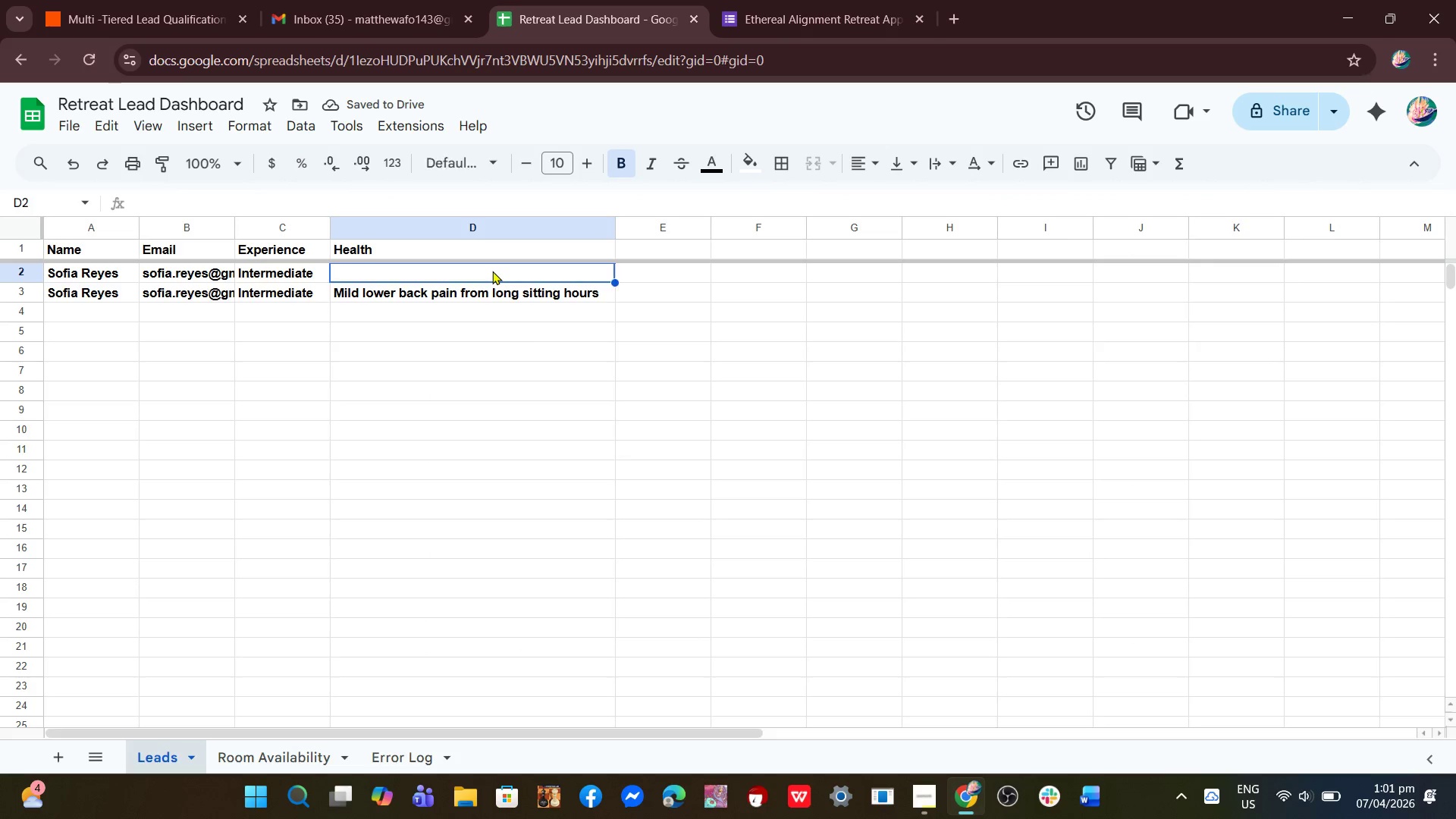 
double_click([492, 271])
 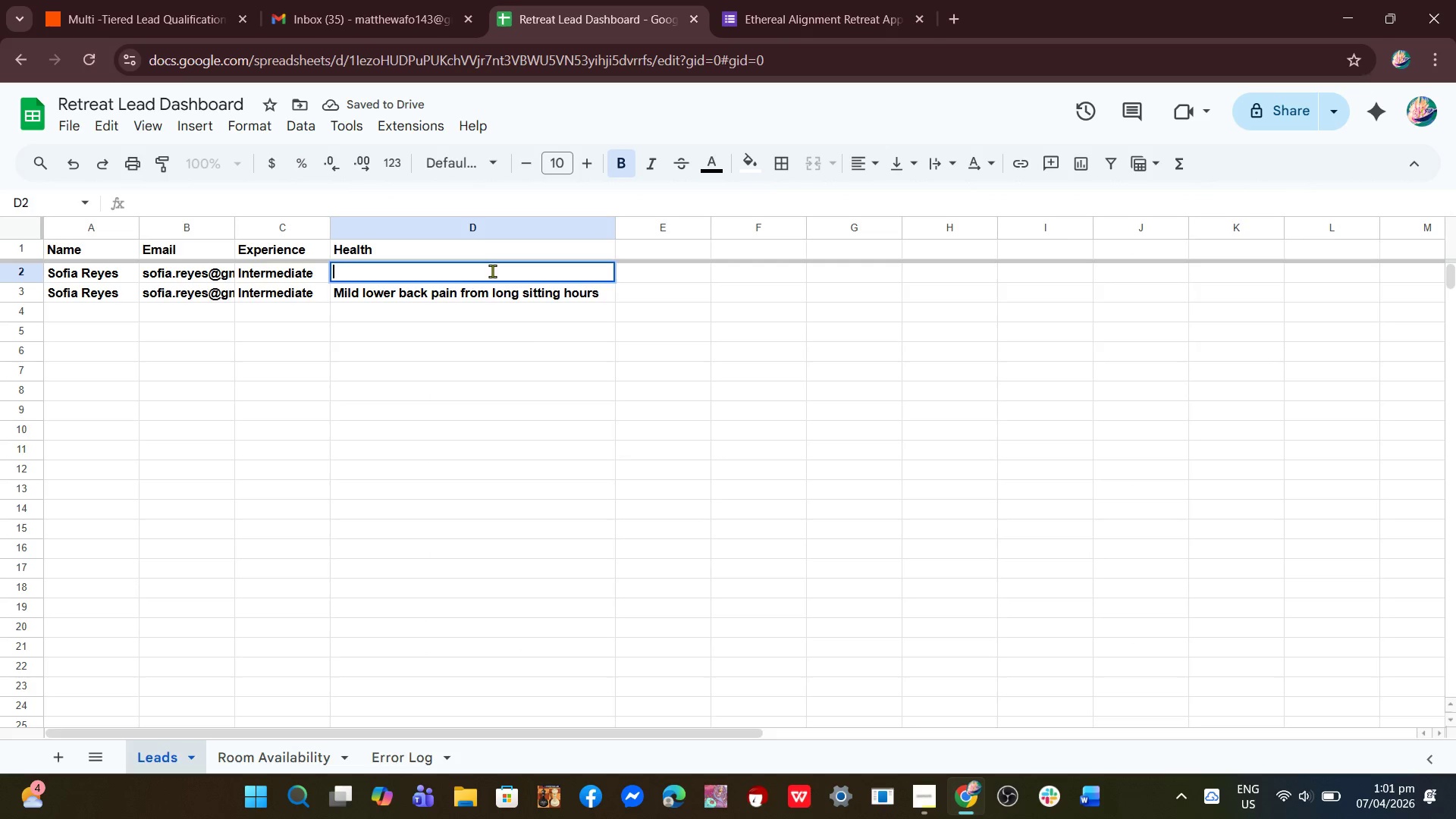 
key(Control+V)
 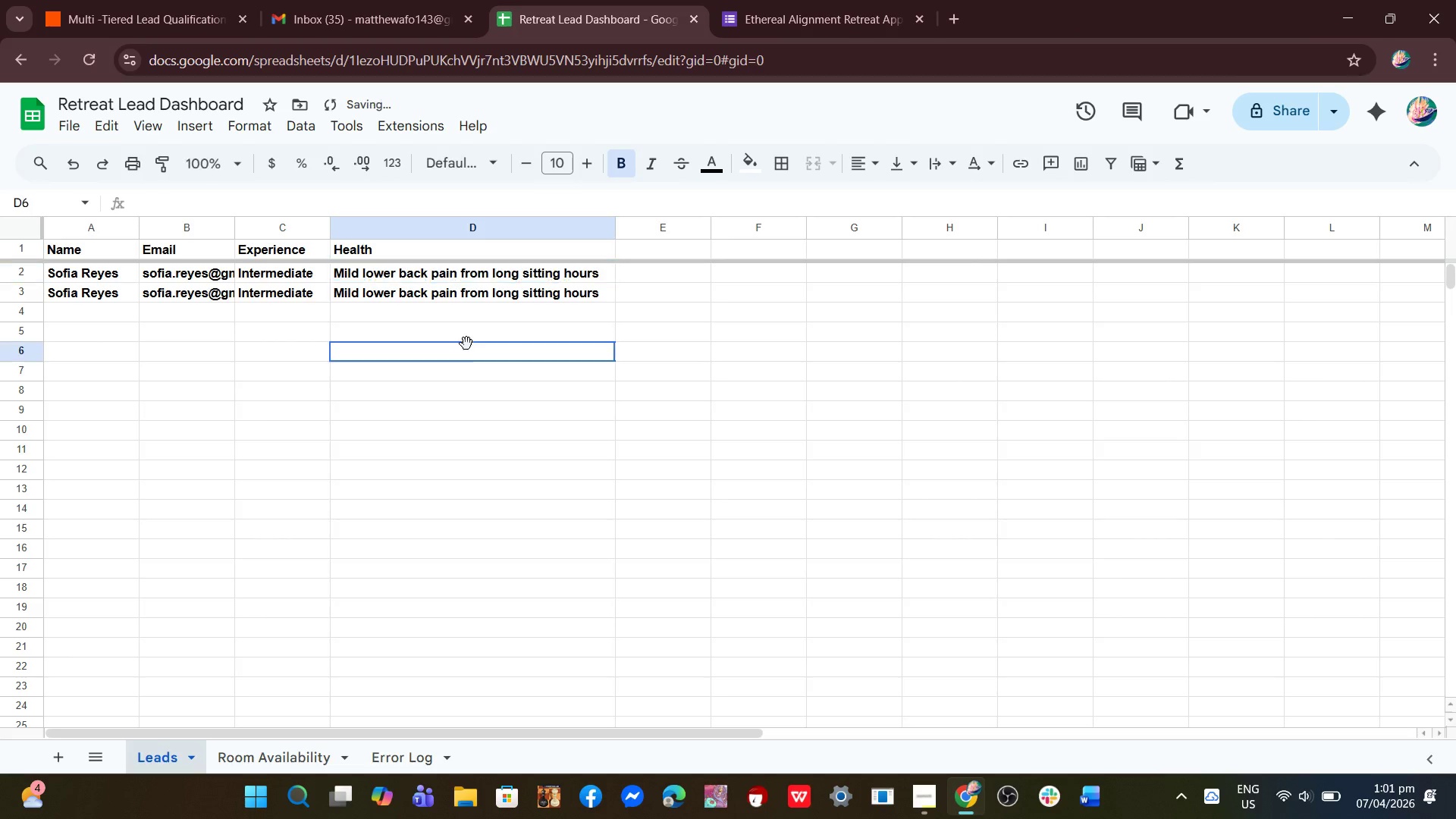 
left_click([466, 344])
 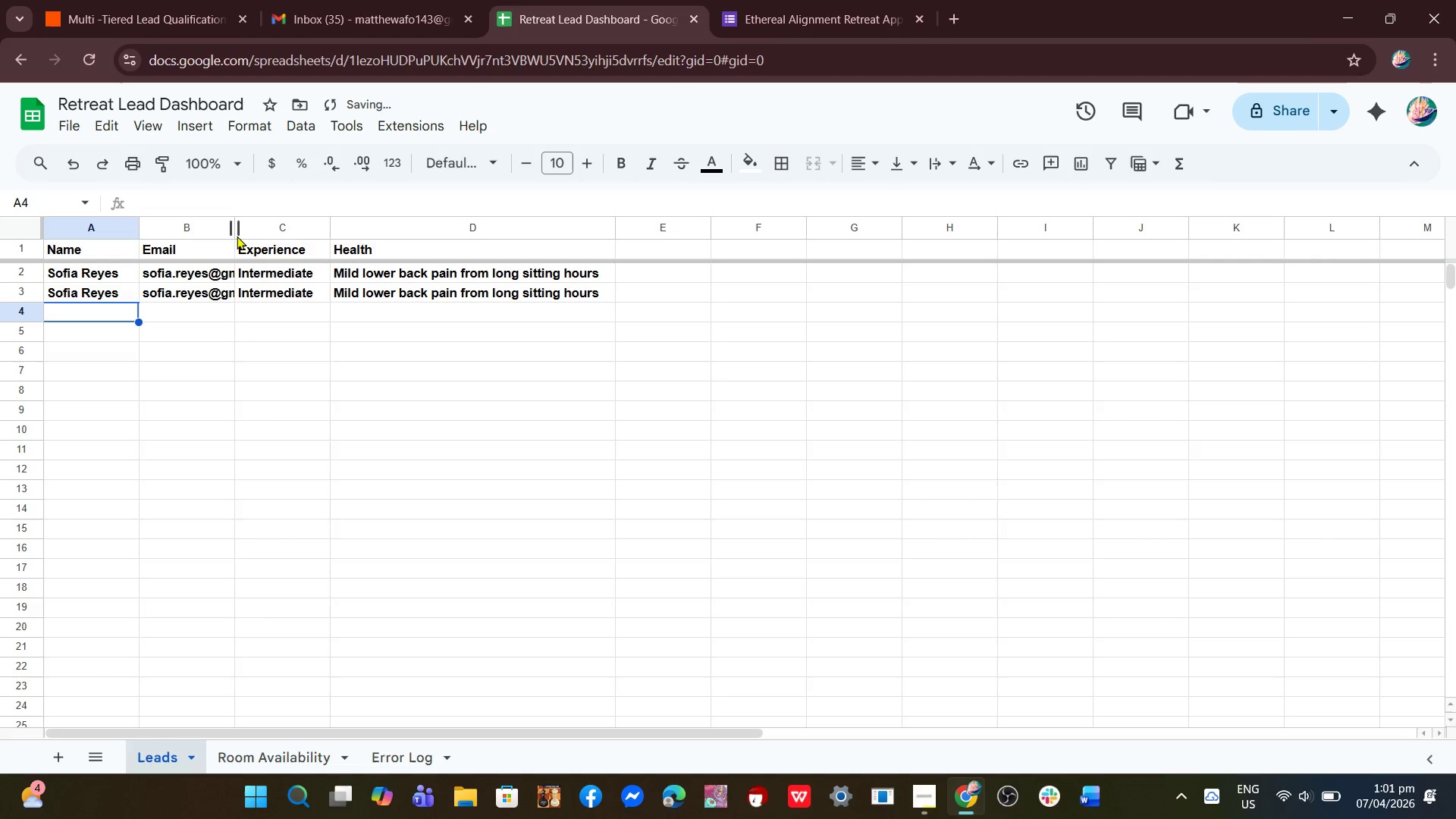 
left_click_drag(start_coordinate=[236, 231], to_coordinate=[372, 230])
 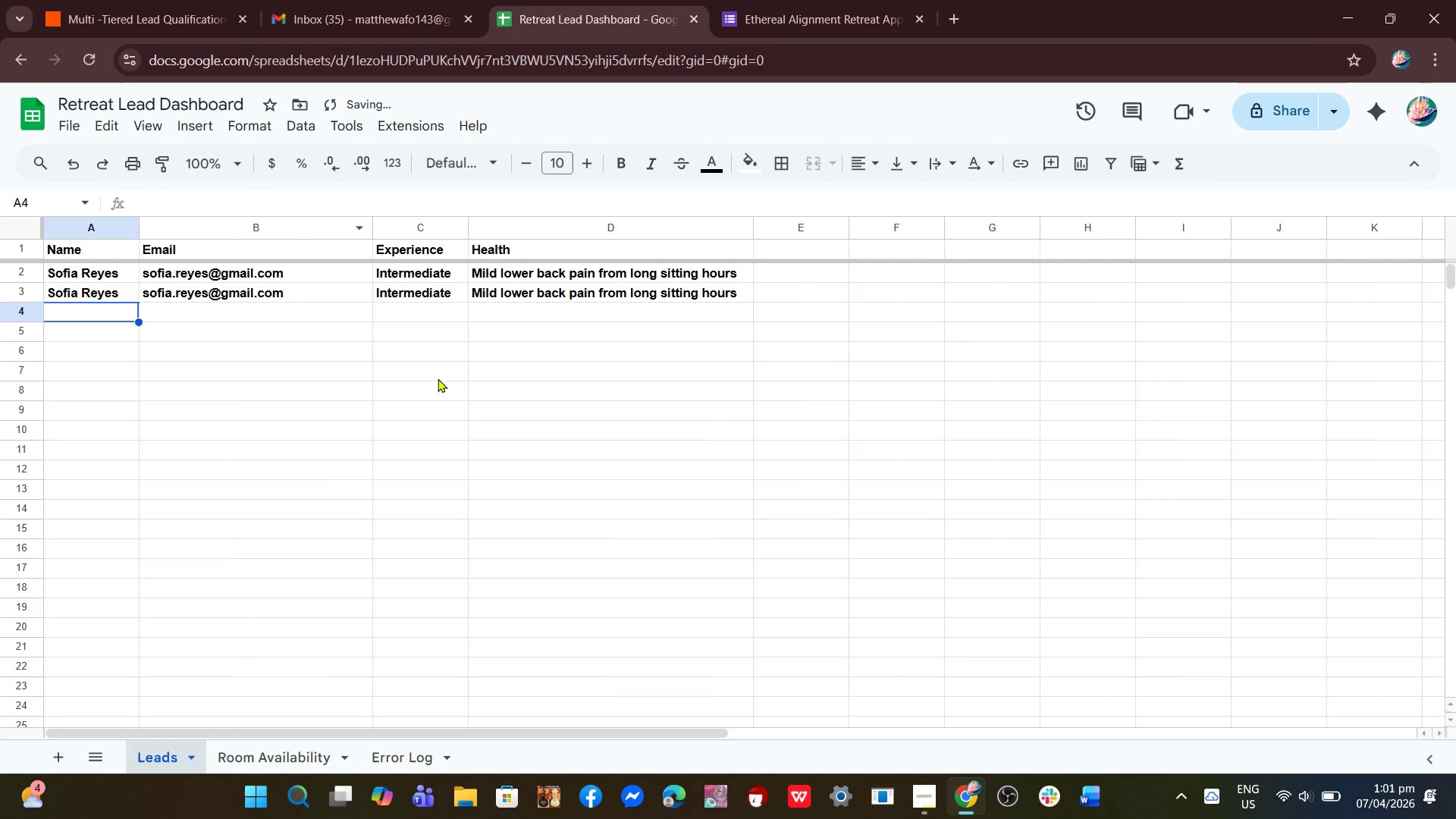 
left_click([482, 385])
 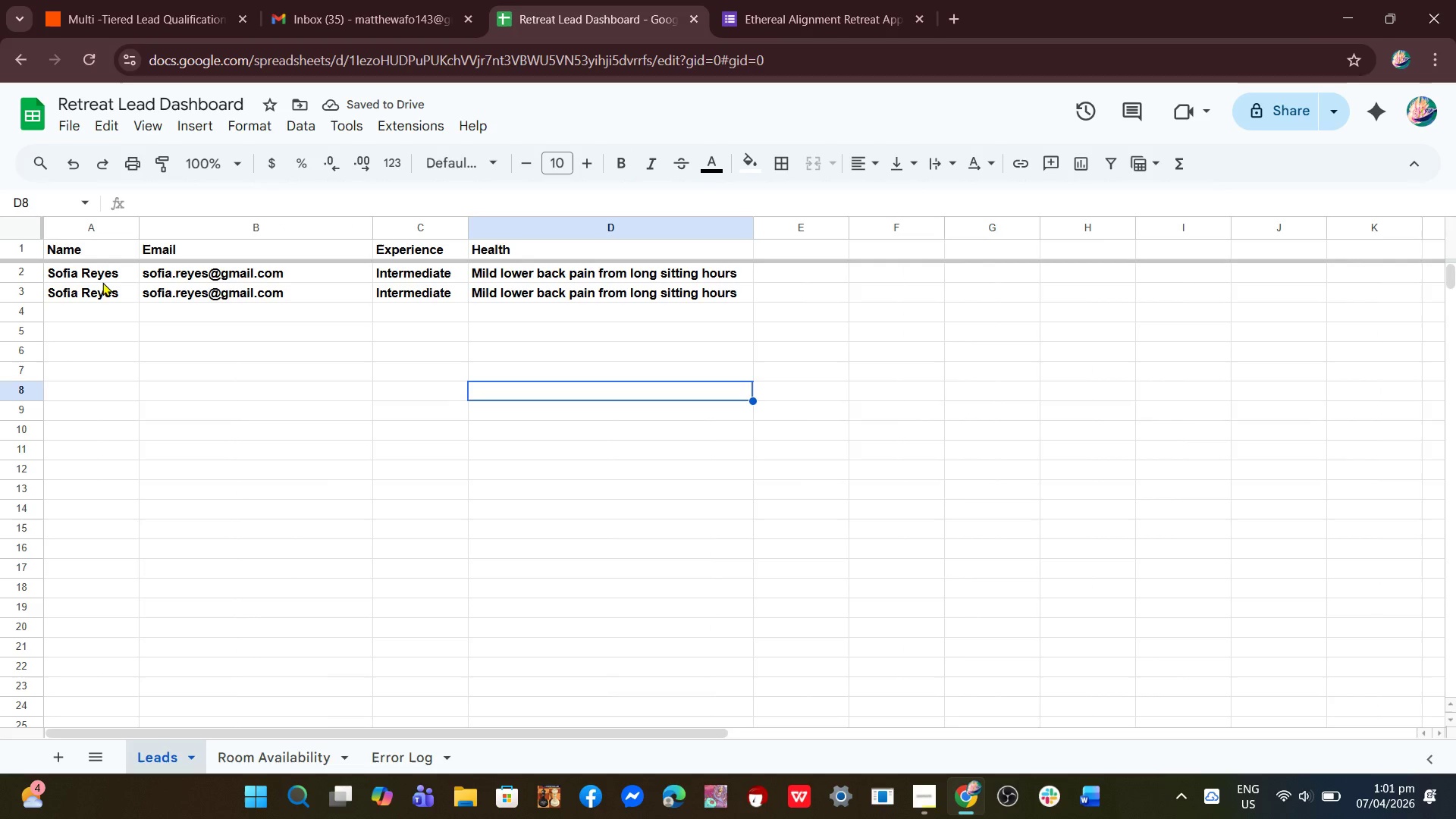 
wait(5.3)
 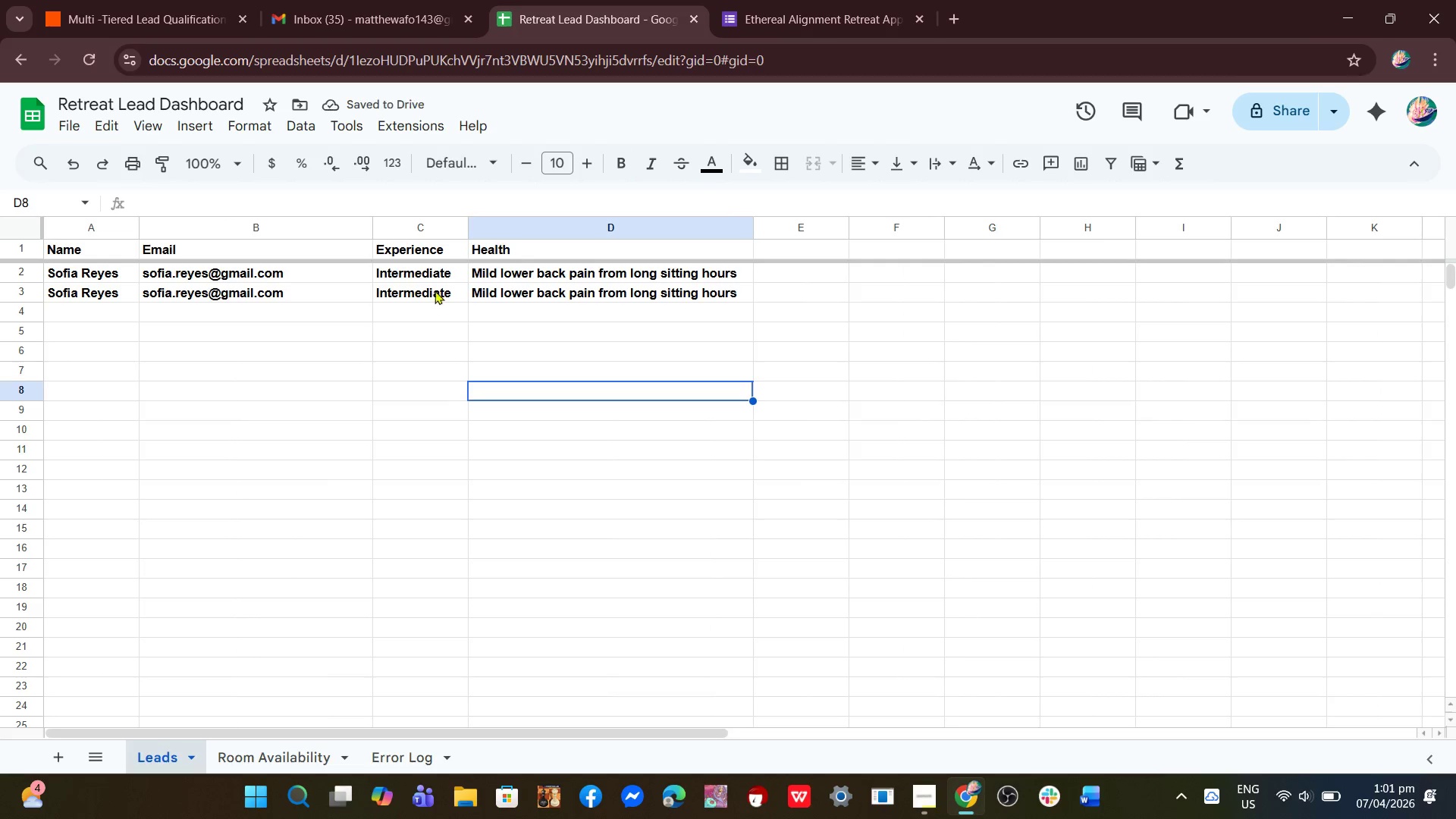 
left_click_drag(start_coordinate=[43, 278], to_coordinate=[12, 497])
 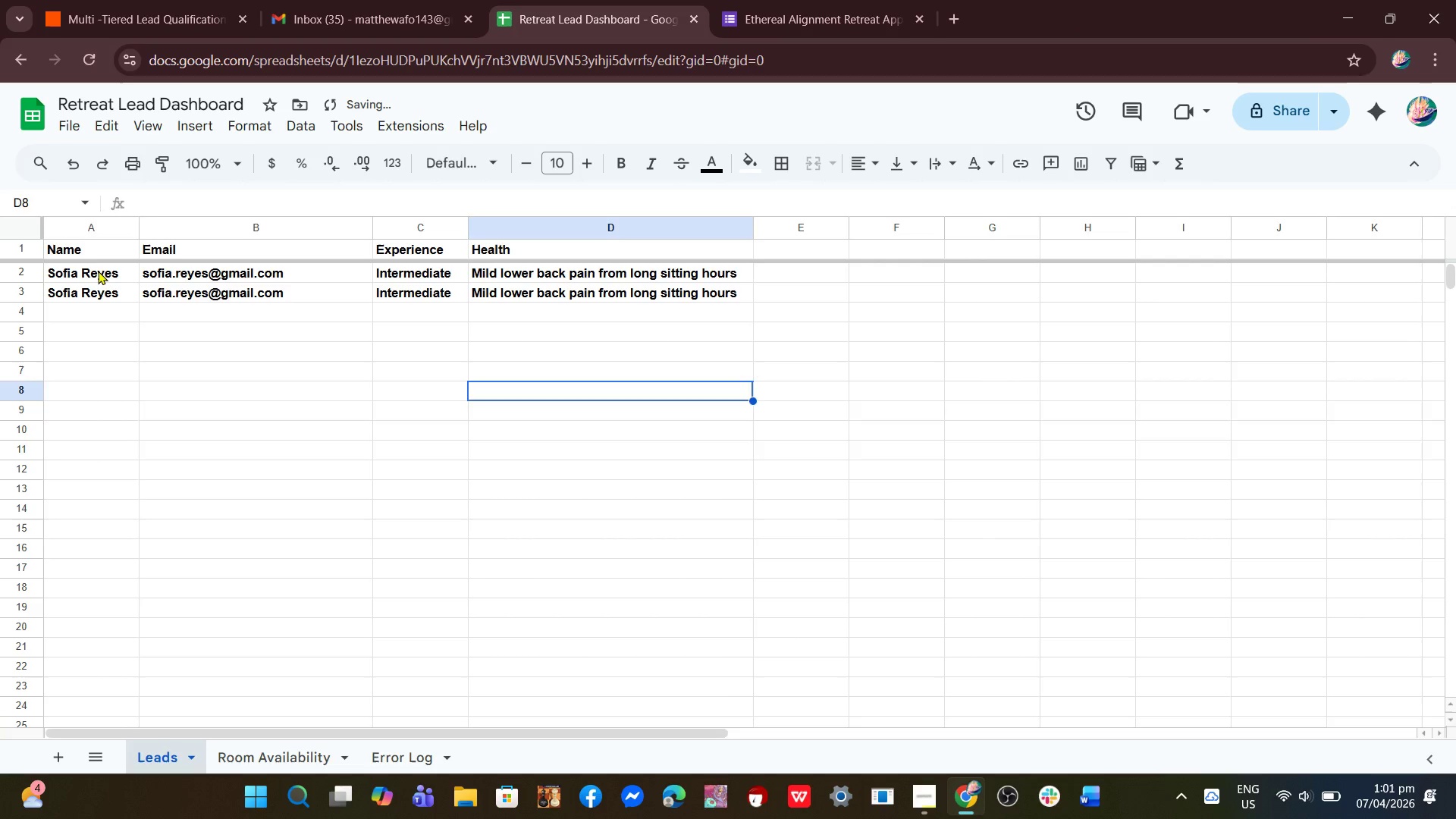 
left_click_drag(start_coordinate=[98, 271], to_coordinate=[721, 705])
 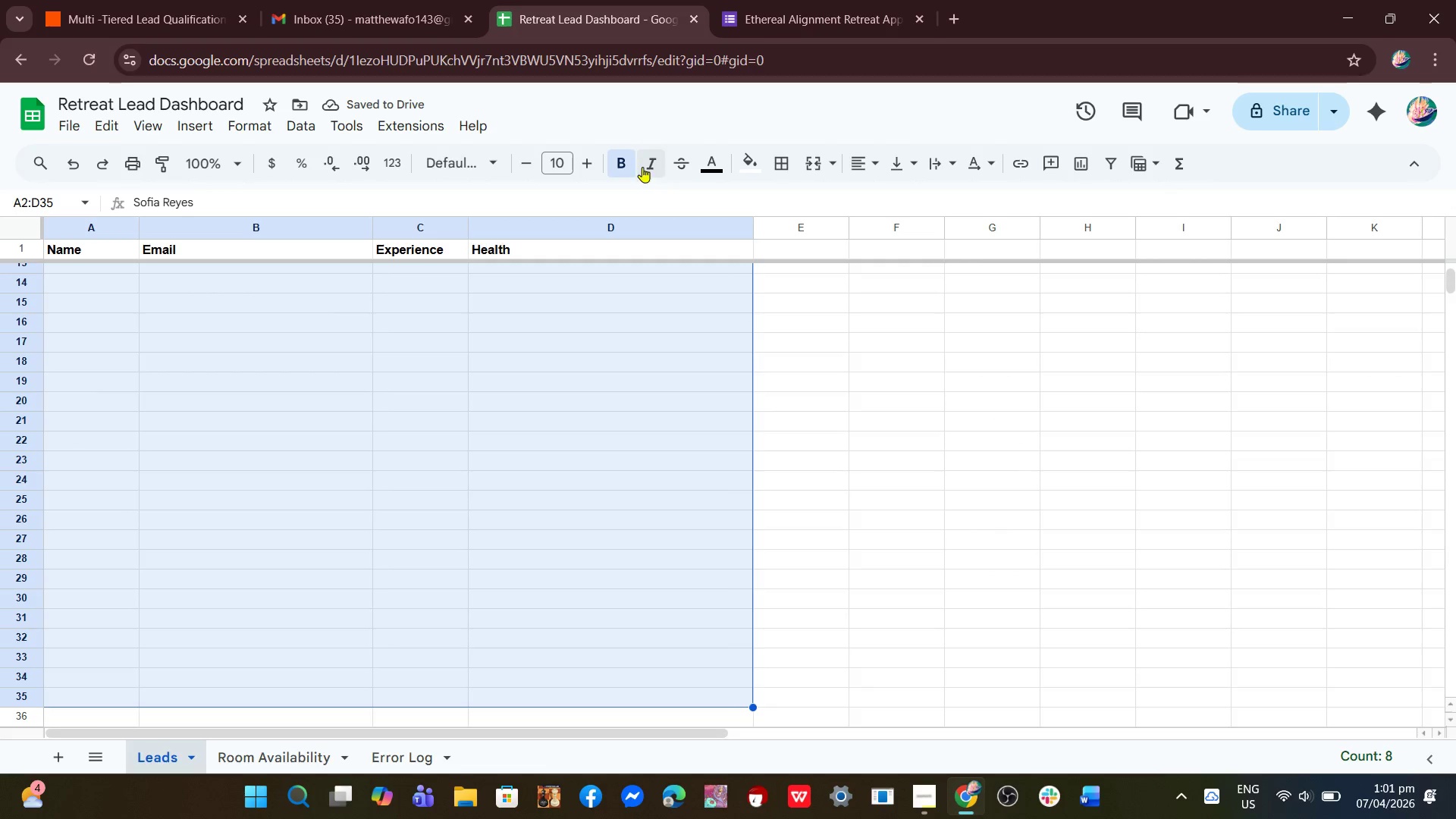 
left_click([623, 162])
 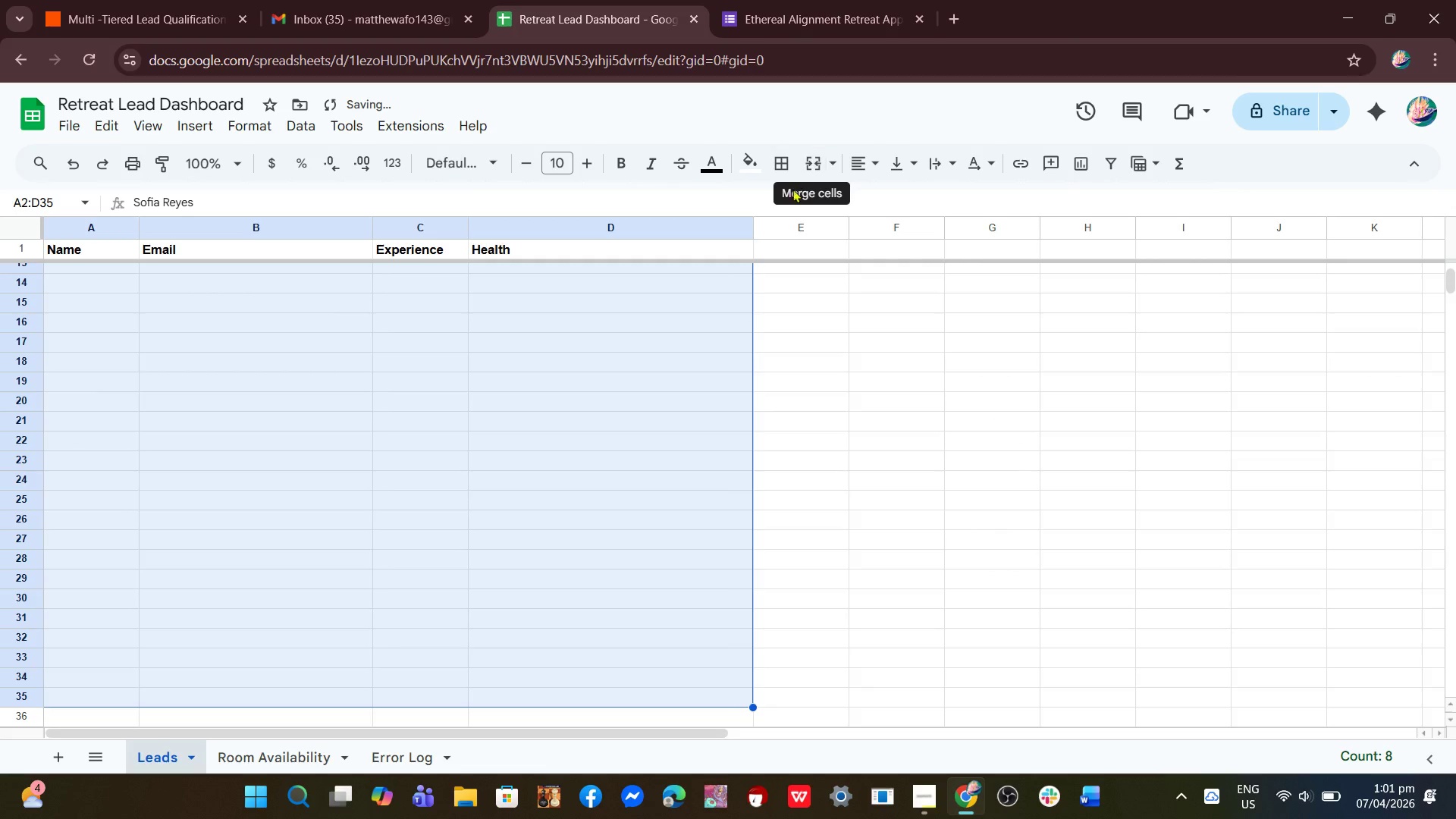 
left_click([814, 379])
 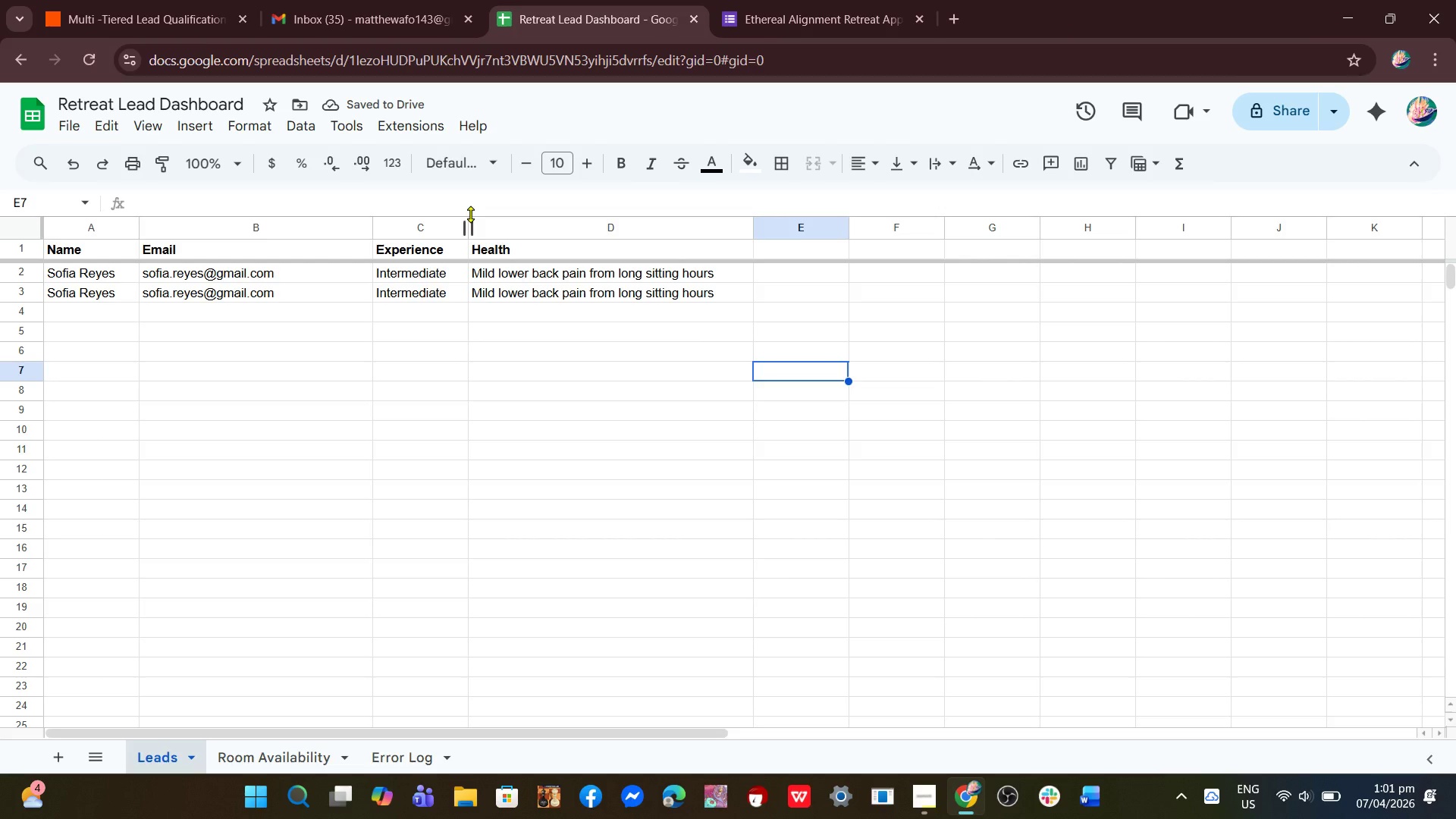 
scroll: coordinate [772, 256], scroll_direction: up, amount: 9.0
 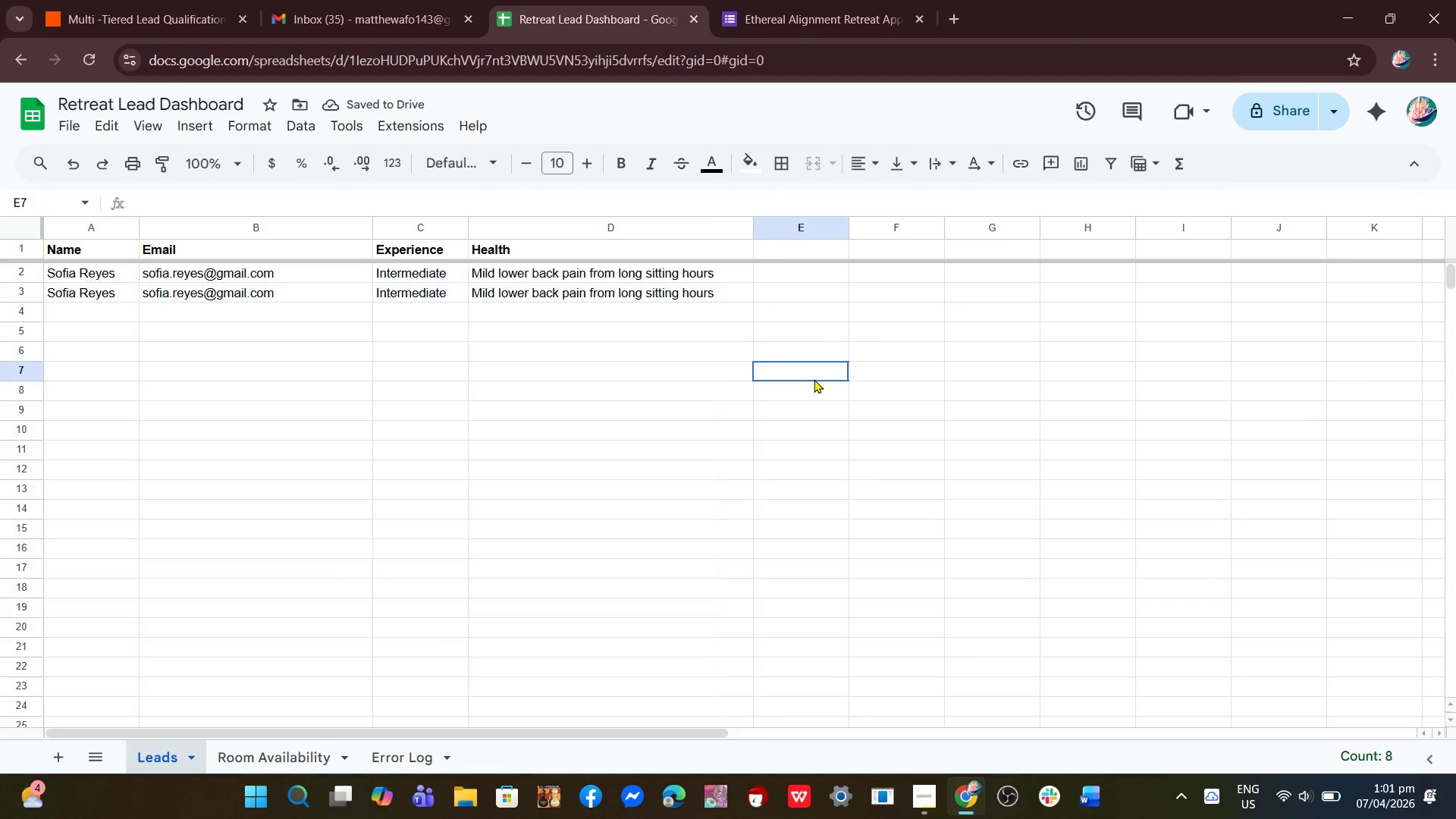 
left_click_drag(start_coordinate=[470, 214], to_coordinate=[476, 215])
 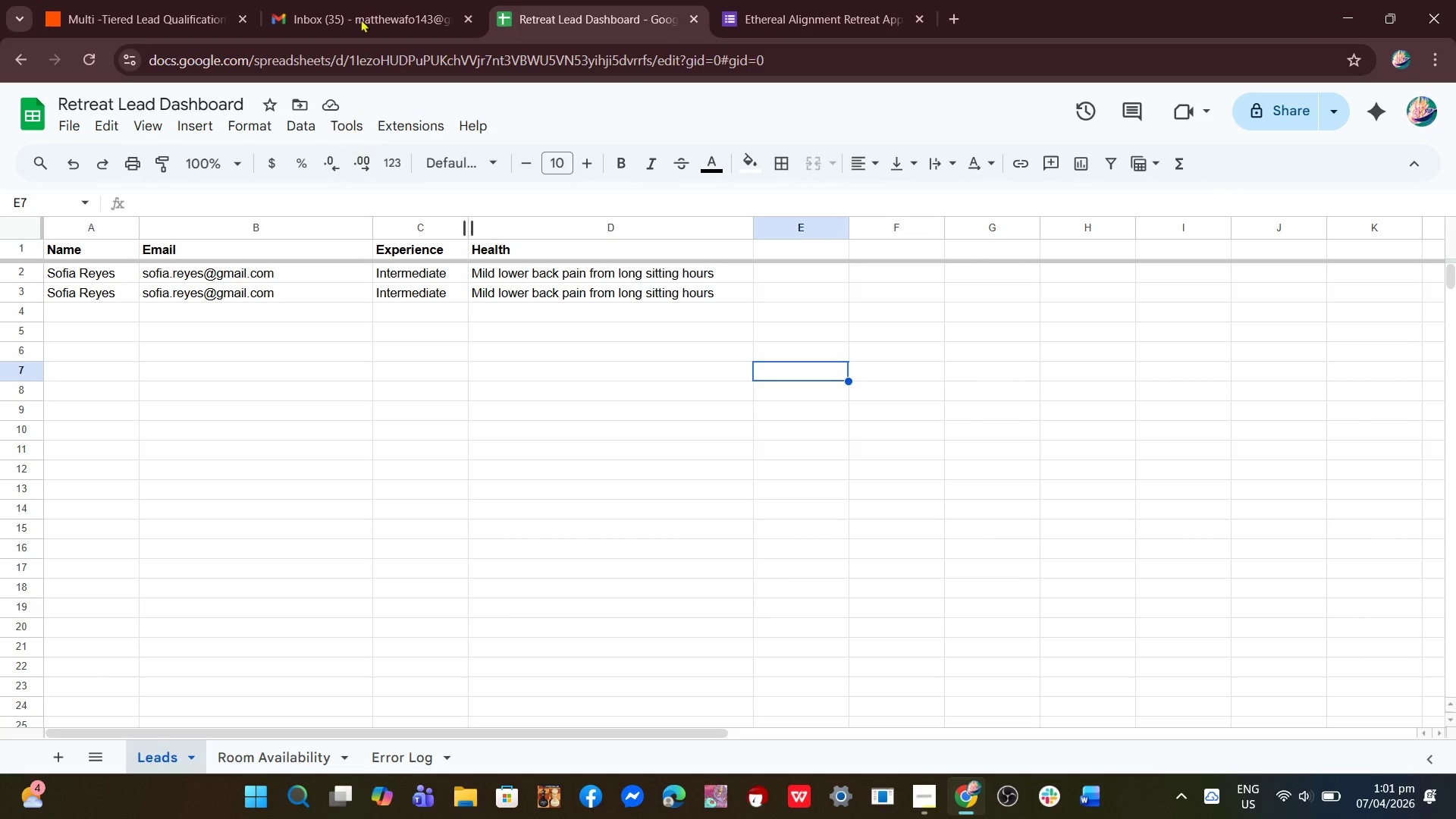 
left_click([369, 0])
 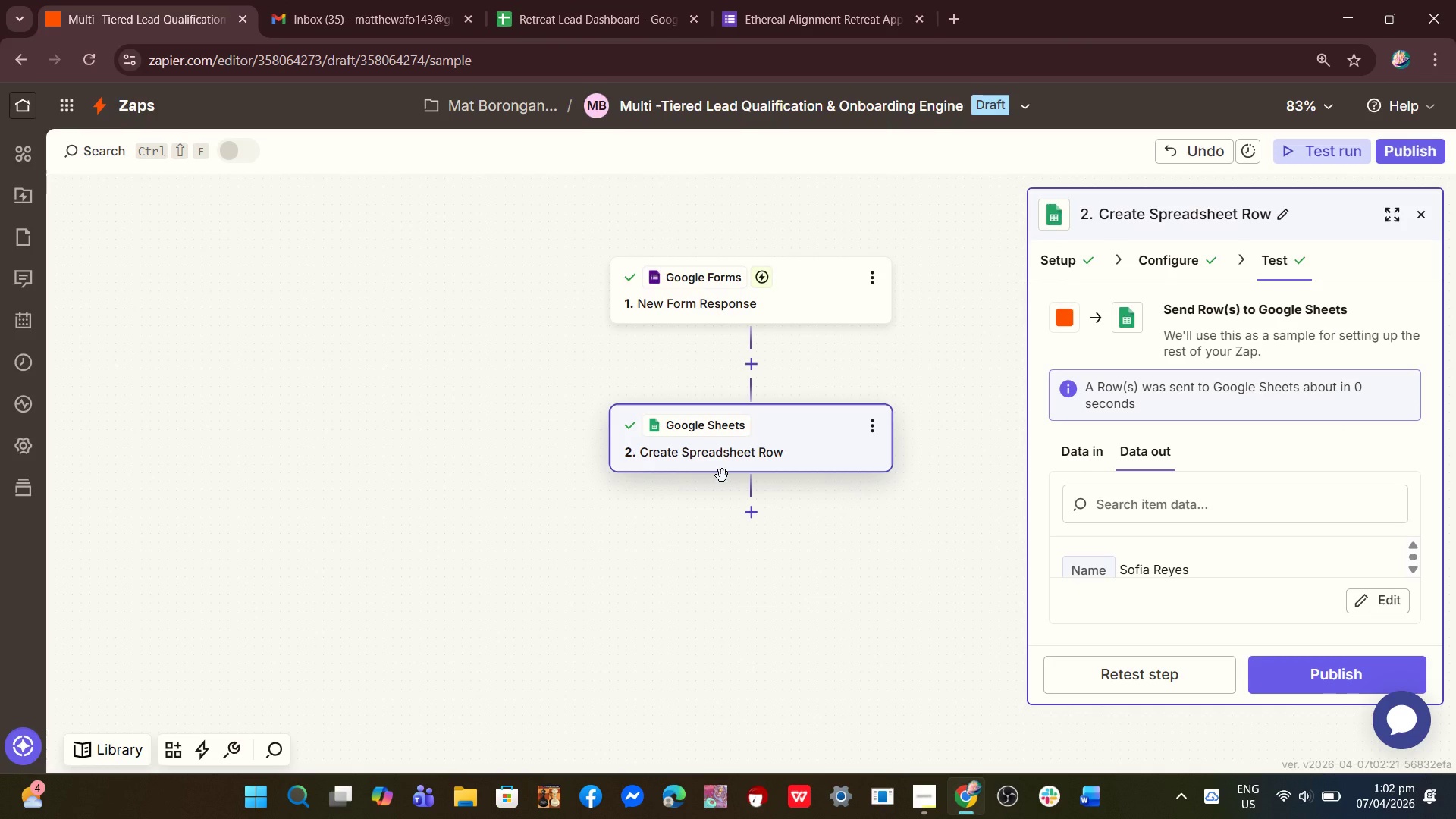 
wait(11.39)
 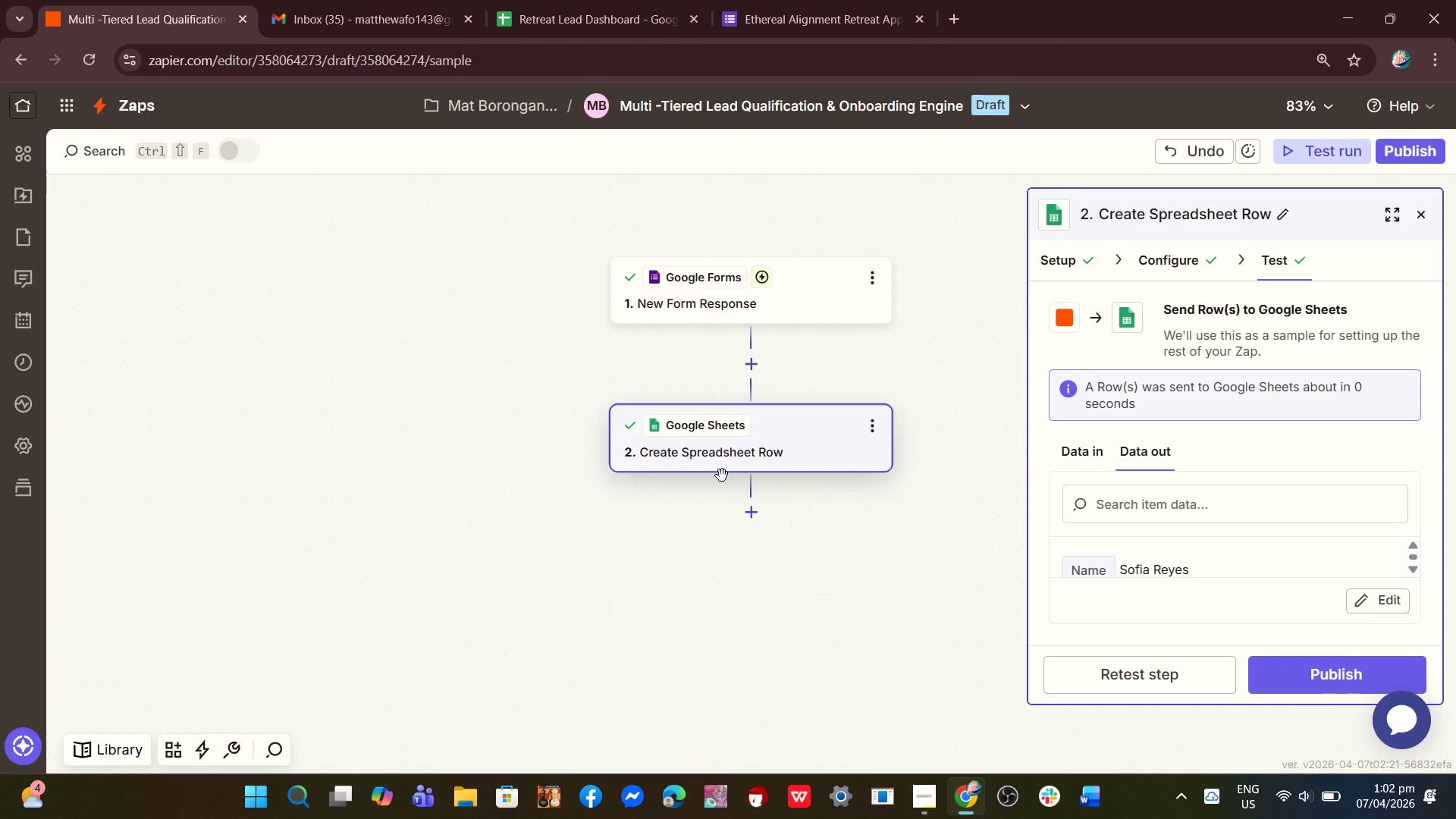 
left_click([756, 516])
 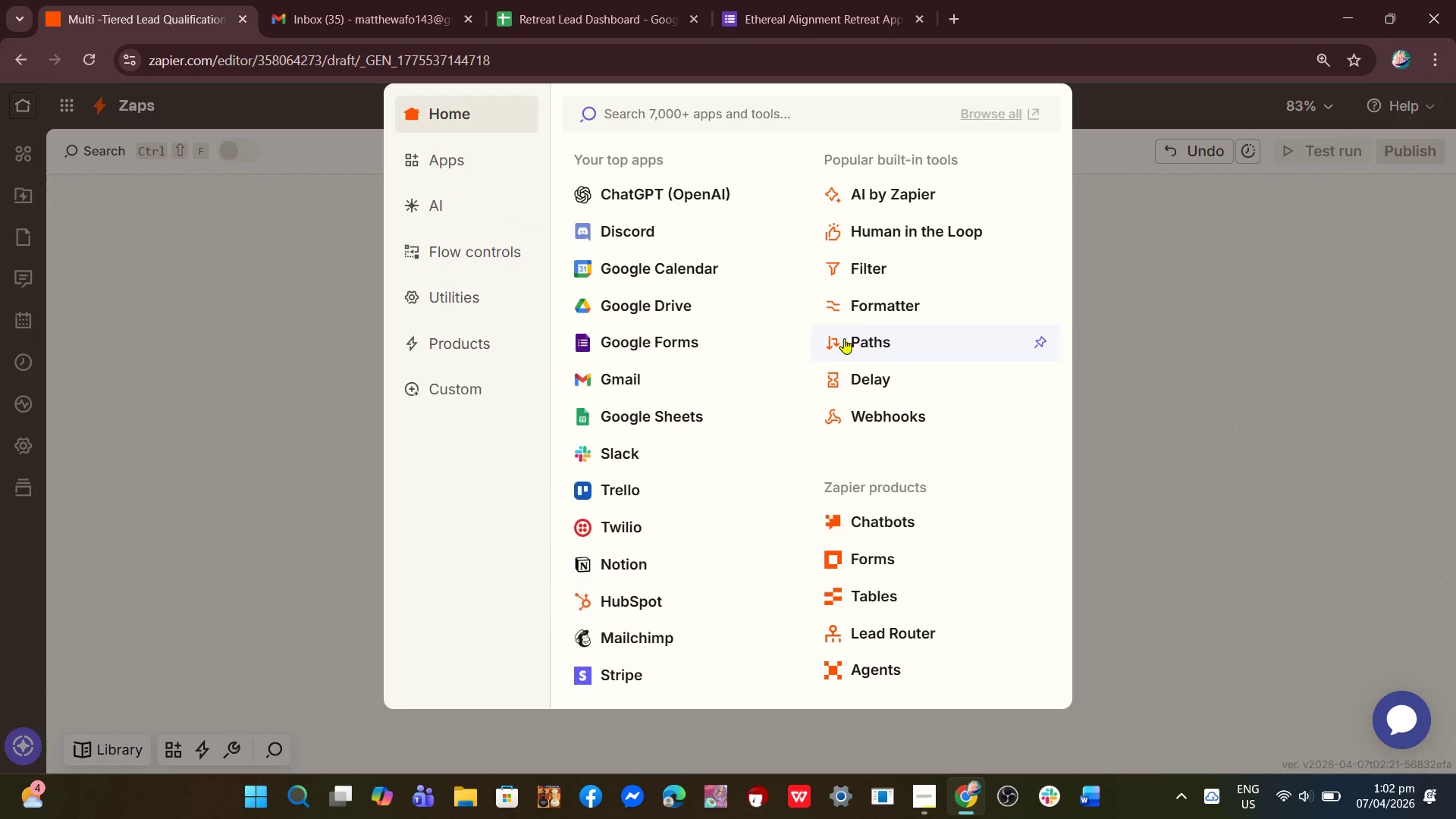 
left_click([866, 311])
 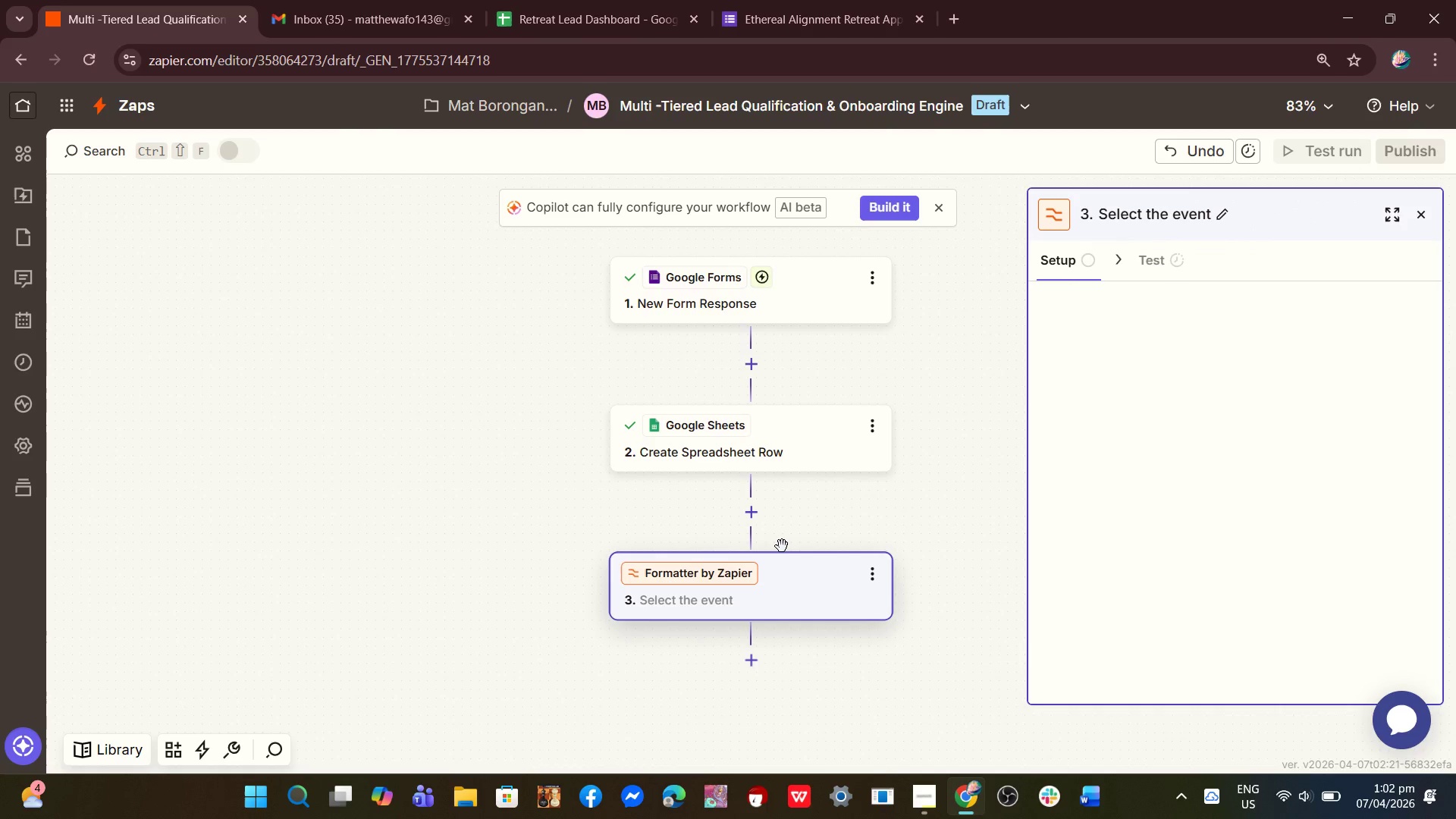 
scroll: coordinate [789, 555], scroll_direction: down, amount: 2.0
 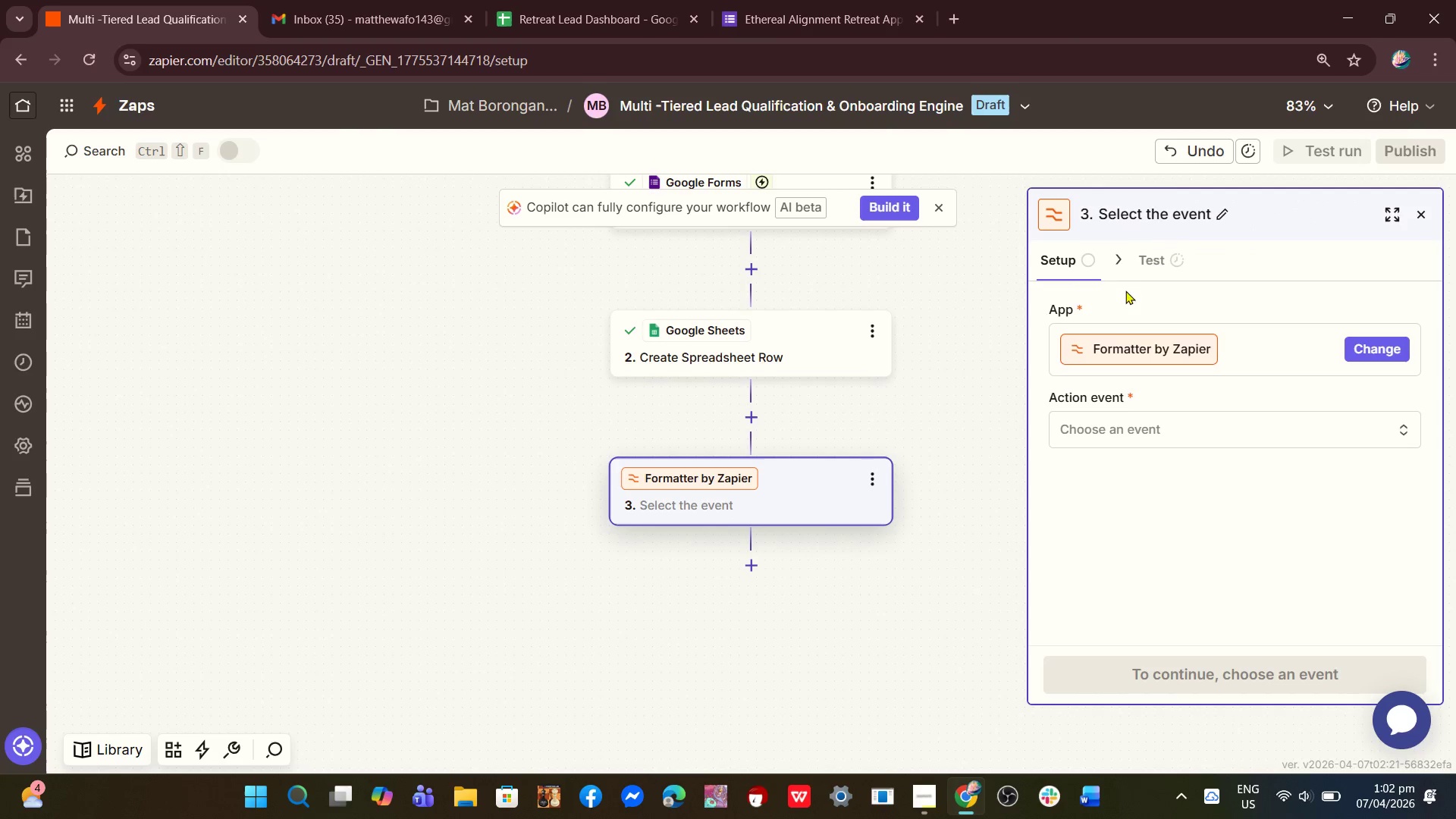 
left_click([1137, 266])
 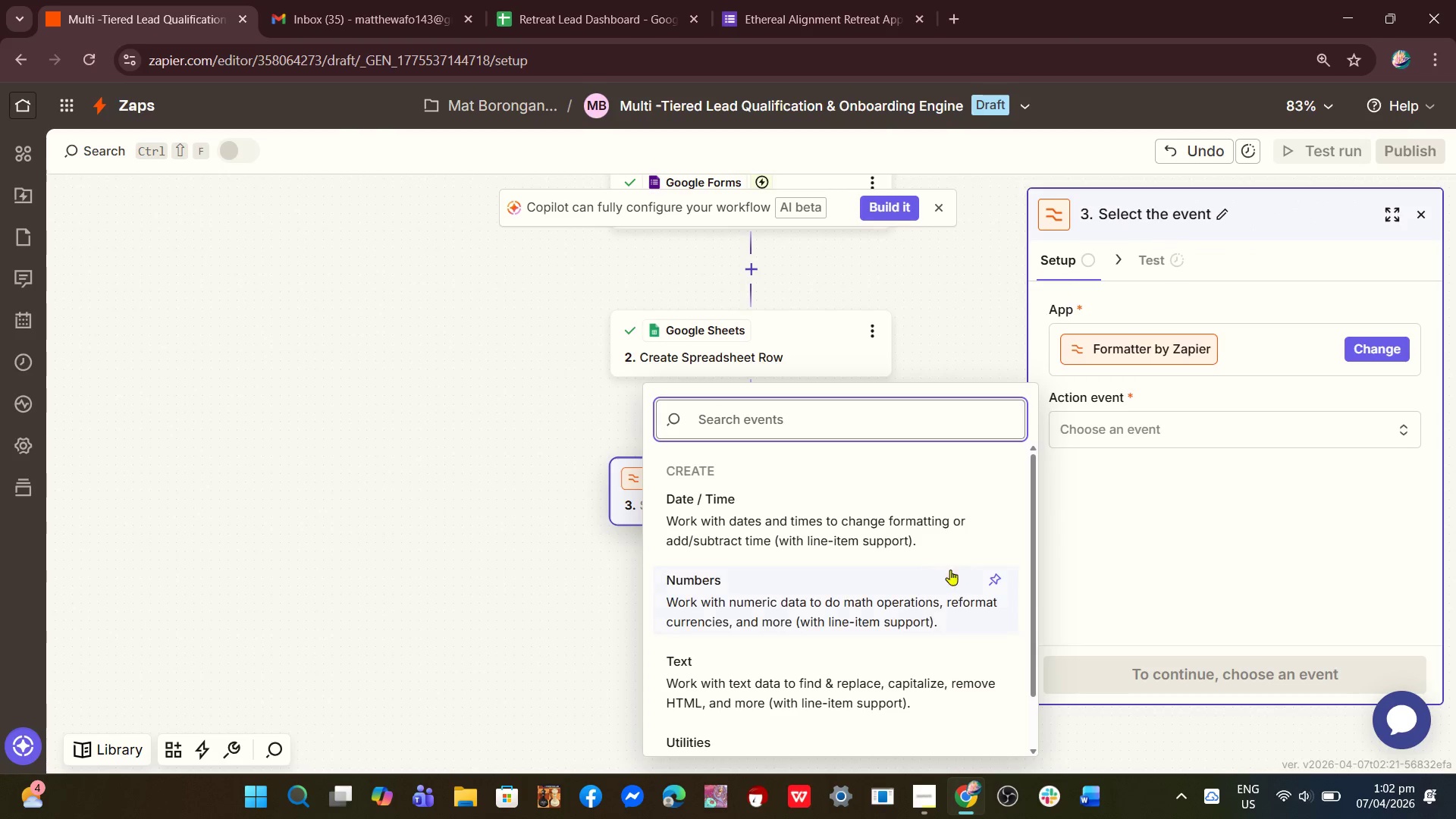 
scroll: coordinate [902, 604], scroll_direction: down, amount: 2.0
 